 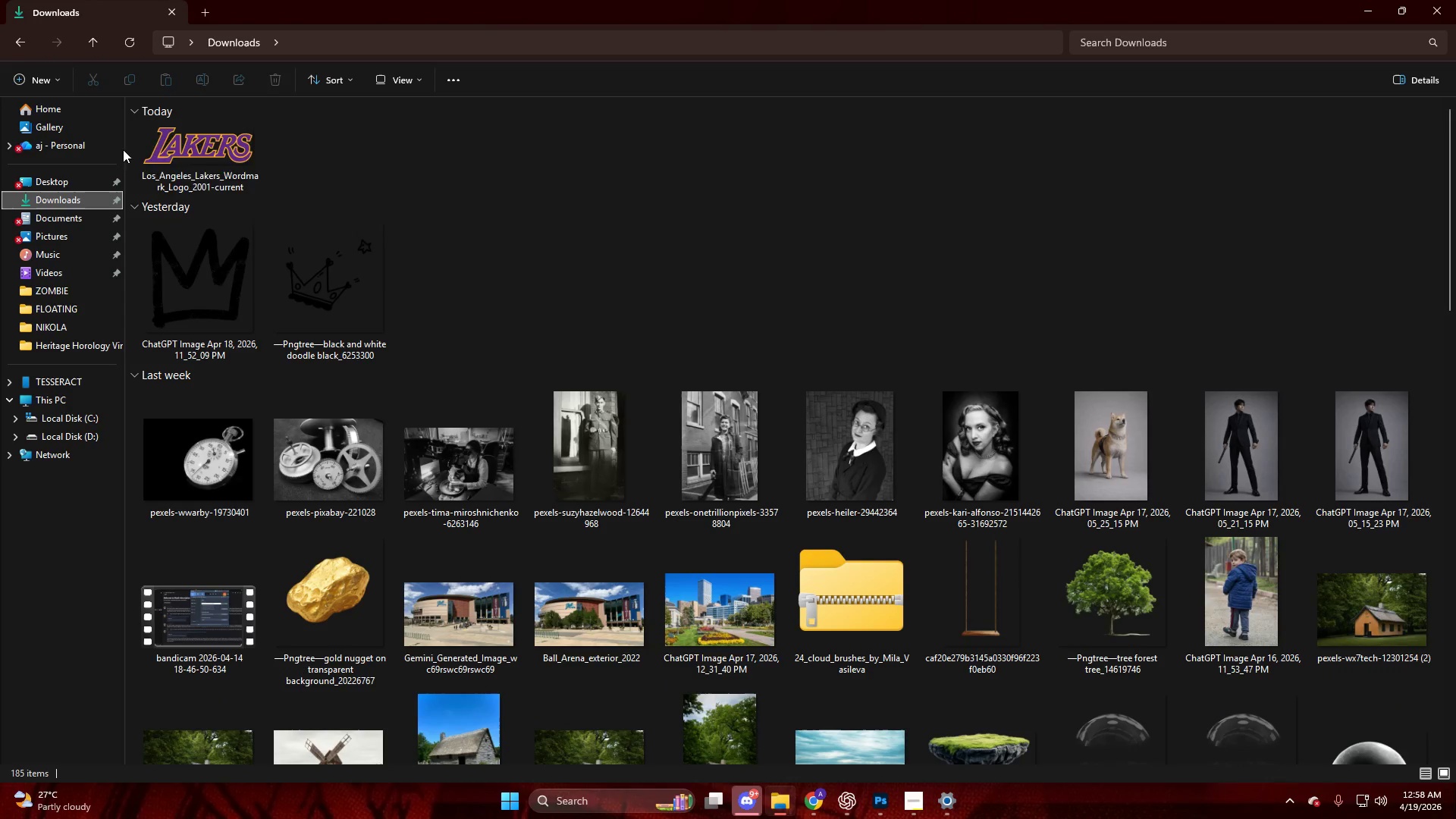 
left_click([40, 77])
 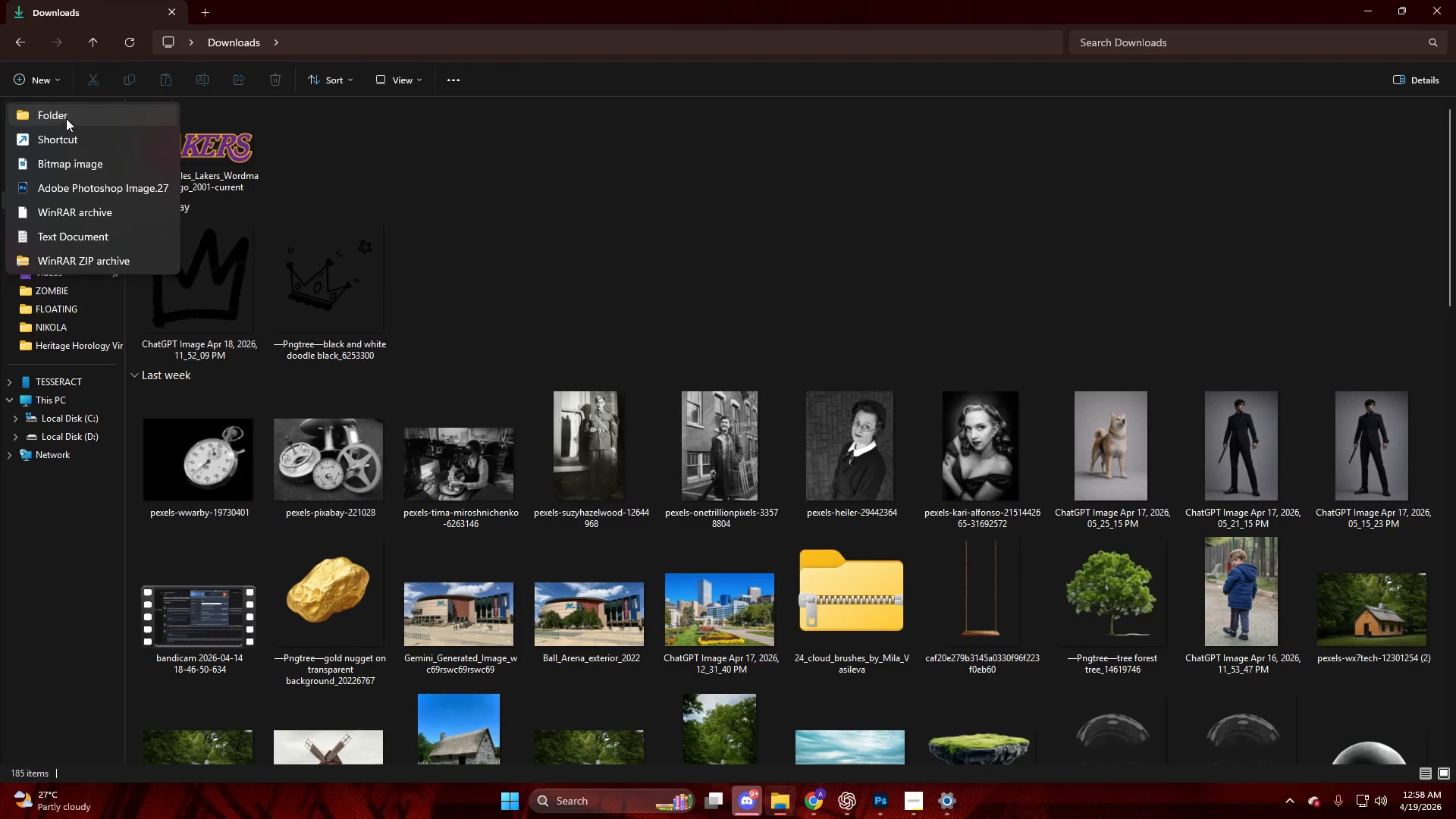 
left_click_drag(start_coordinate=[67, 111], to_coordinate=[67, 107])
 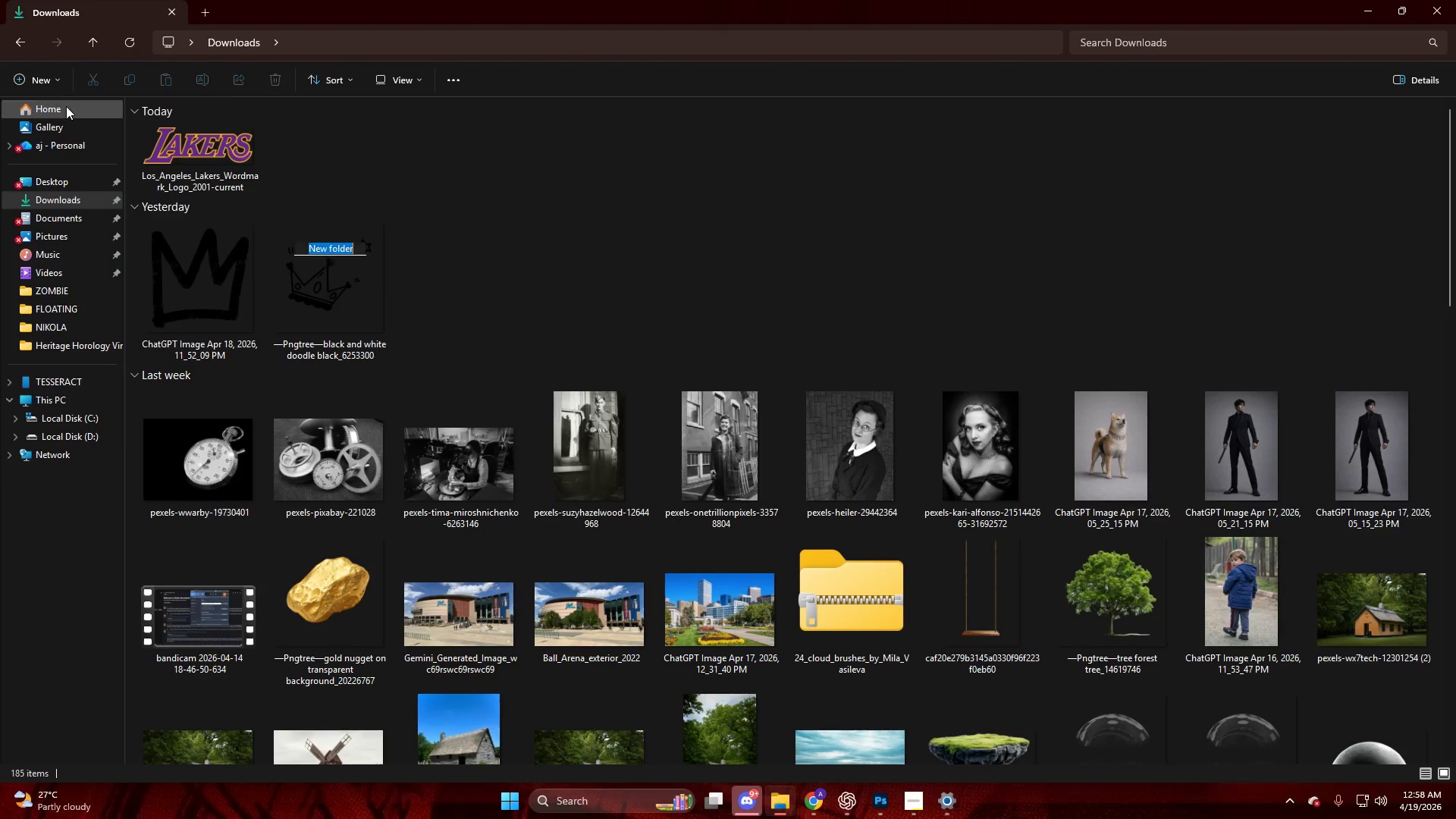 
type(LEBRON)
 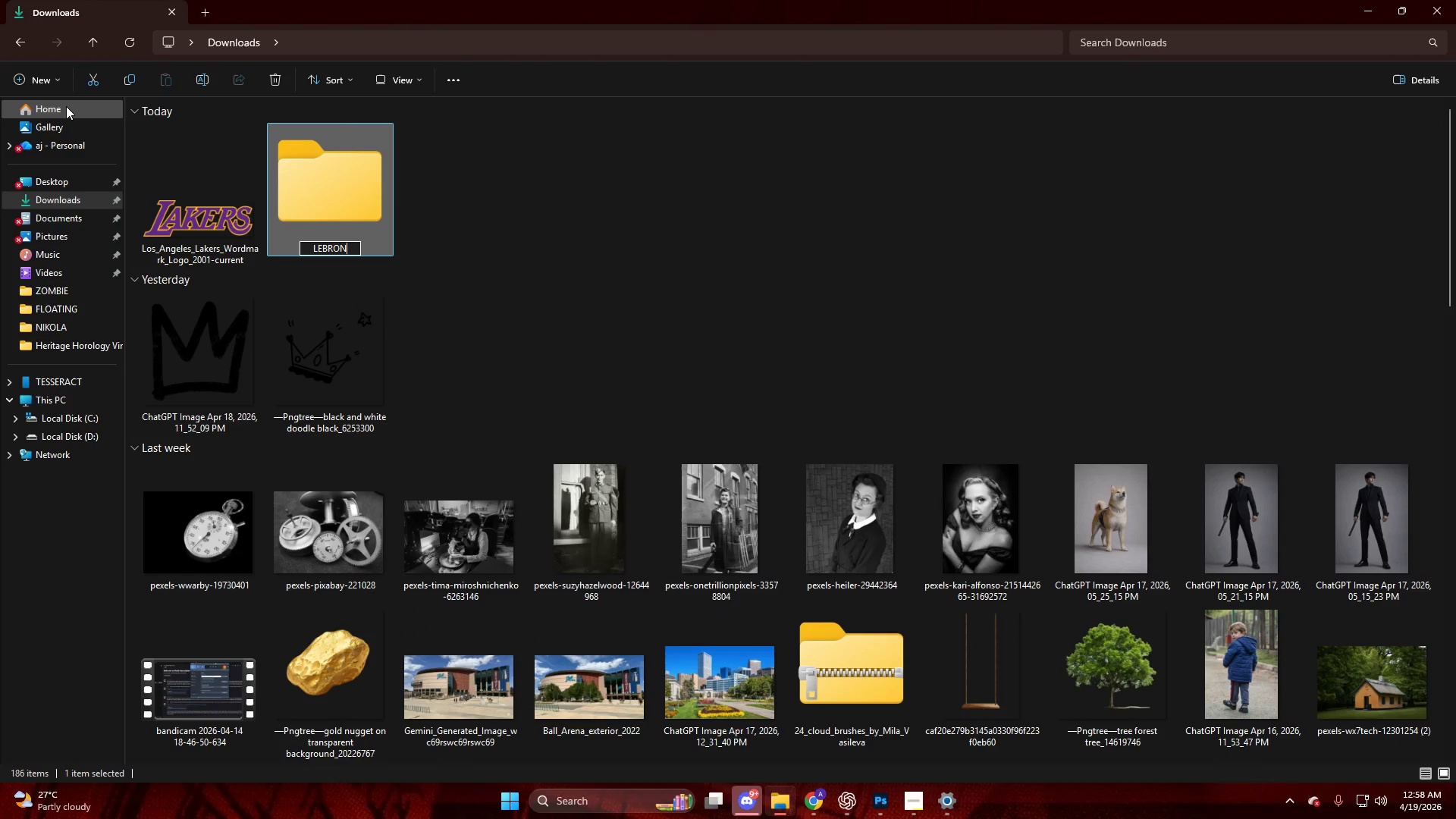 
key(Enter)
 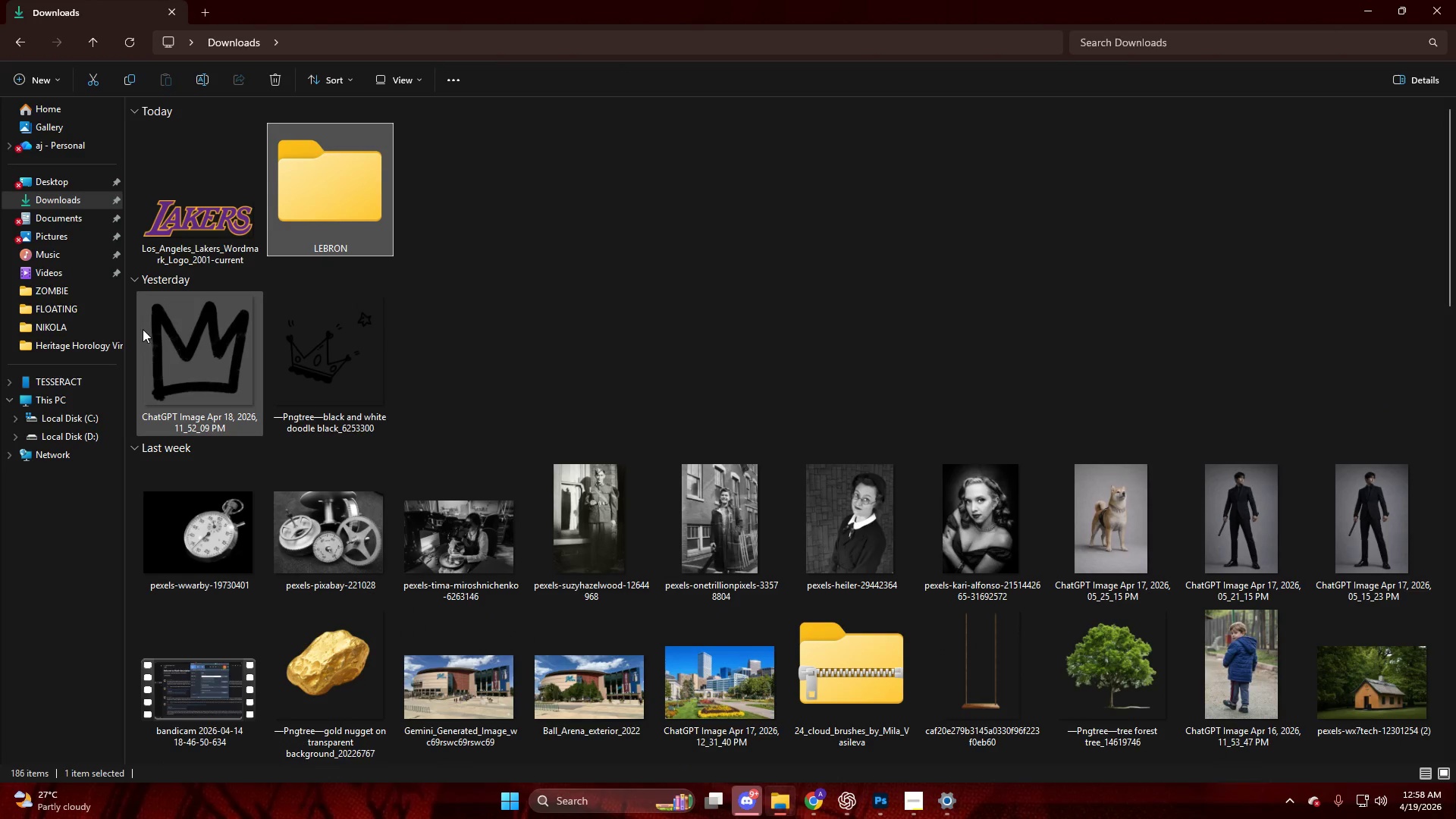 
left_click([132, 277])
 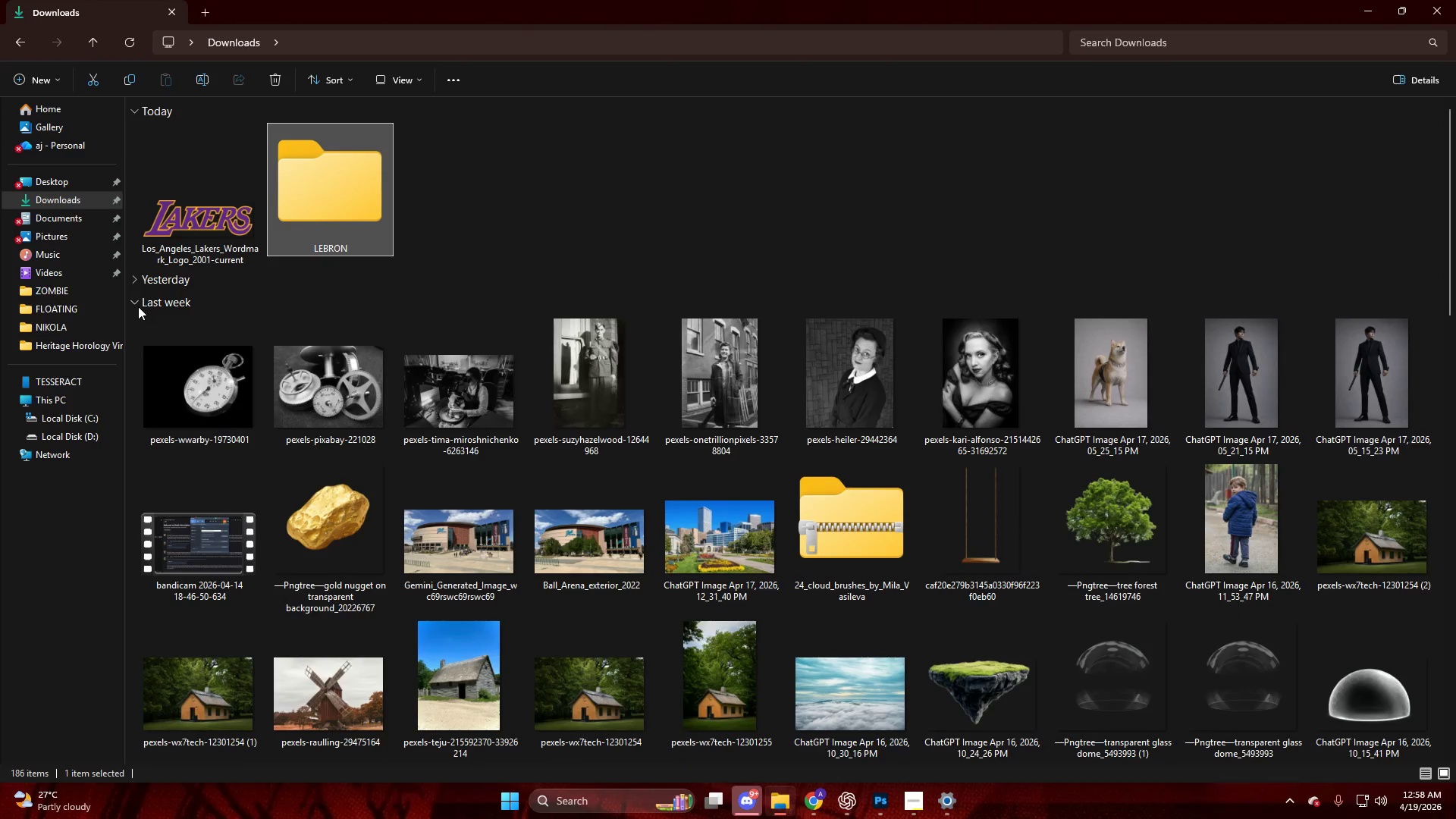 
left_click([136, 298])
 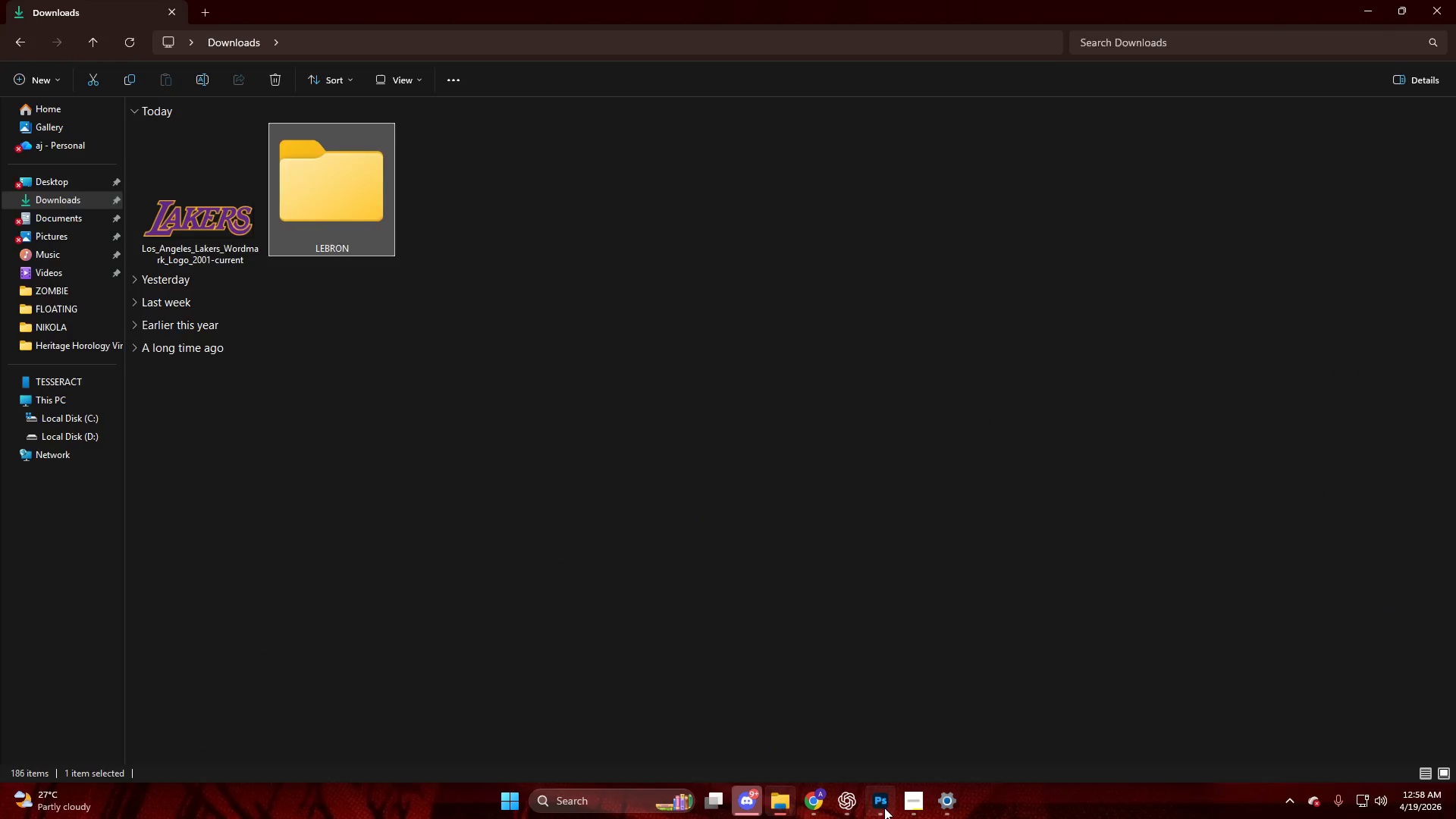 
key(CapsLock)
 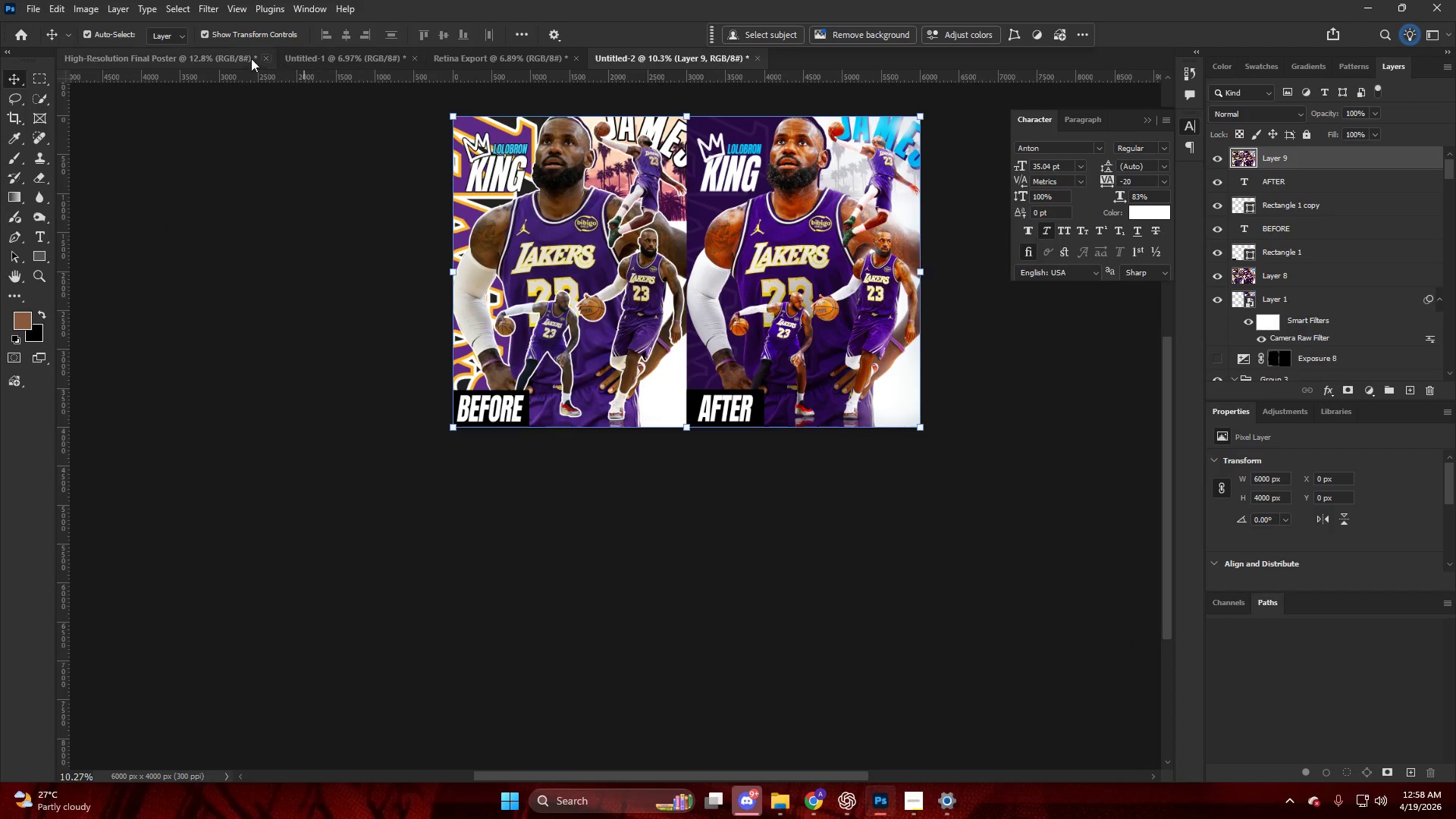 
left_click([216, 58])
 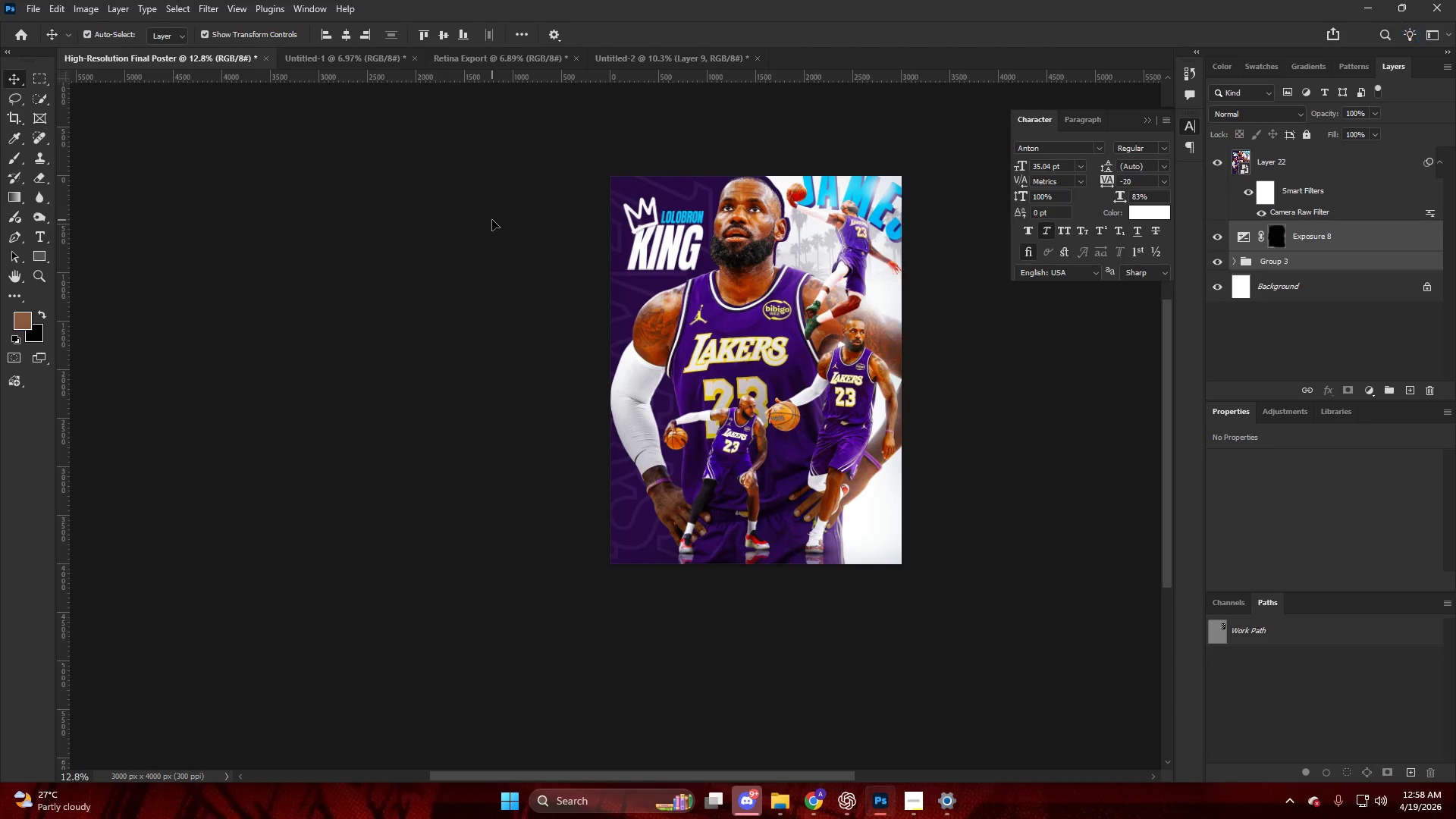 
key(Alt+Control+Shift+W)
 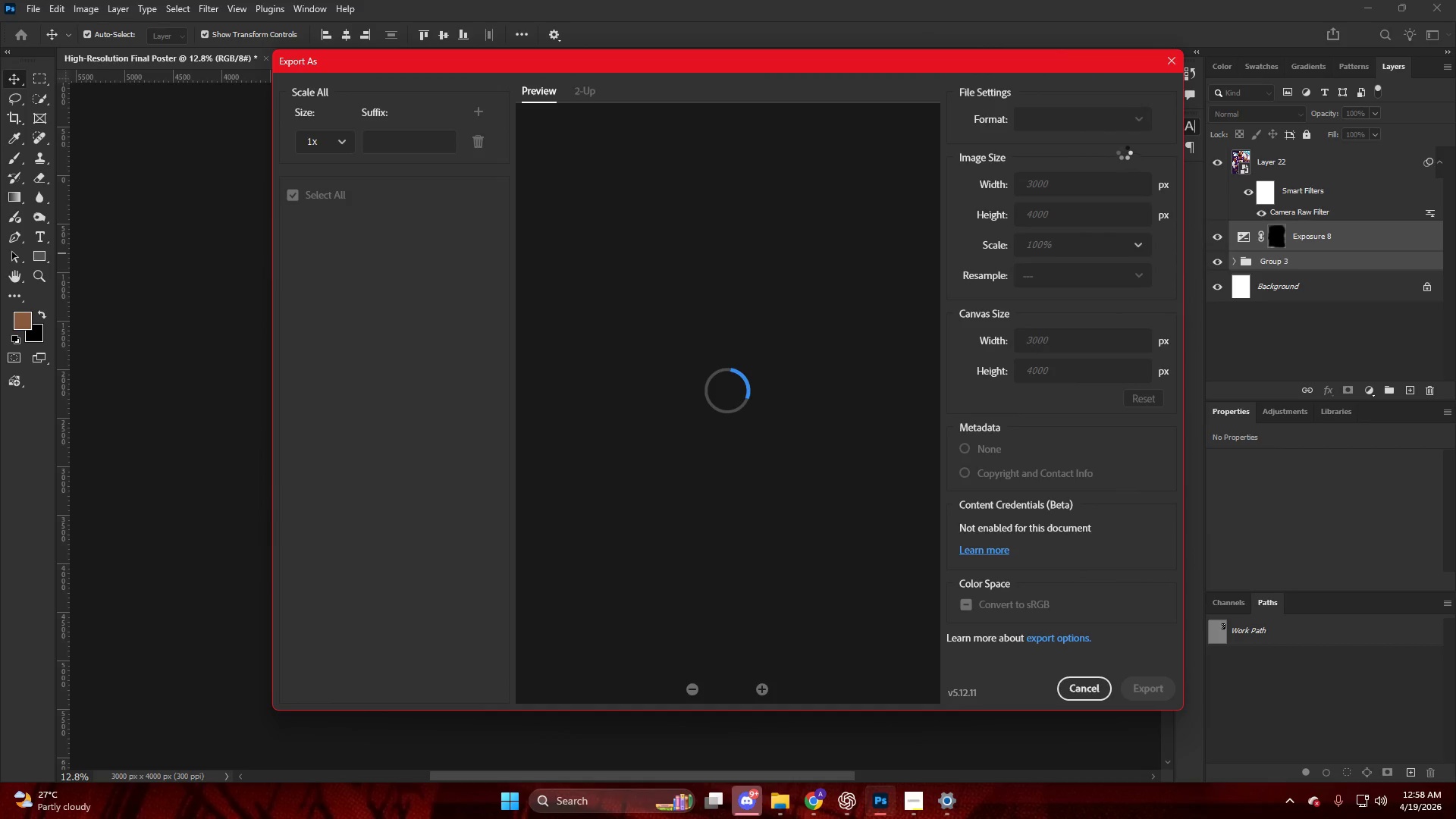 
left_click_drag(start_coordinate=[1125, 152], to_coordinate=[1144, 152])
 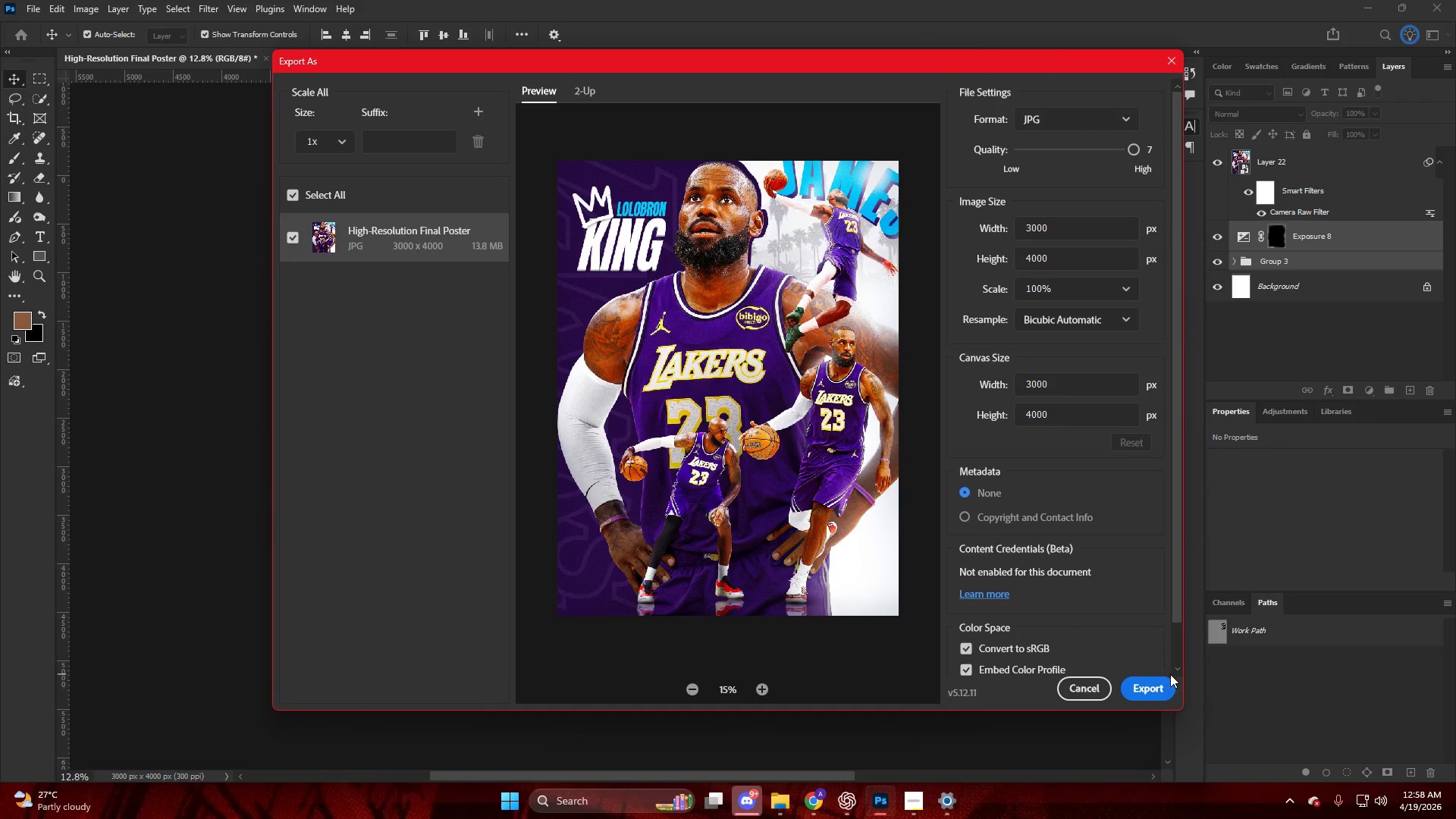 
left_click([1163, 681])
 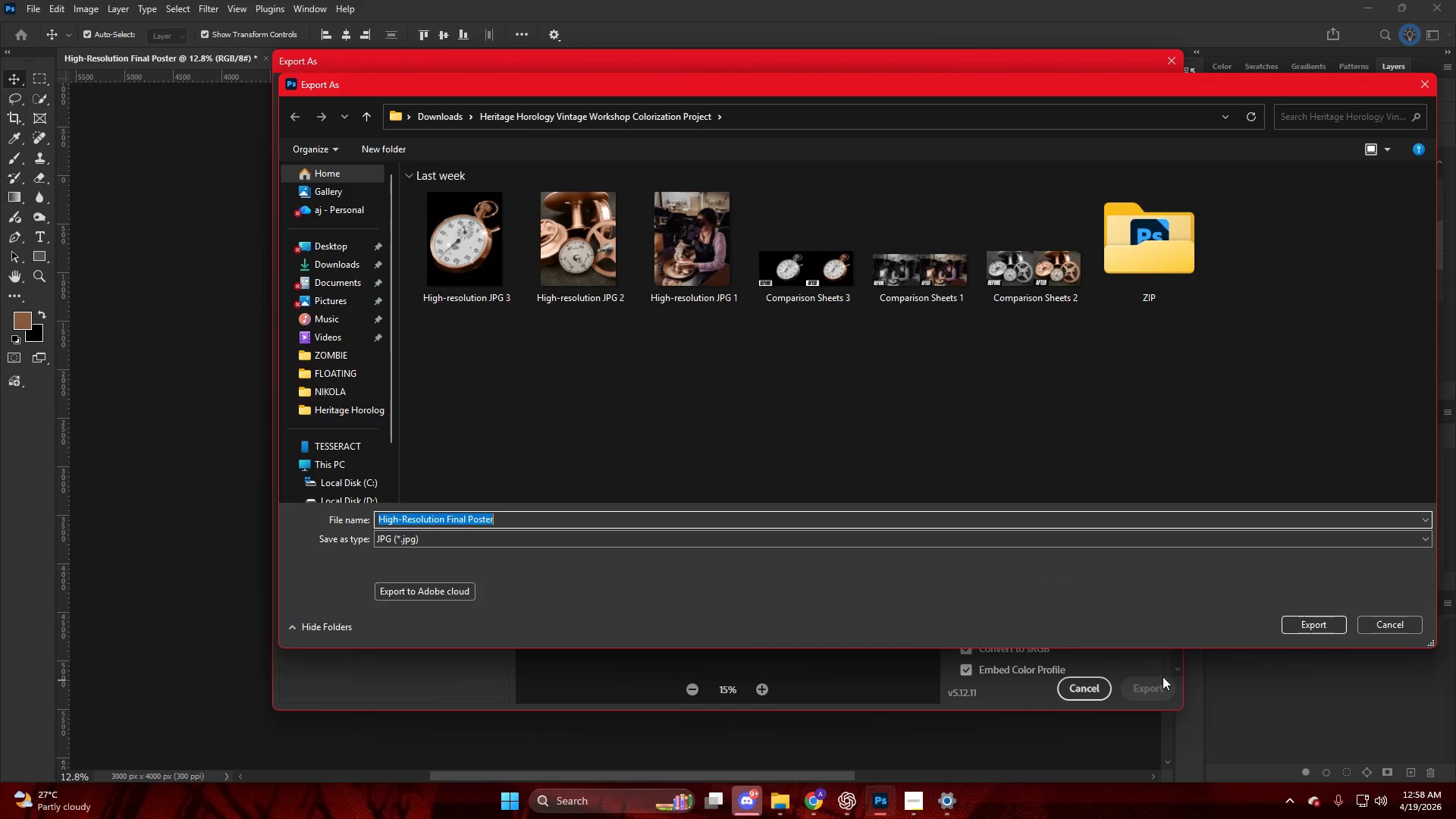 
key(Escape)
 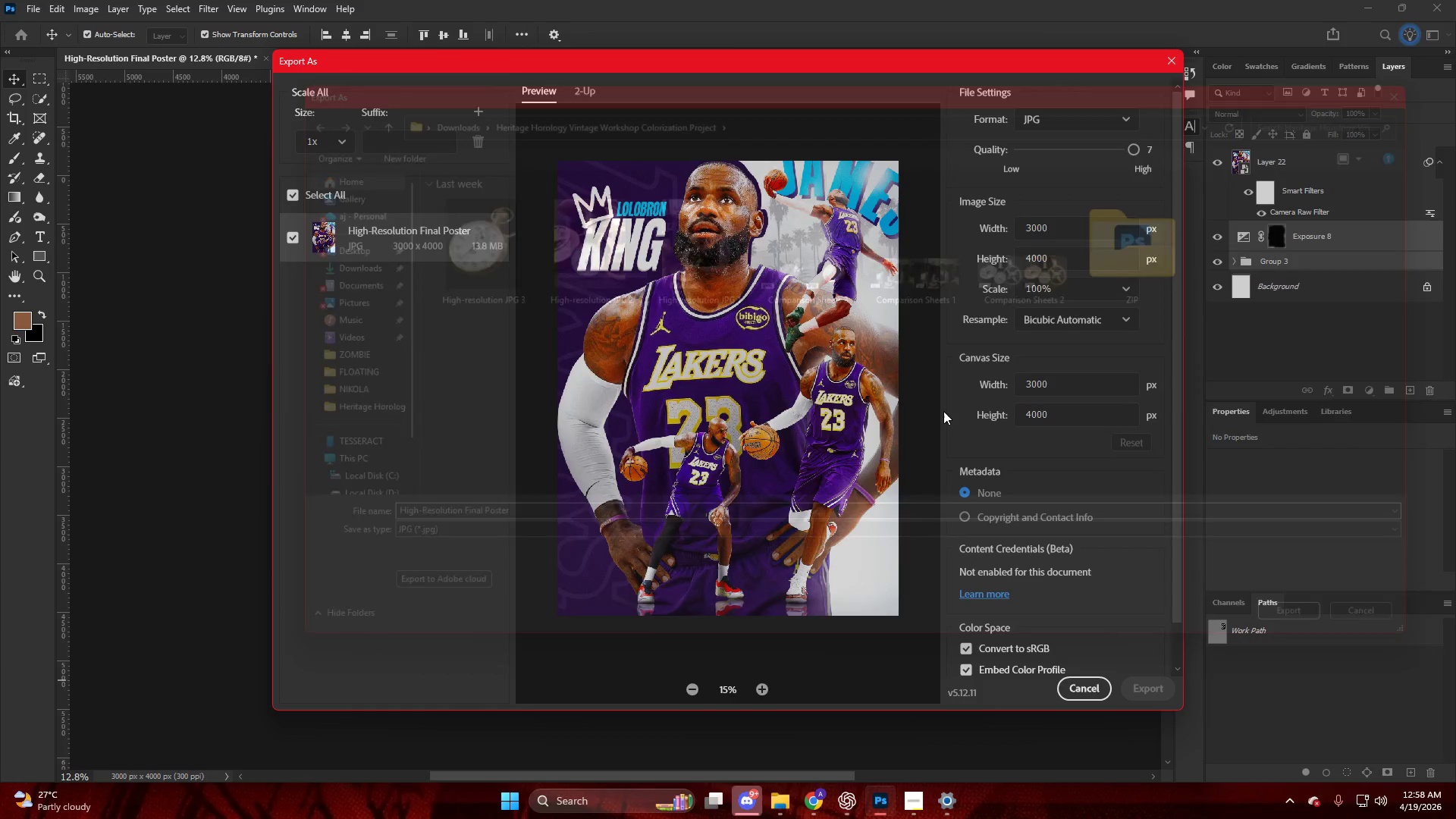 
key(Escape)
 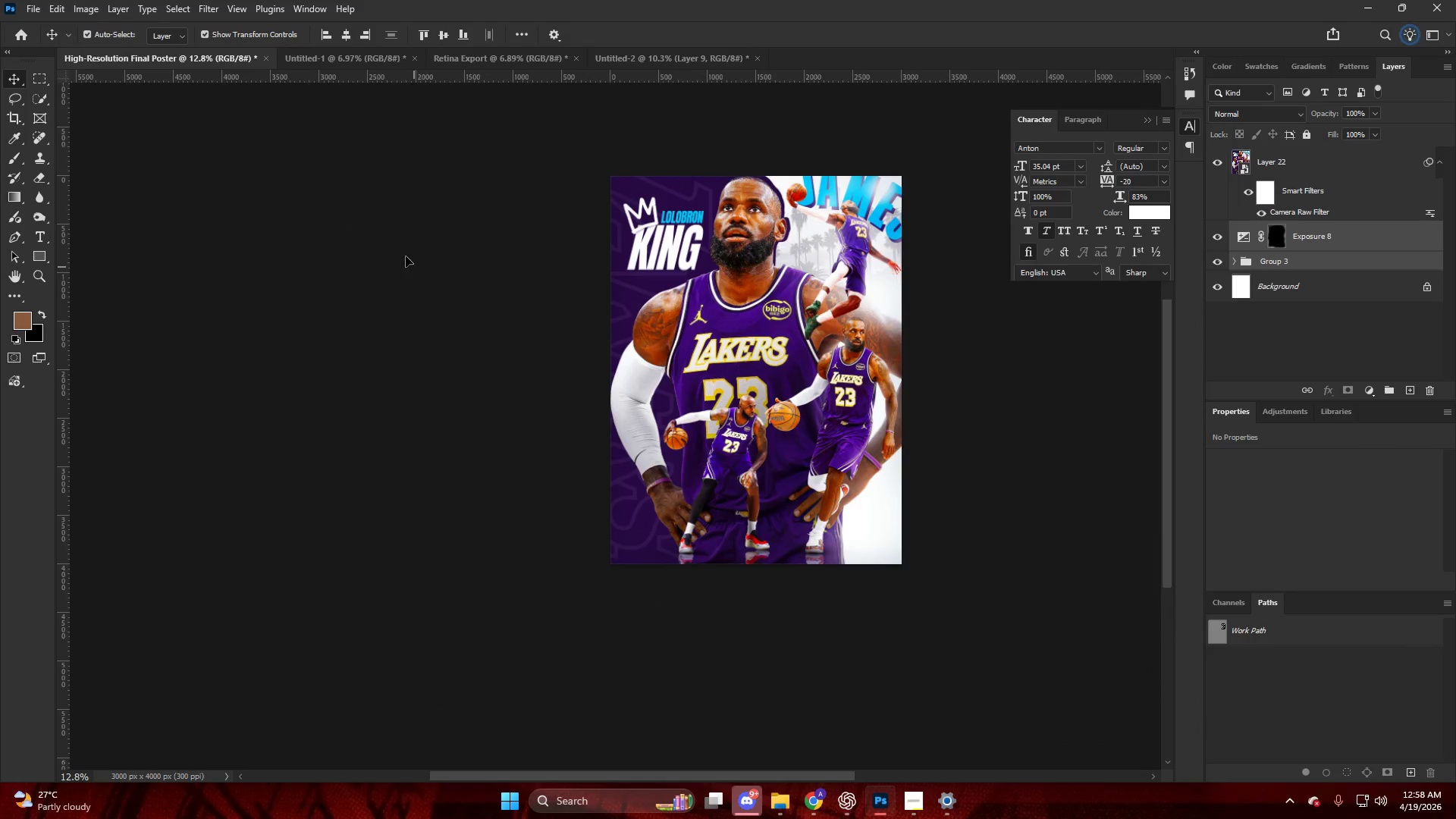 
left_click([349, 64])
 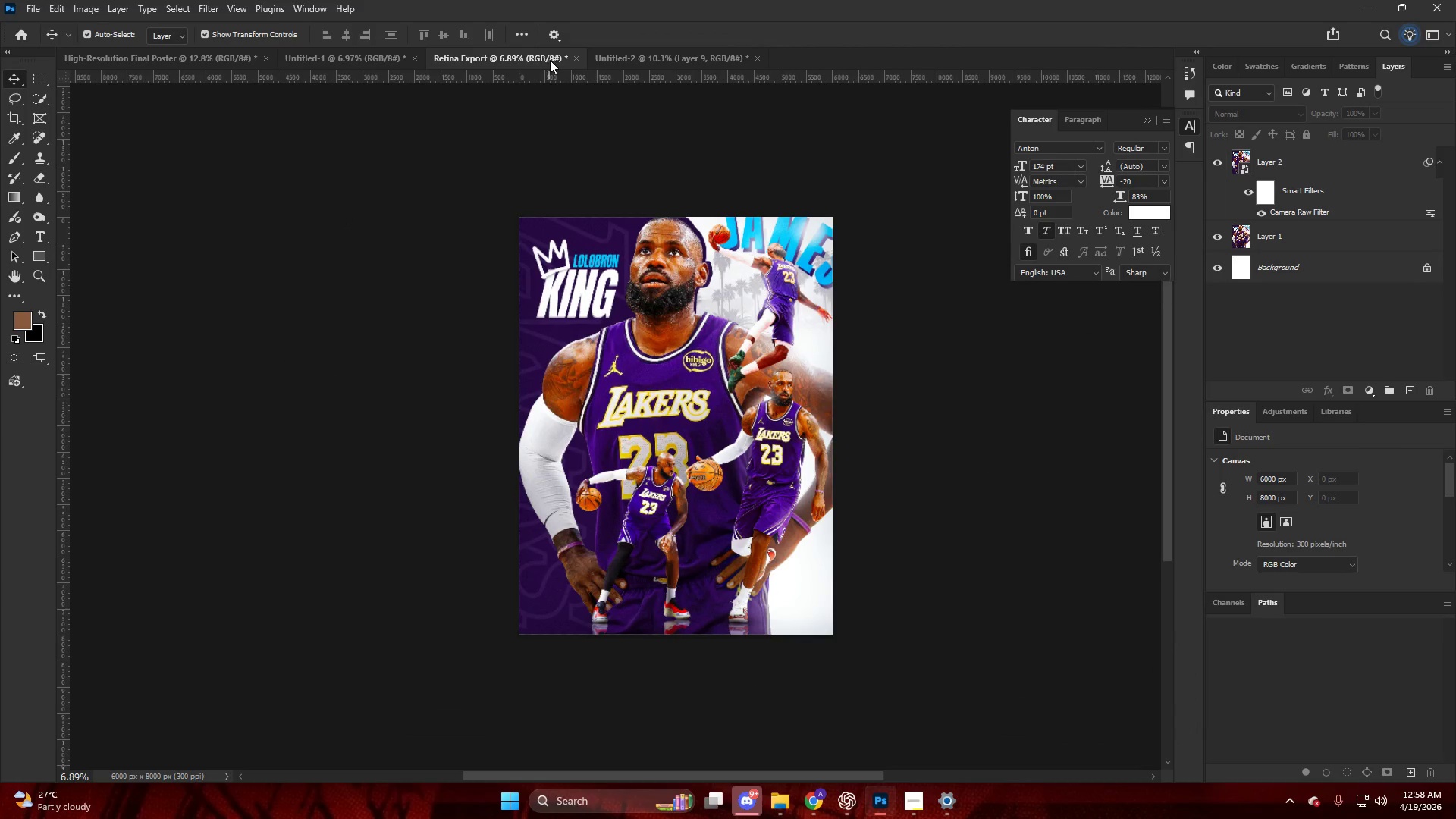 
double_click([658, 62])
 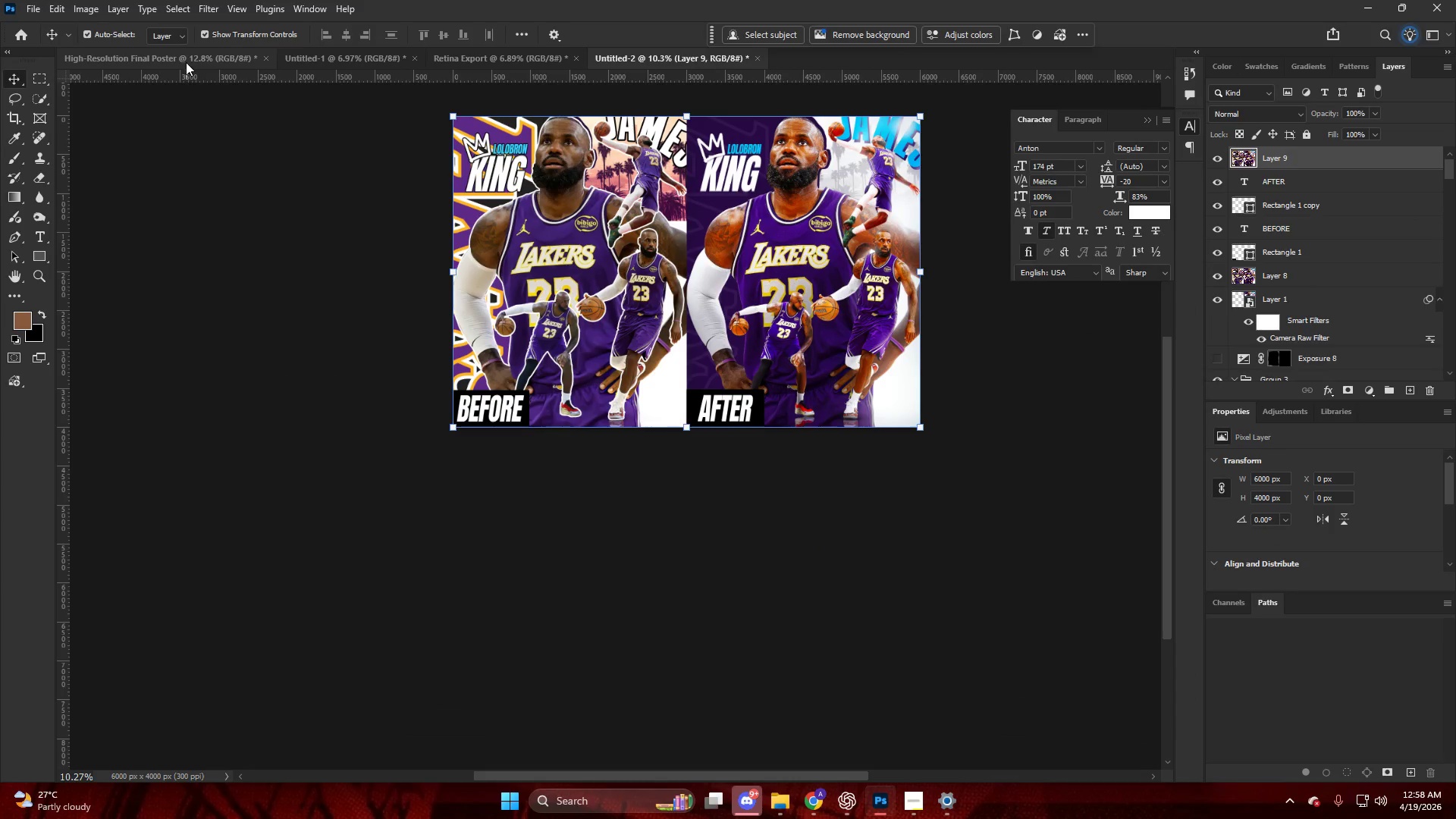 
left_click([186, 58])
 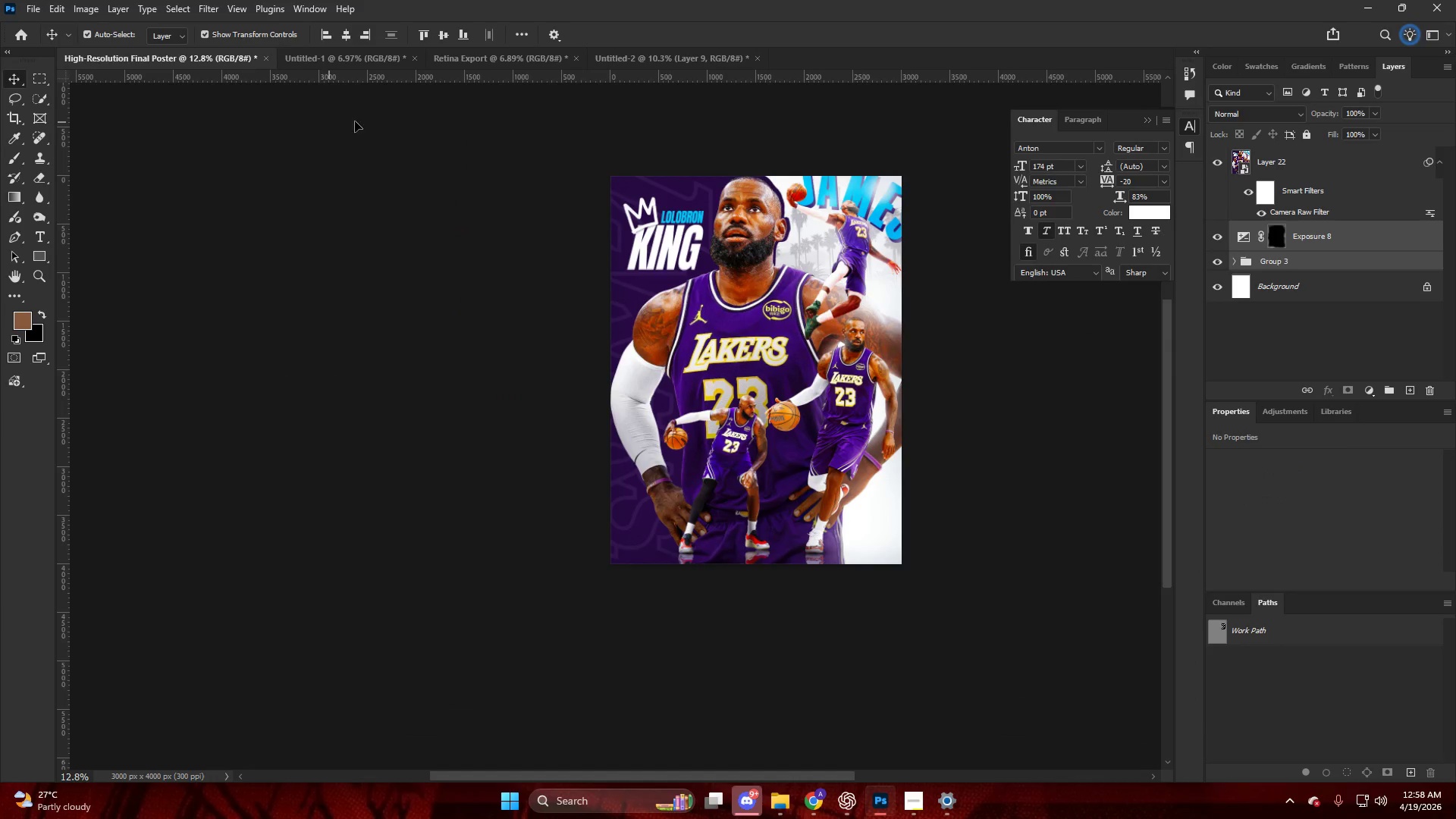 
left_click([1287, 170])
 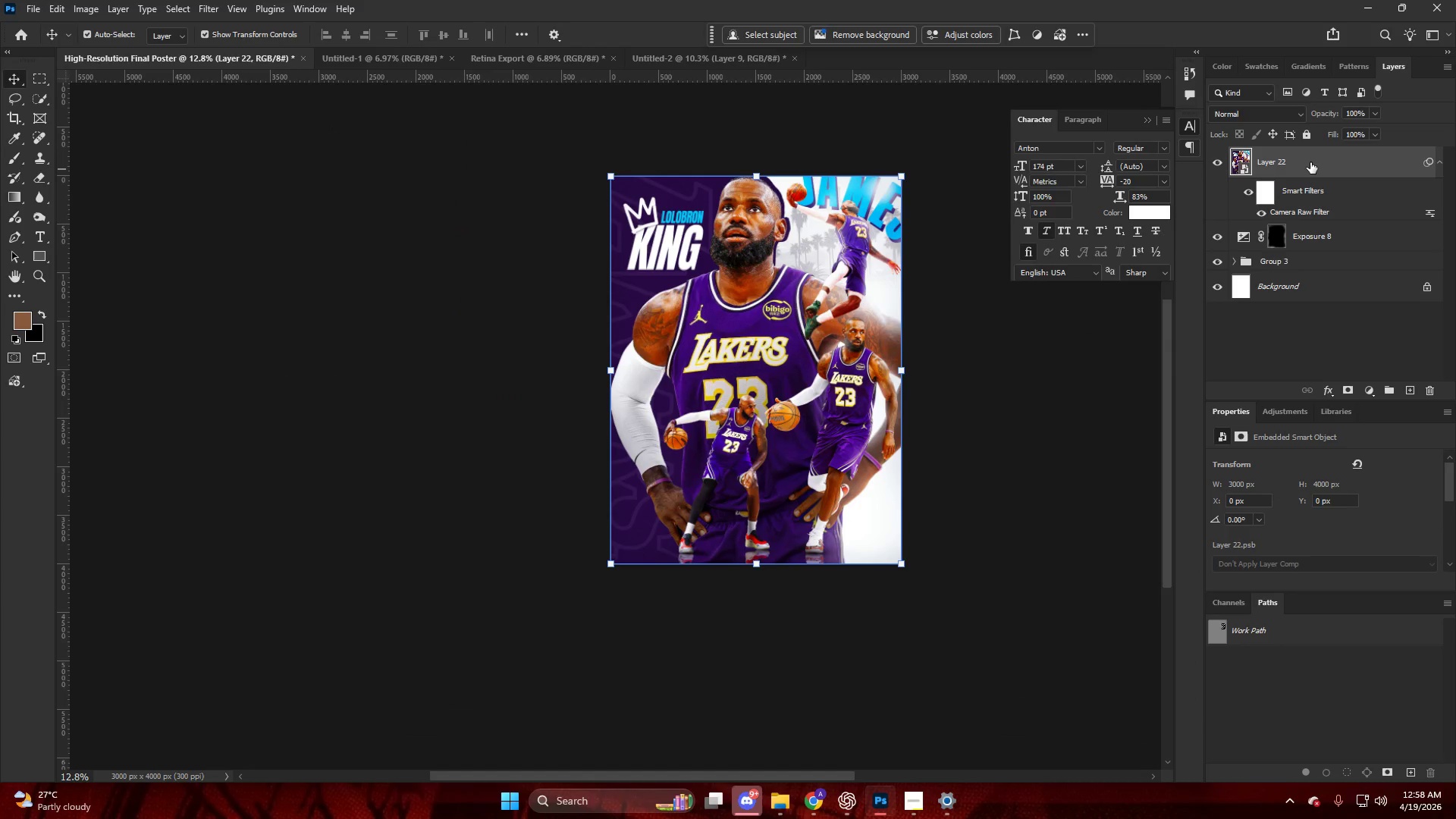 
hold_key(key=AltLeft, duration=0.45)
left_click_drag(start_coordinate=[1308, 161], to_coordinate=[1308, 156])
 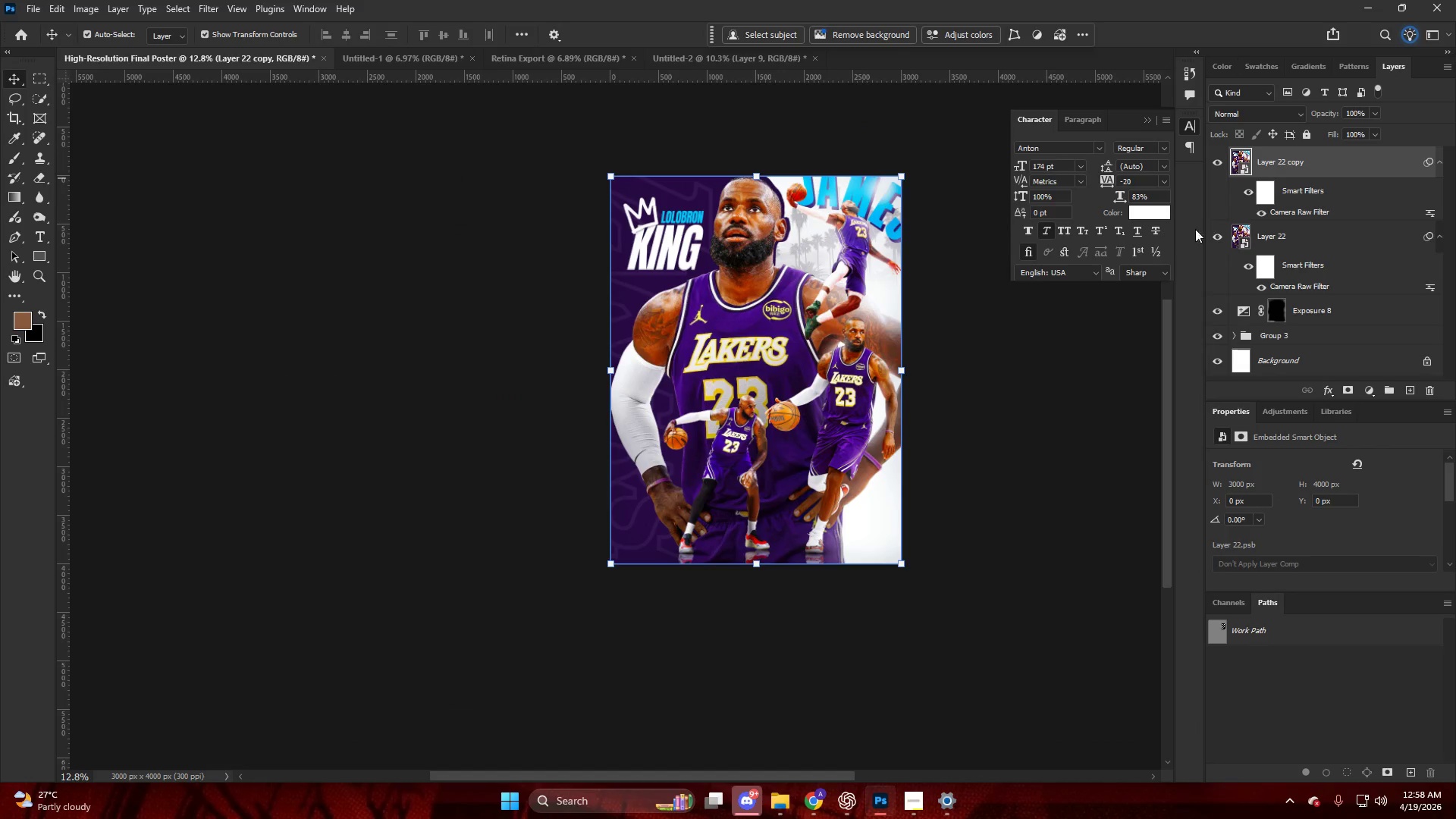 
left_click([1328, 392])
 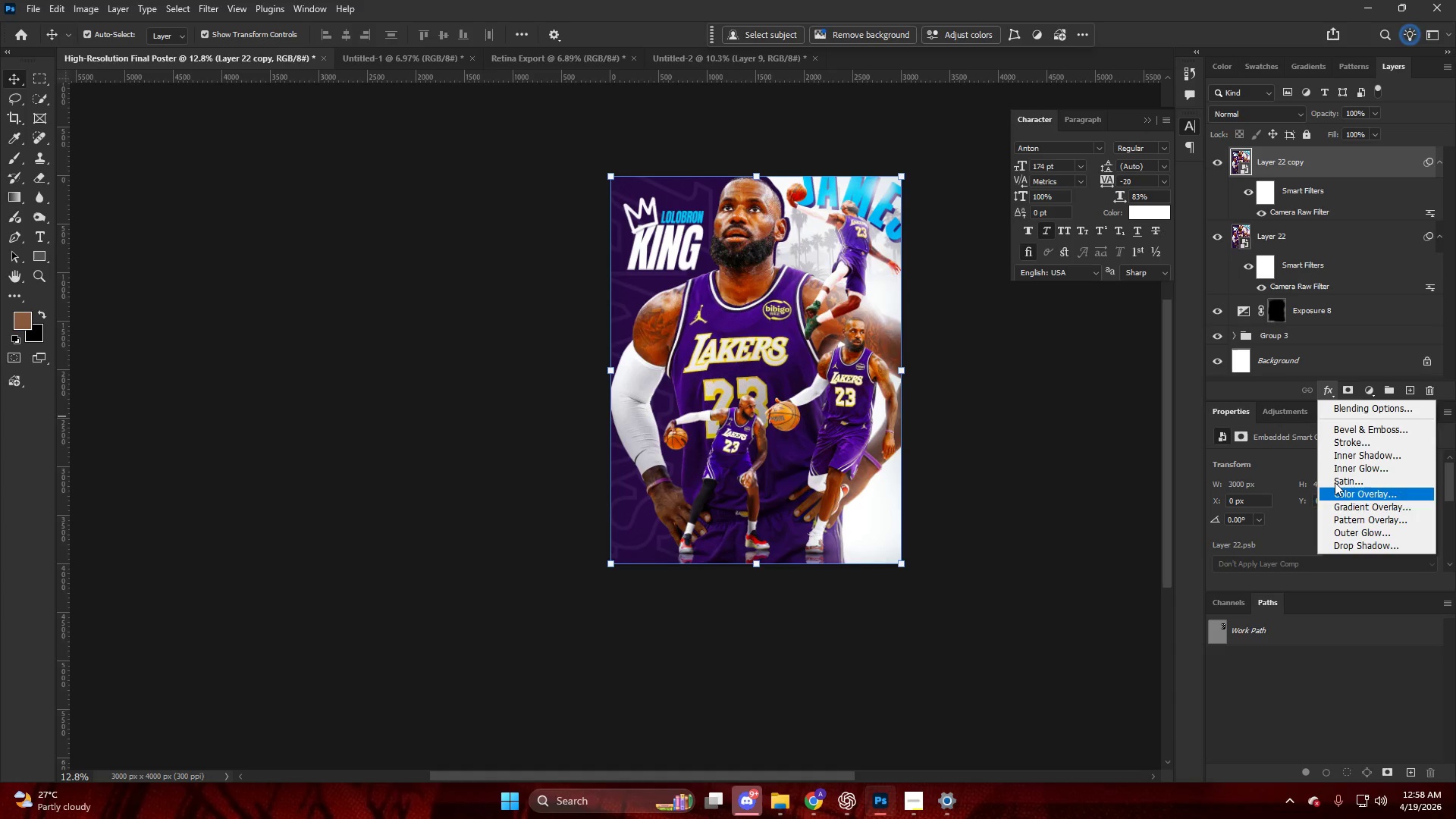 
left_click([1335, 409])
 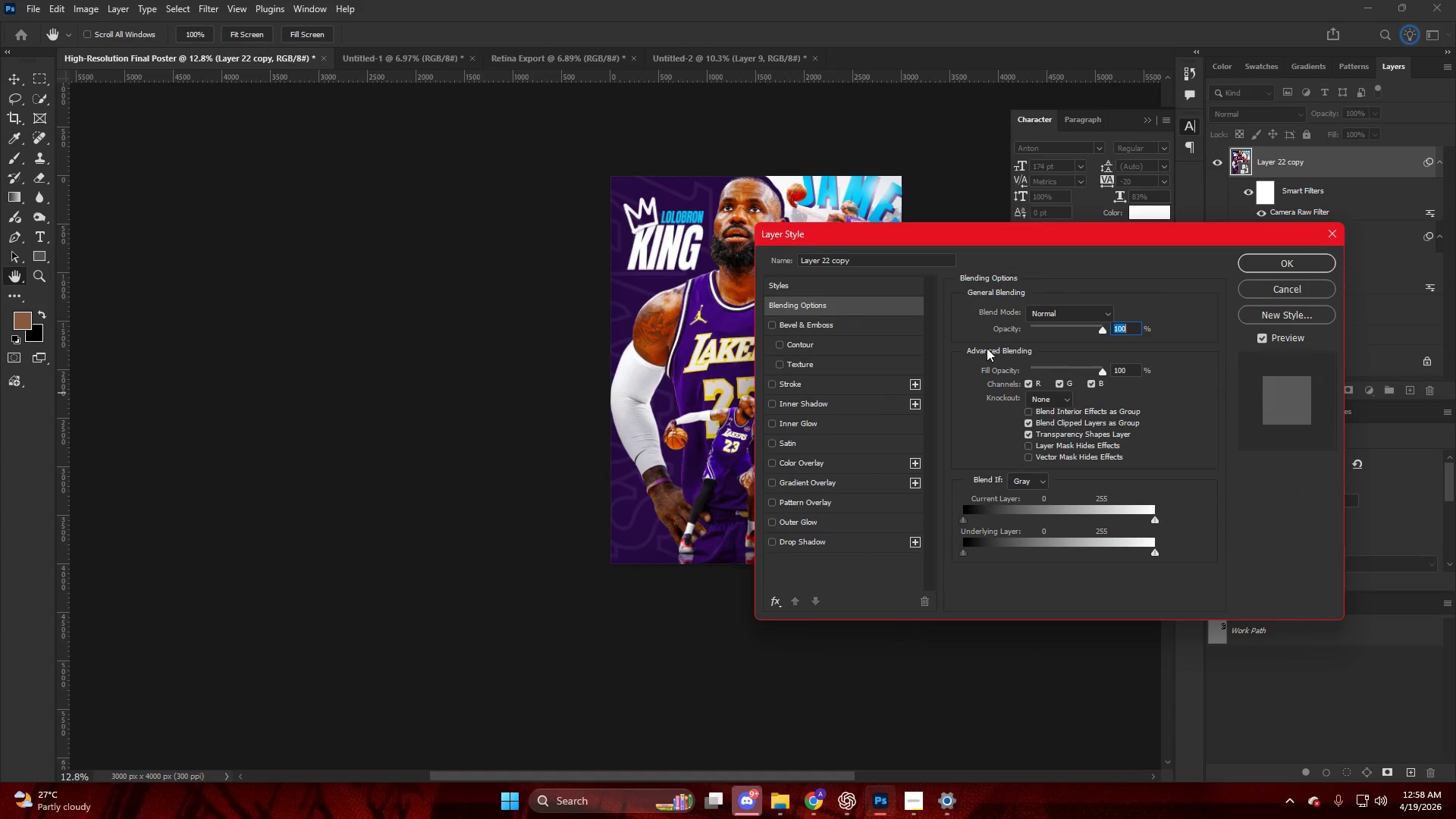 
left_click([1059, 381])
 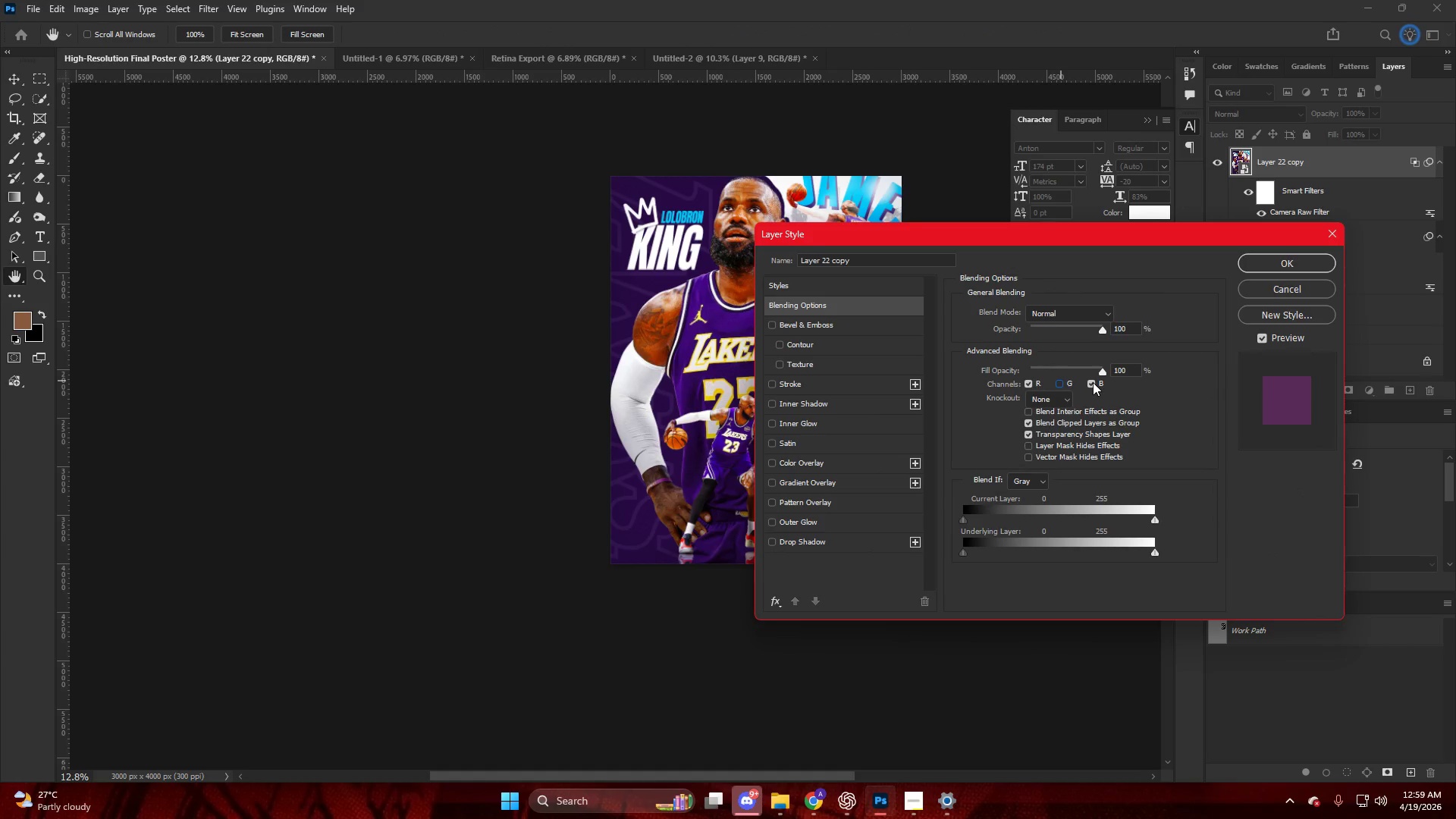 
left_click([1093, 382])
 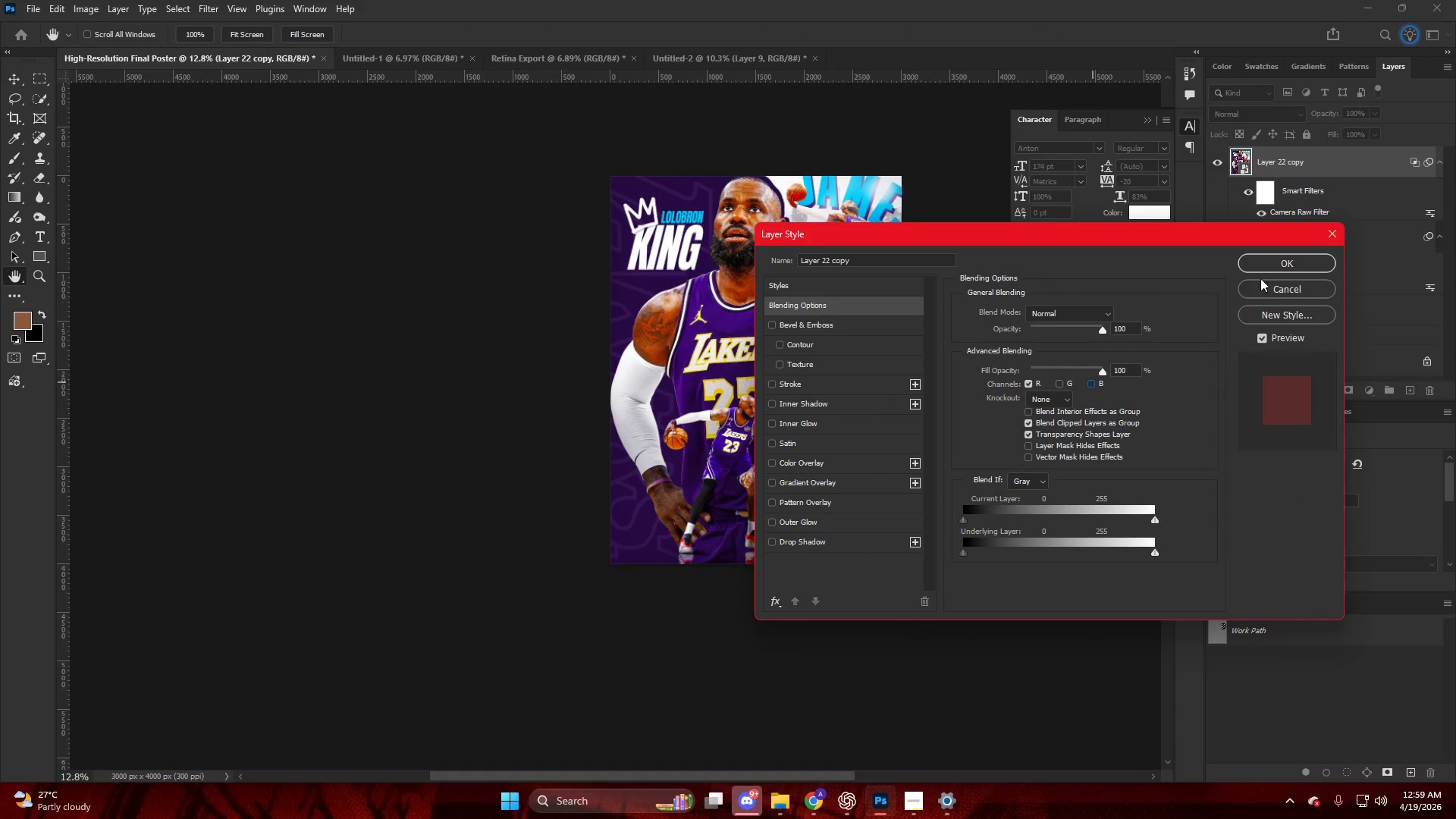 
left_click([1259, 256])
 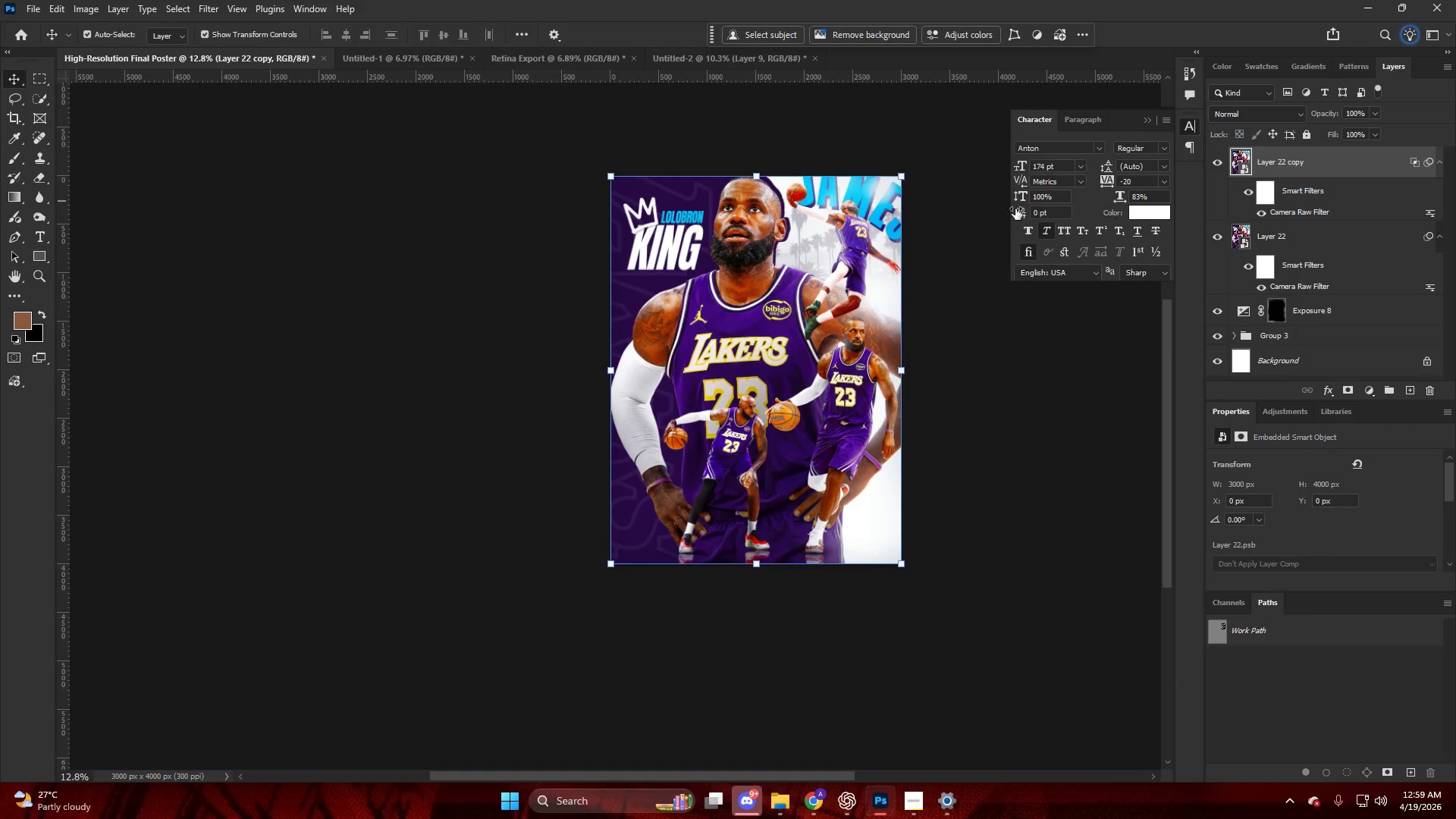 
hold_key(key=AltLeft, duration=0.52)
scroll: coordinate [885, 218], scroll_direction: up, amount: 8.0
 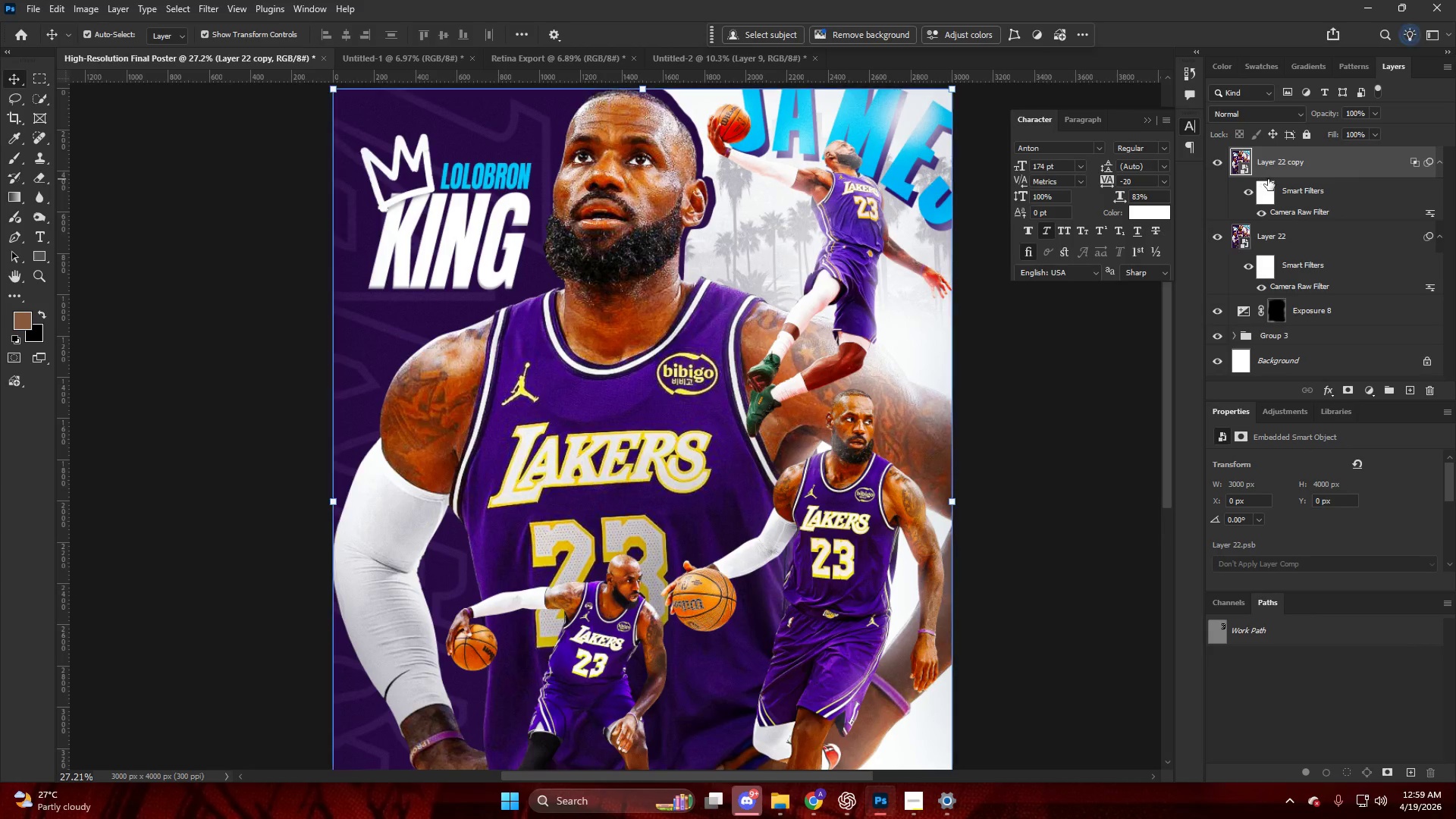 
left_click([1275, 169])
 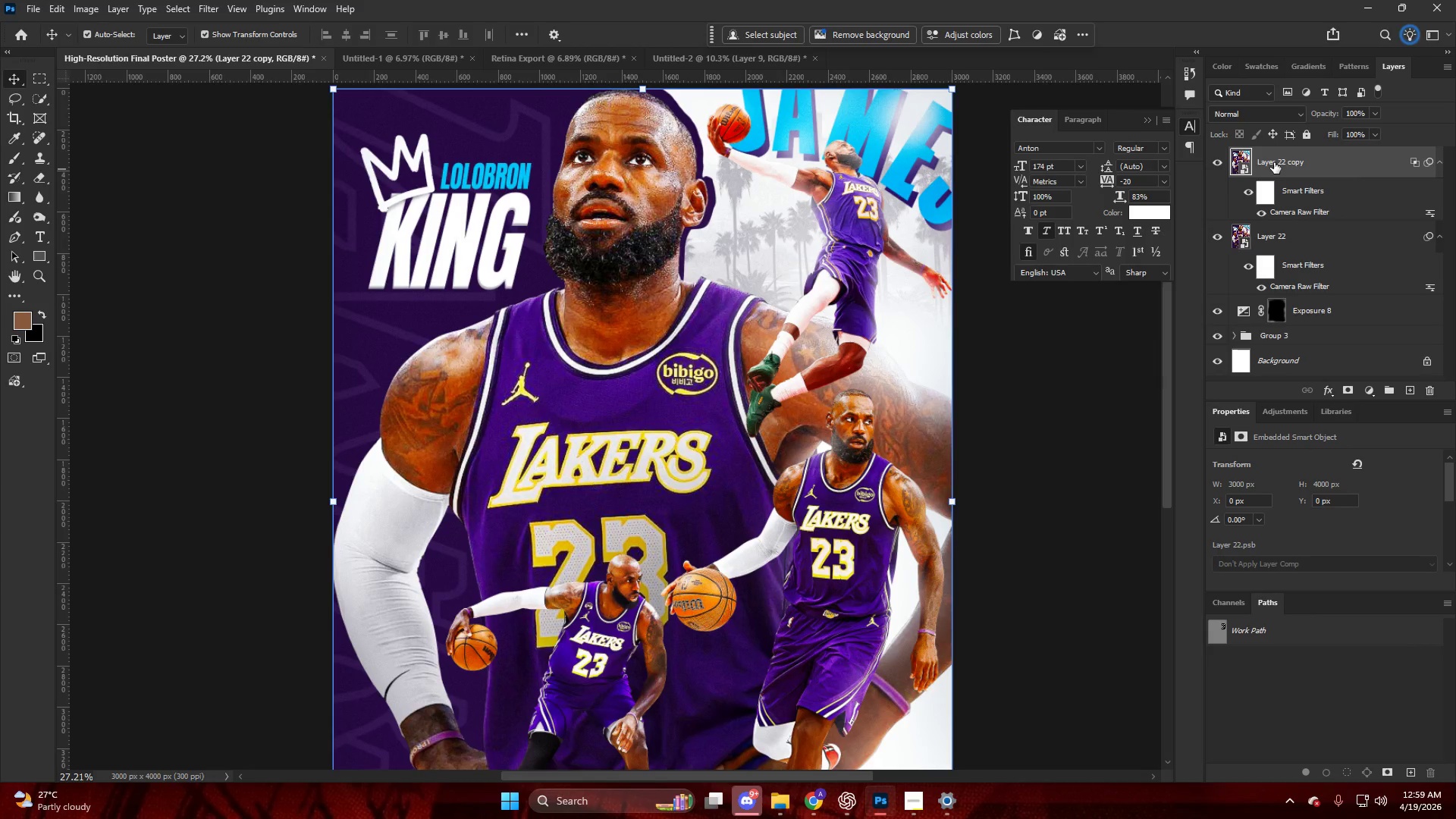 
key(ArrowLeft)
 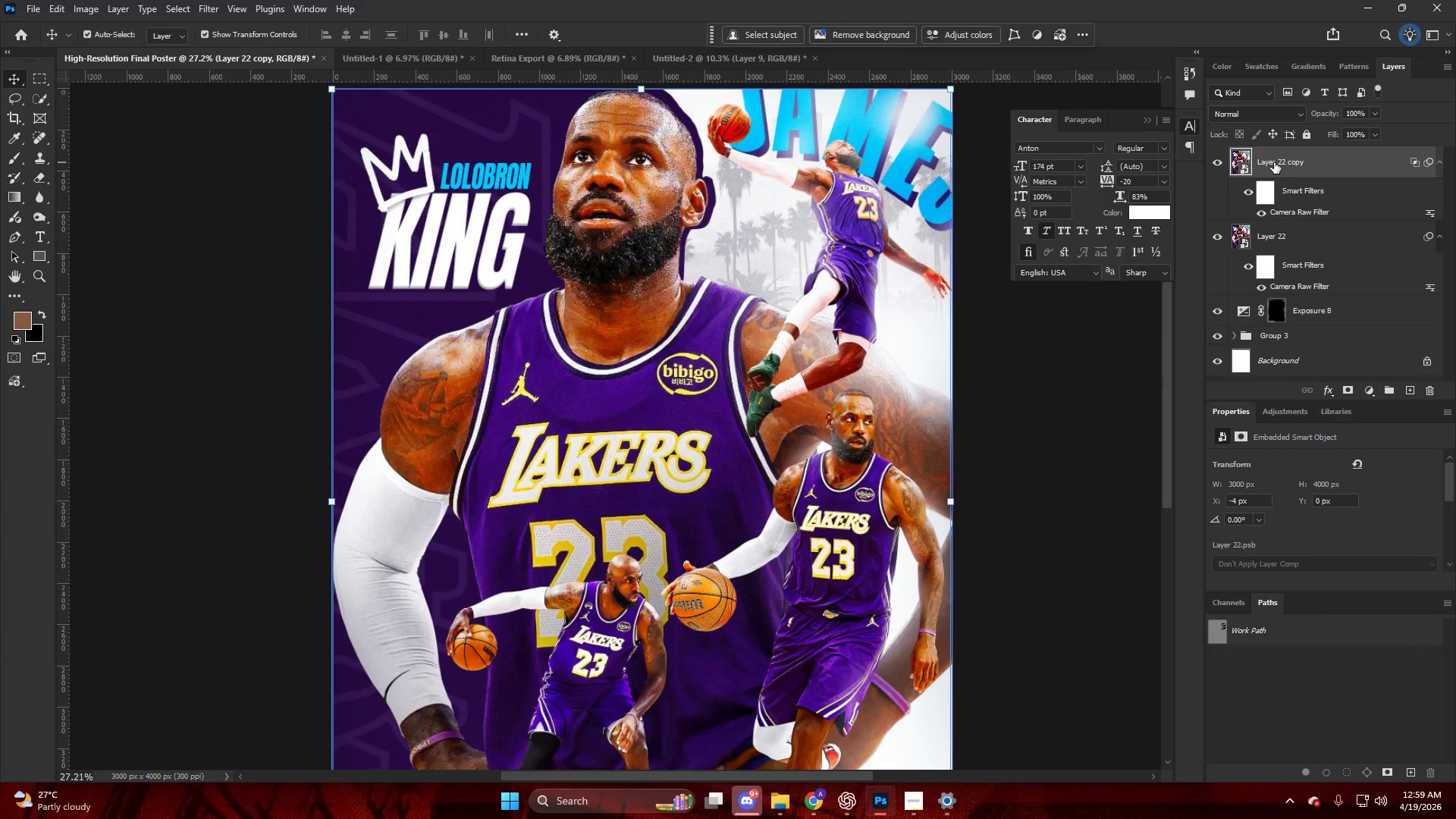 
key(ArrowLeft)
 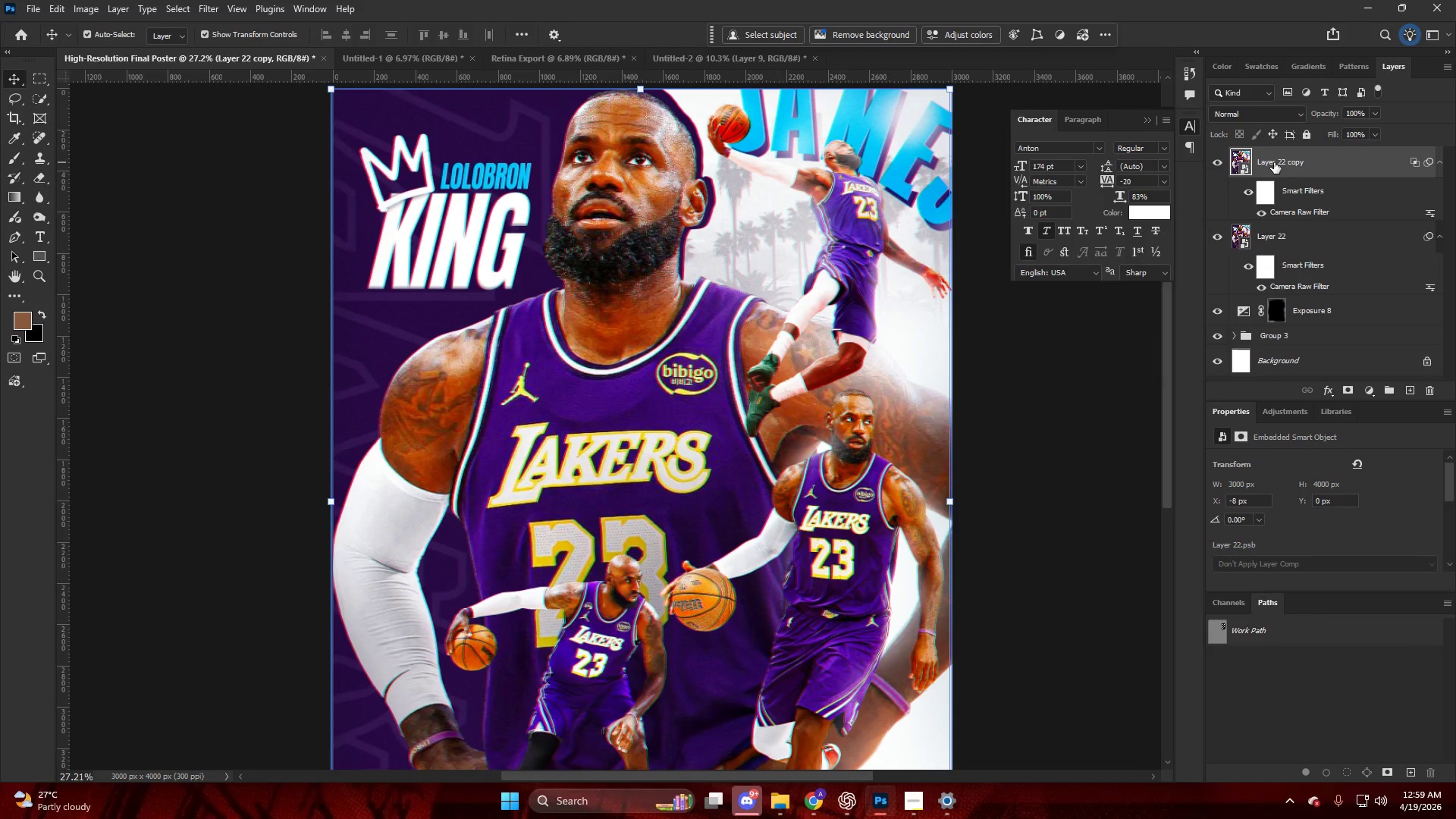 
key(ArrowDown)
 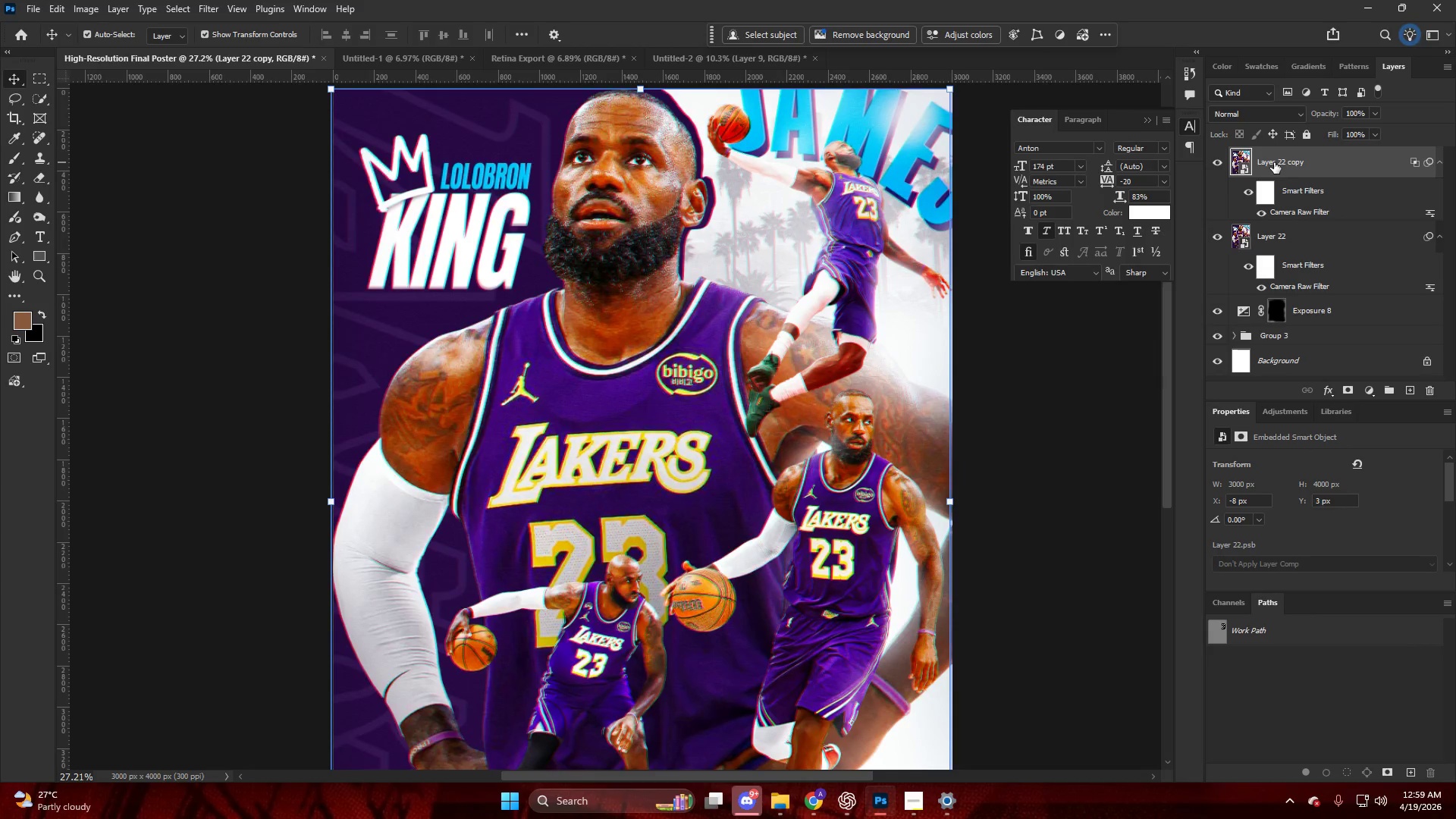 
key(ArrowDown)
 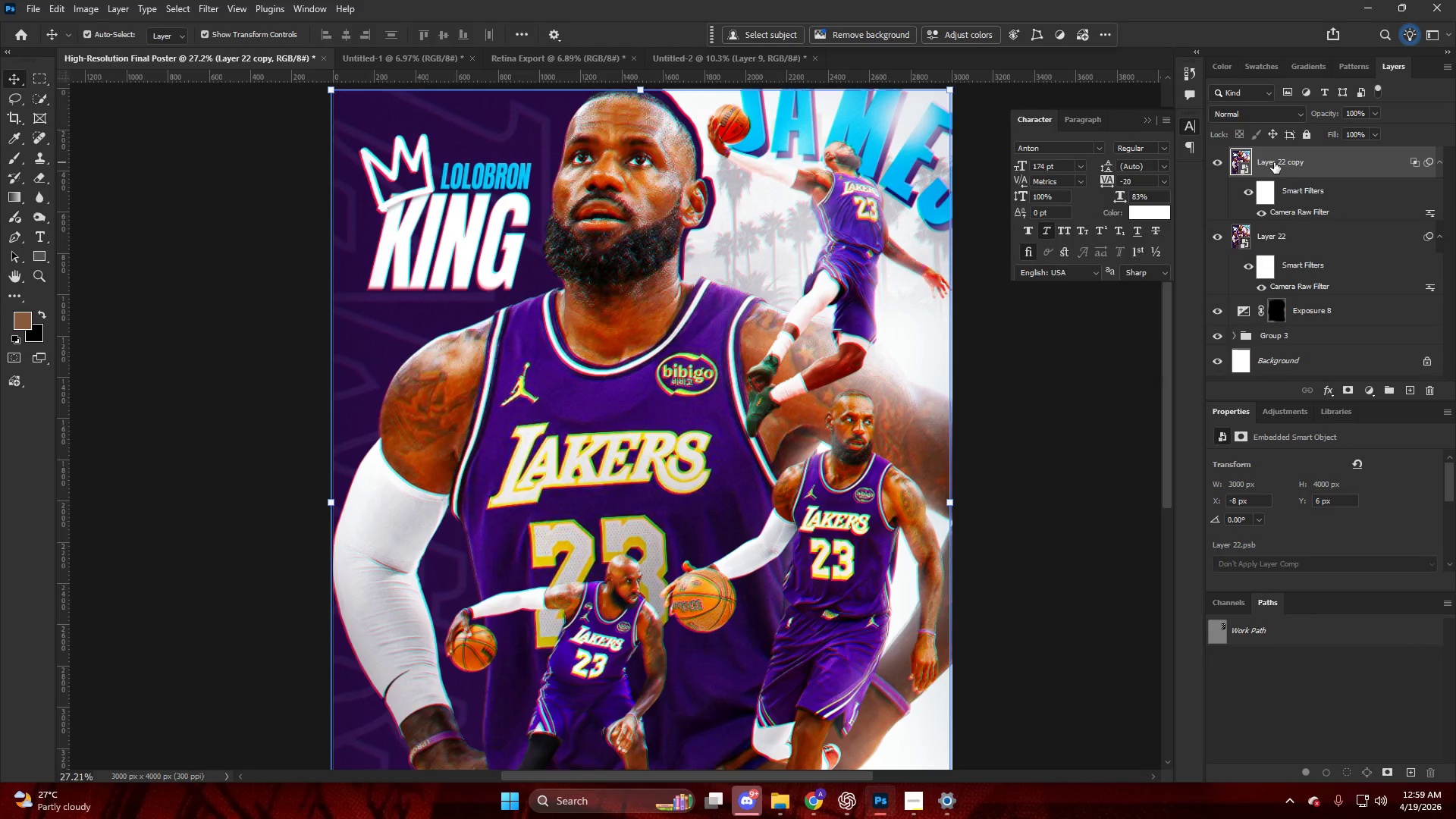 
key(ArrowLeft)
 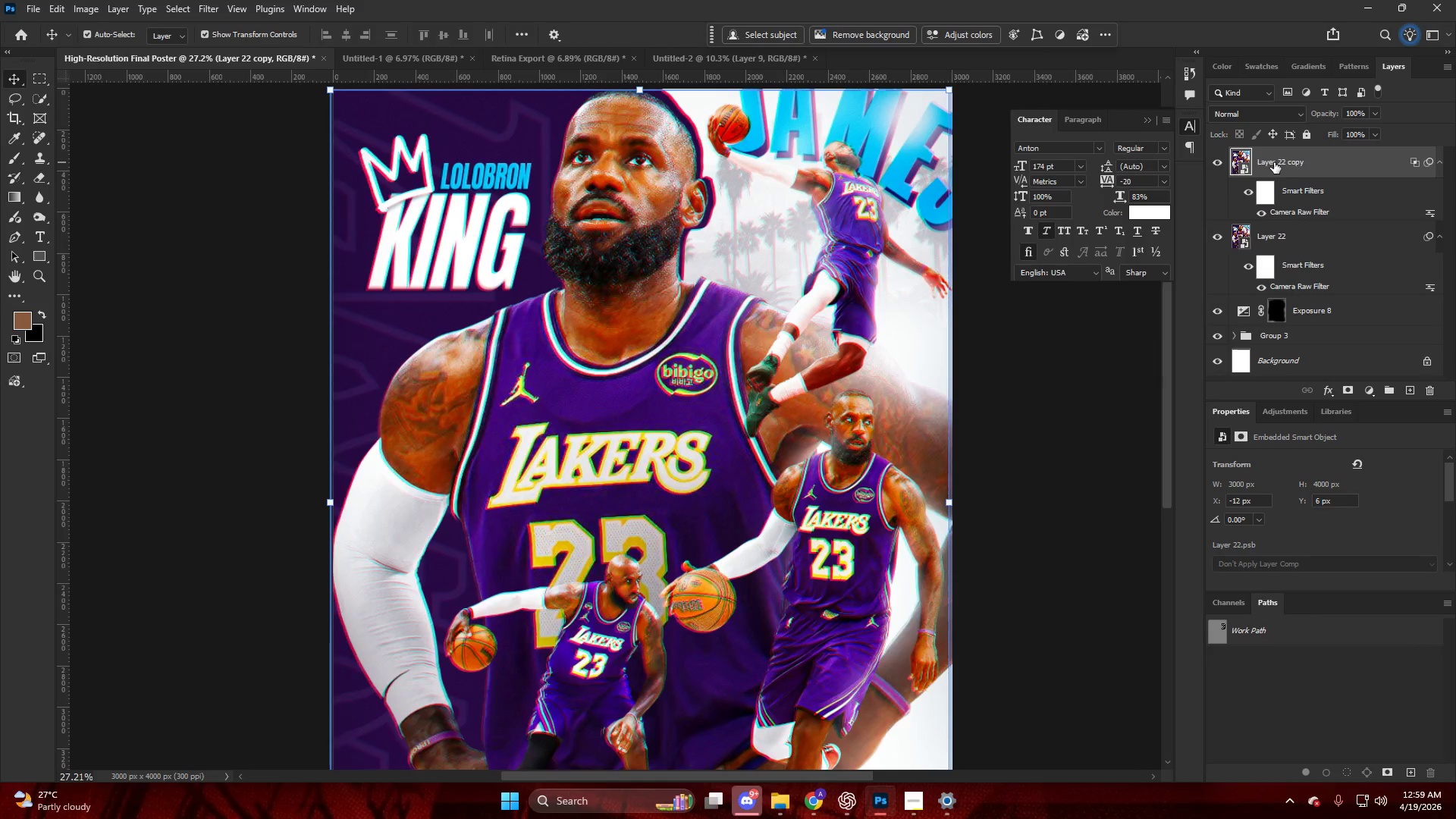 
key(ArrowLeft)
 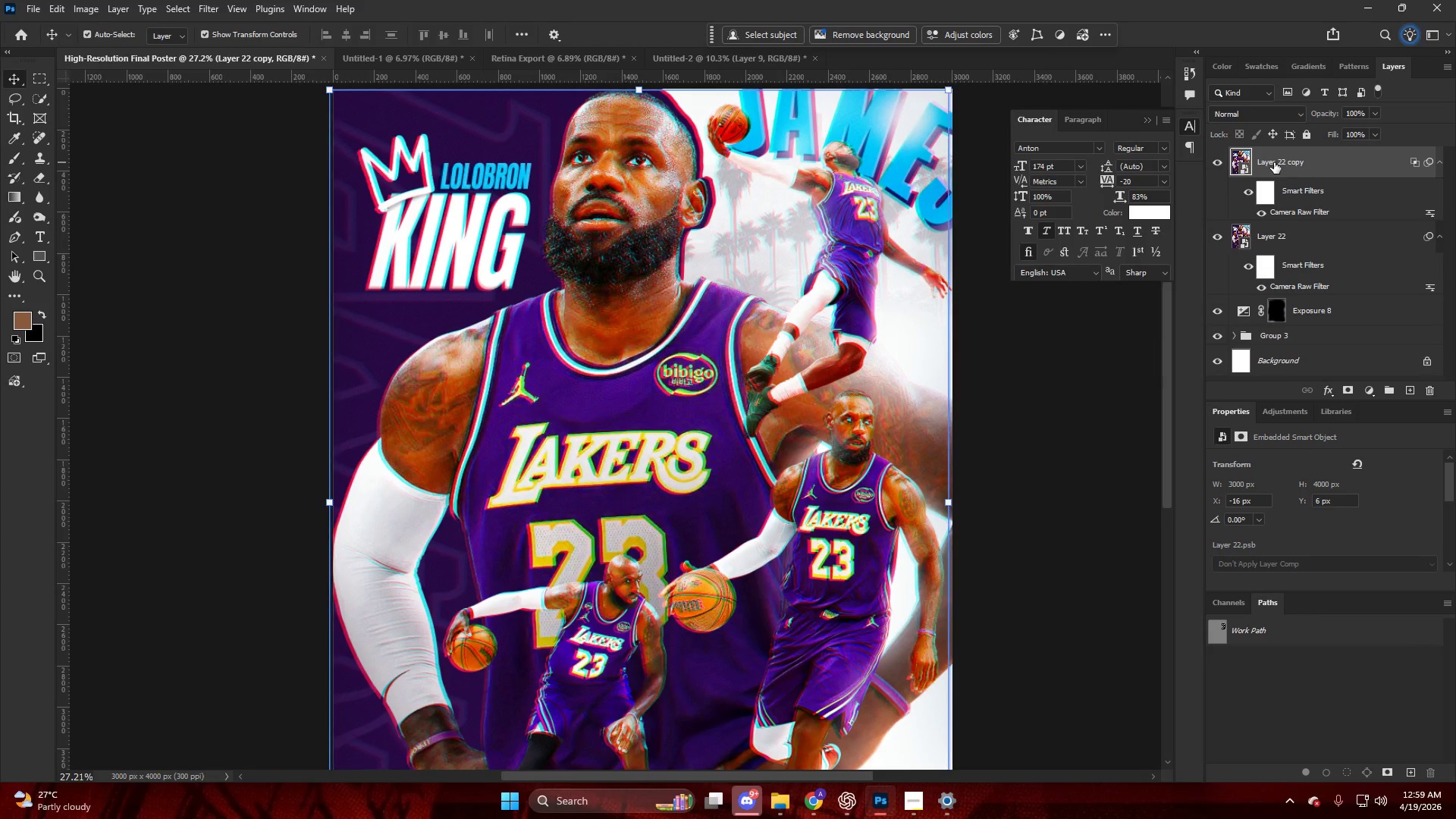 
key(ArrowDown)
 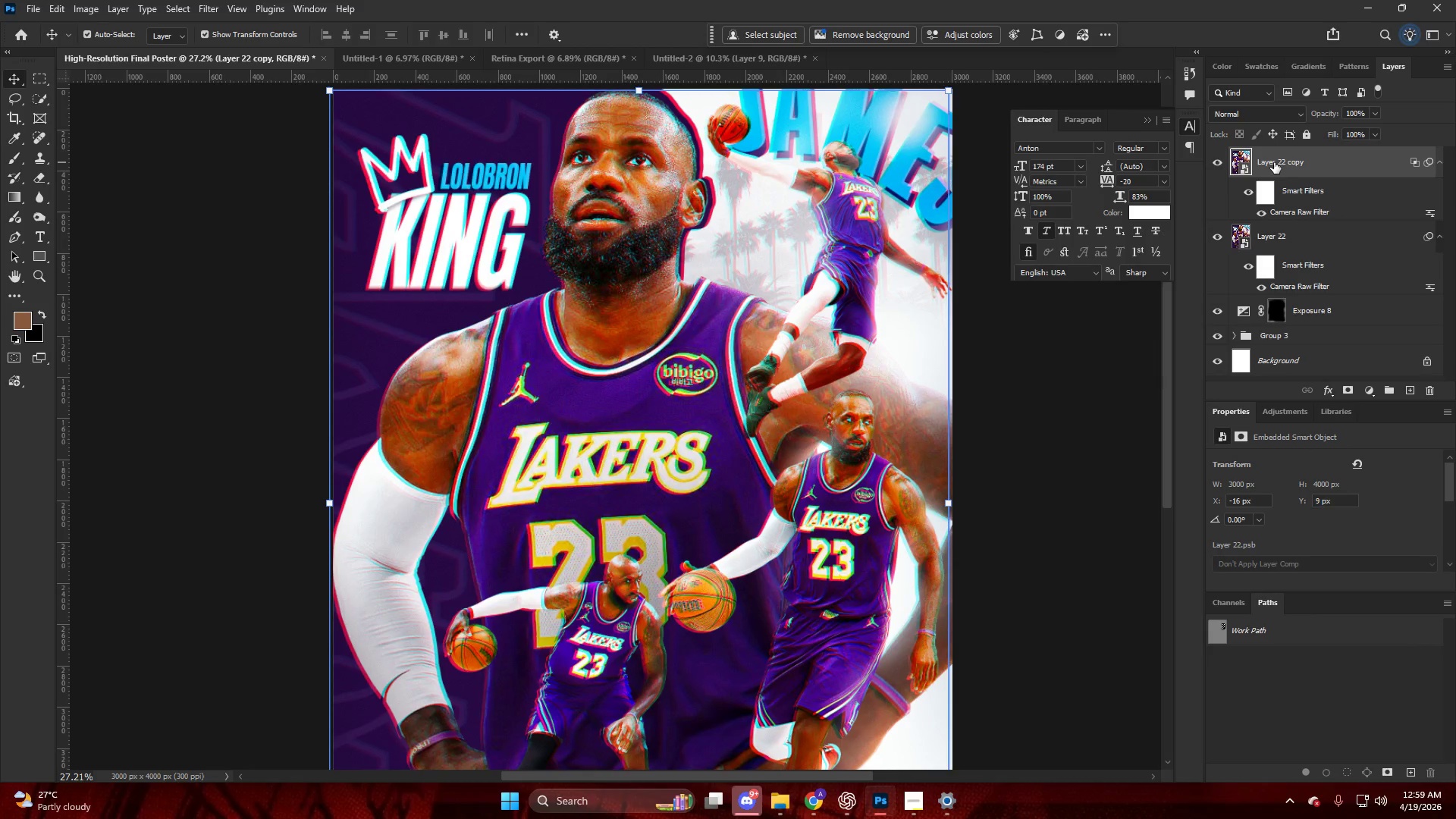 
key(ArrowRight)
 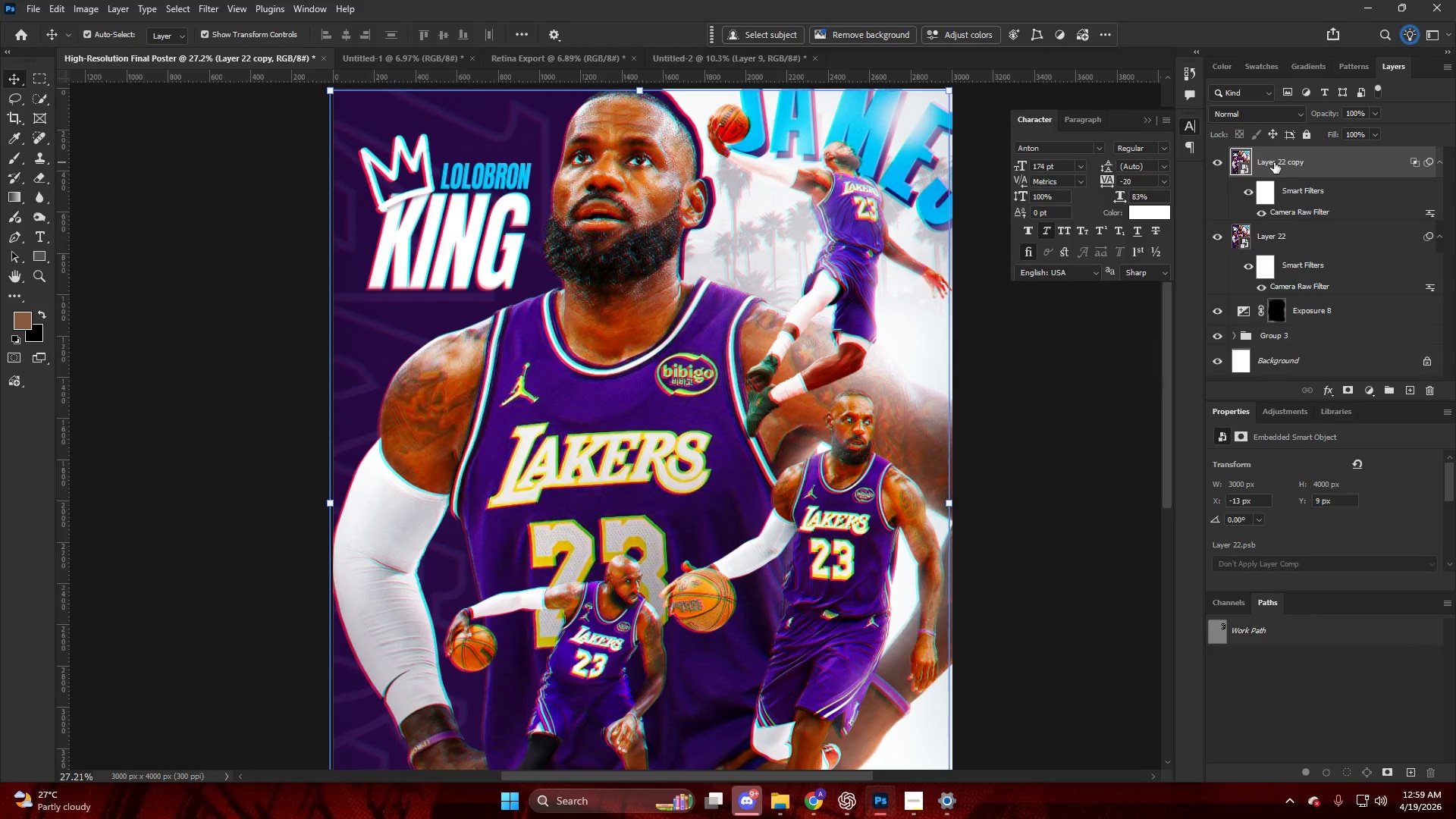 
key(NumpadEnter)
 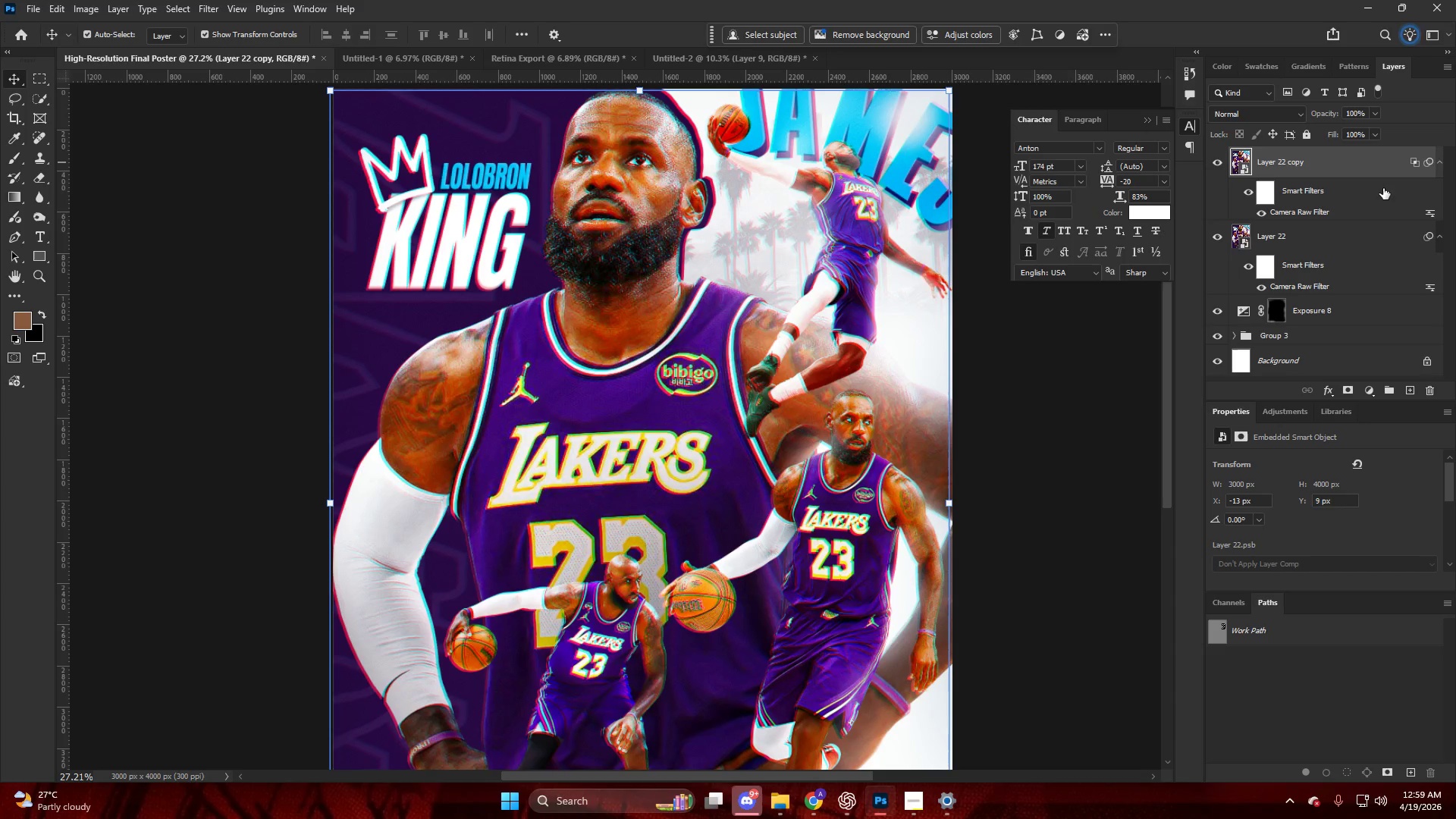 
hold_key(key=AltLeft, duration=0.77)
left_click([1347, 385])
 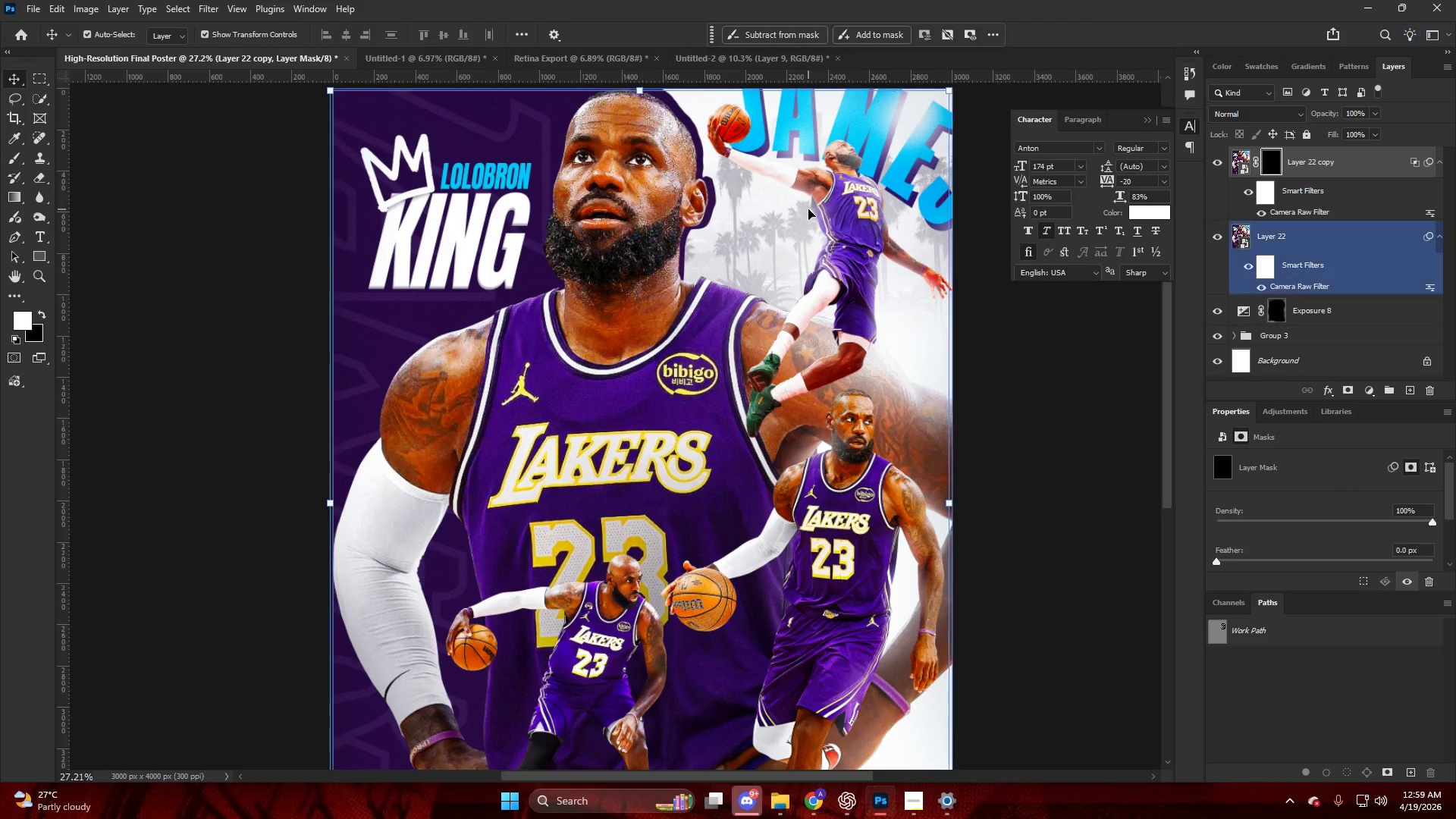 
key(Alt+AltLeft)
 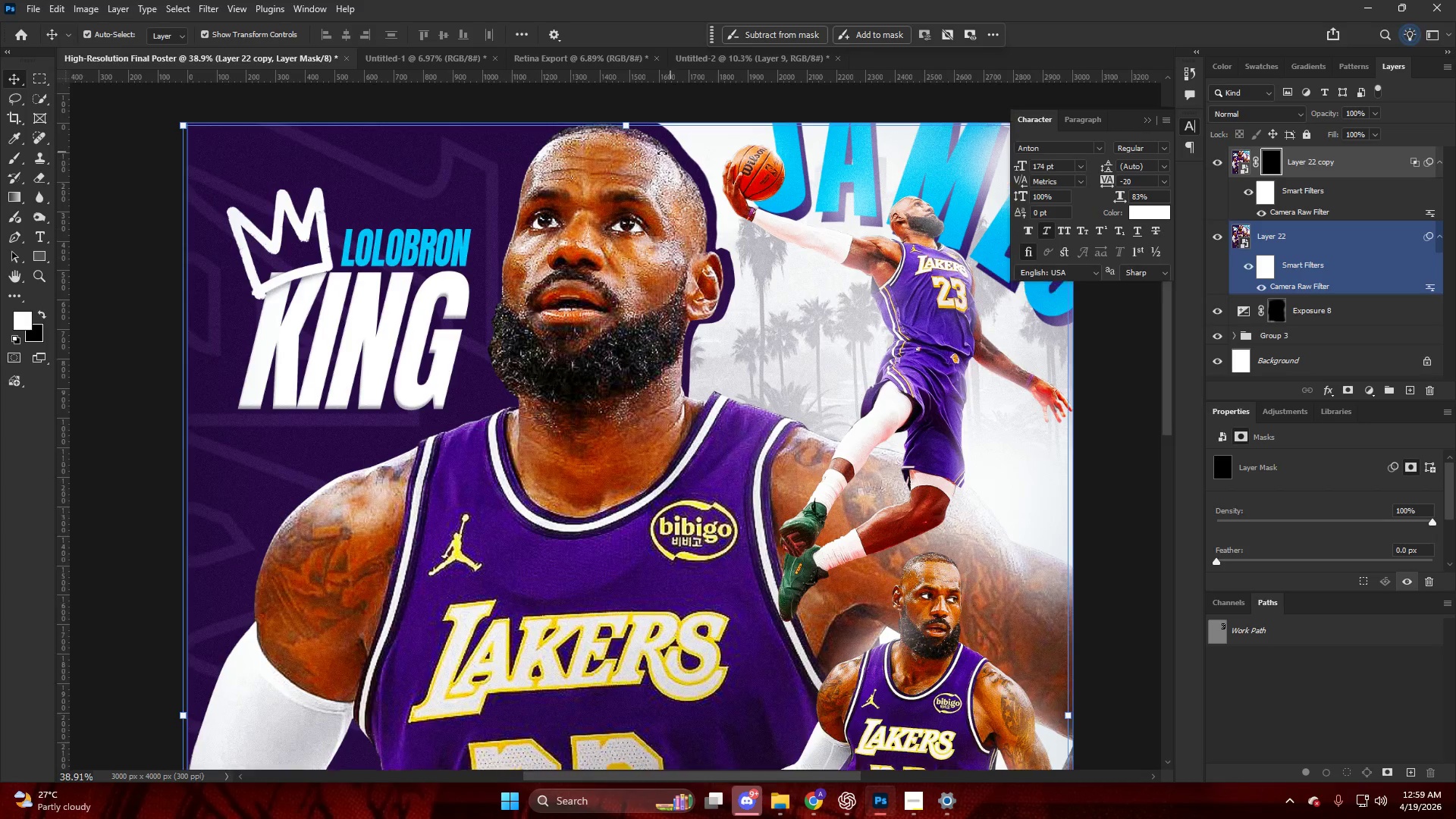 
key(B)
 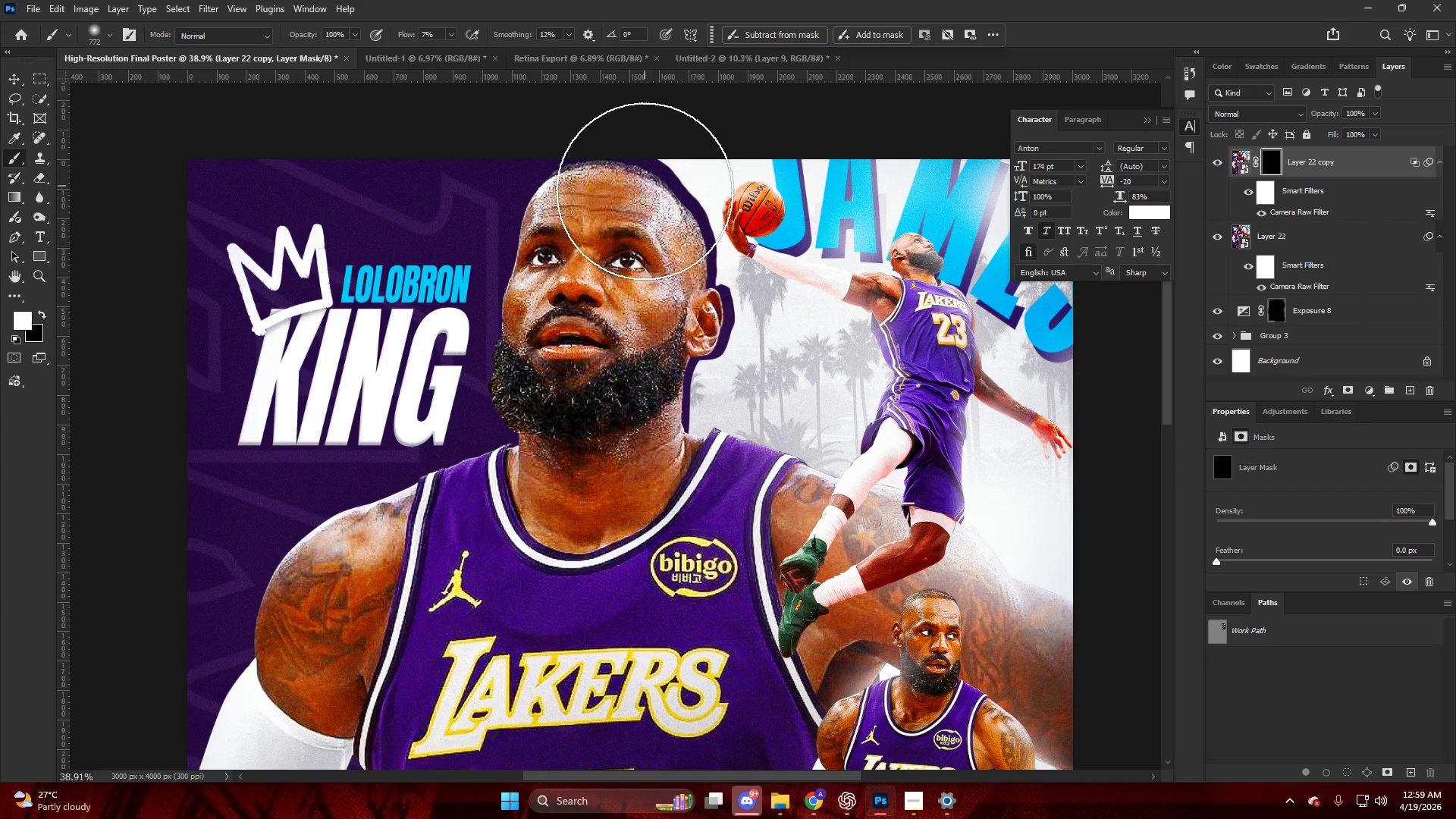 
scroll: coordinate [673, 157], scroll_direction: up, amount: 11.0
 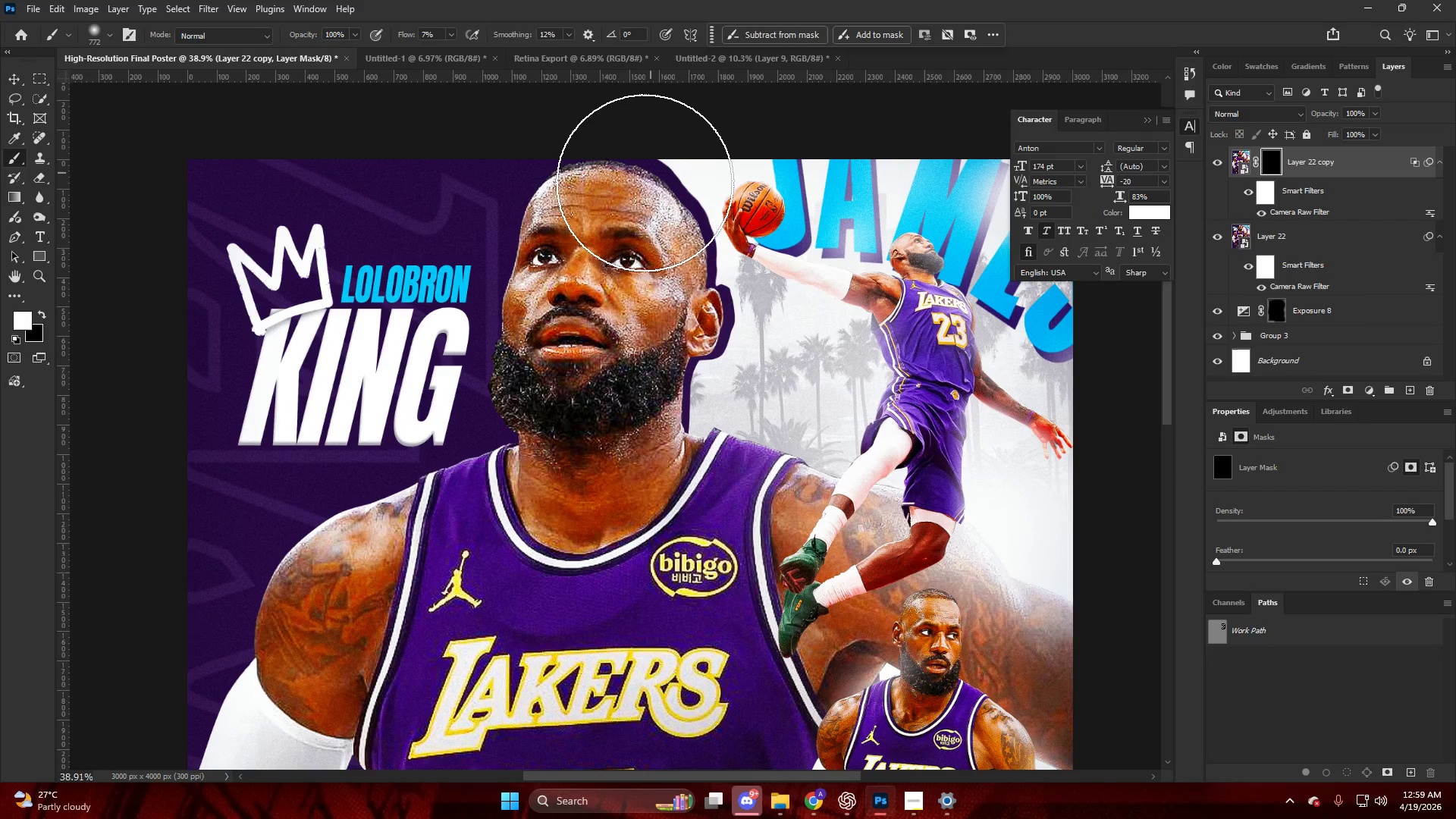 
key(Alt+AltLeft)
 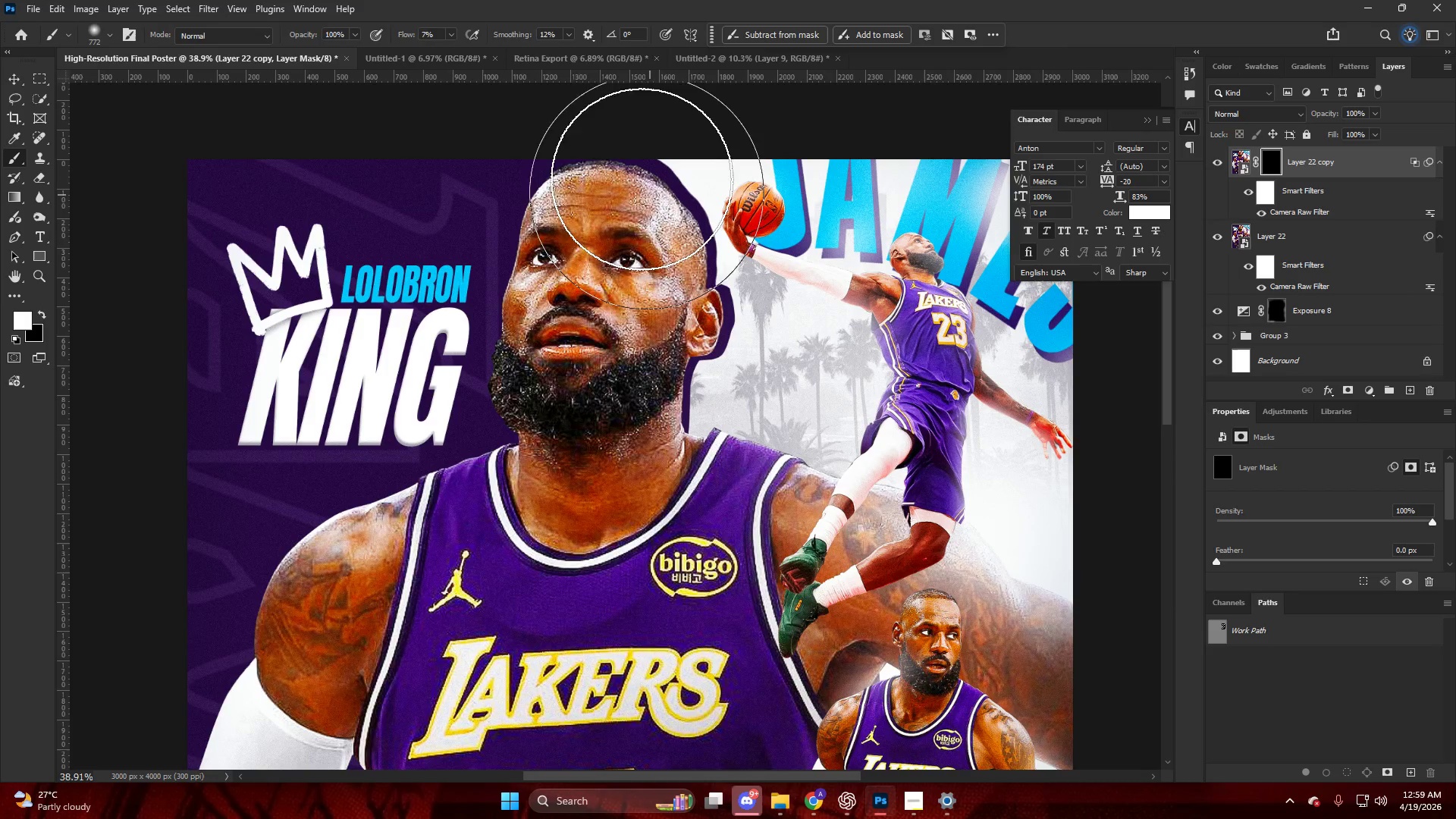 
left_click_drag(start_coordinate=[630, 147], to_coordinate=[717, 319])
 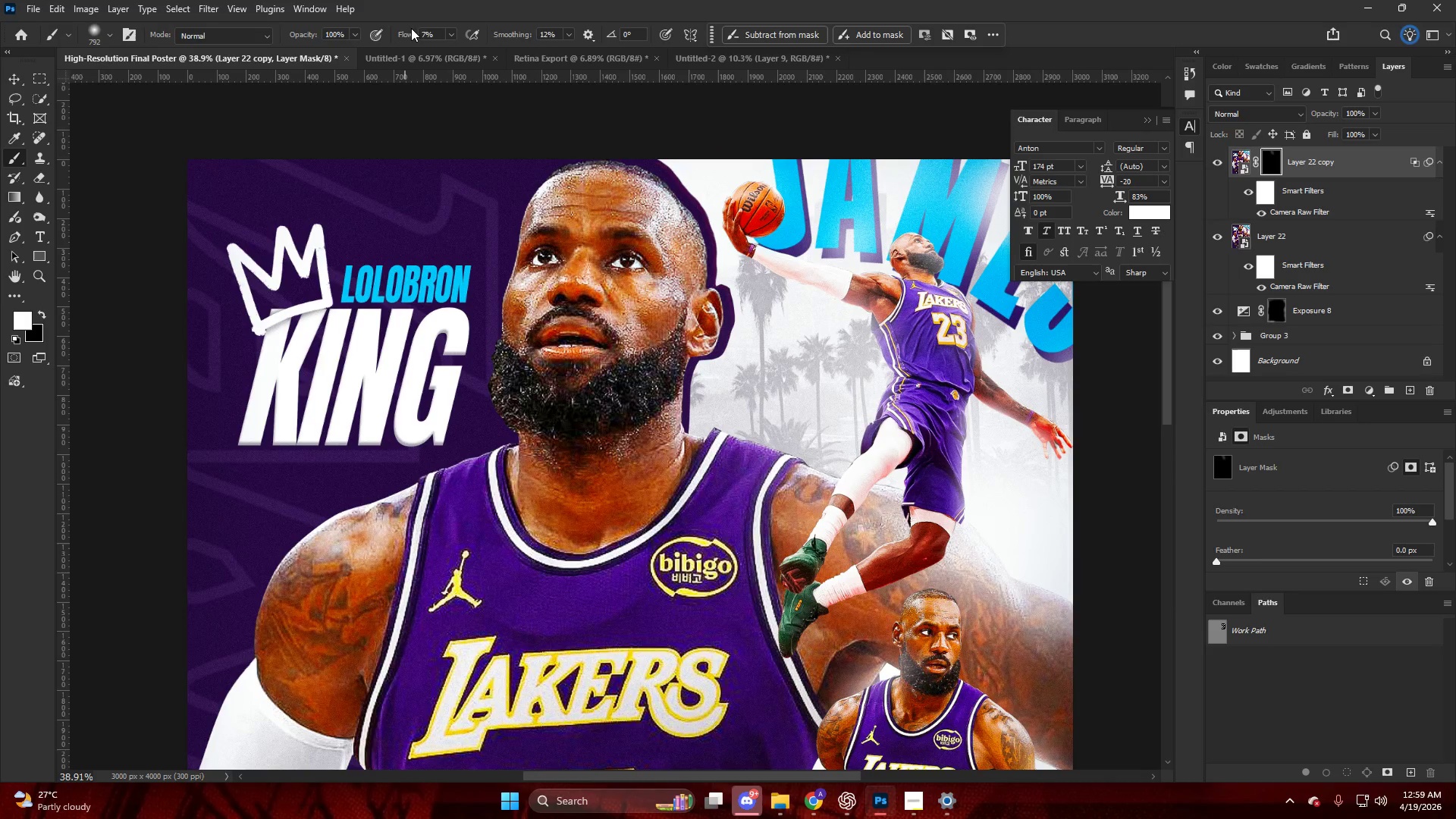 
left_click_drag(start_coordinate=[407, 32], to_coordinate=[415, 36])
 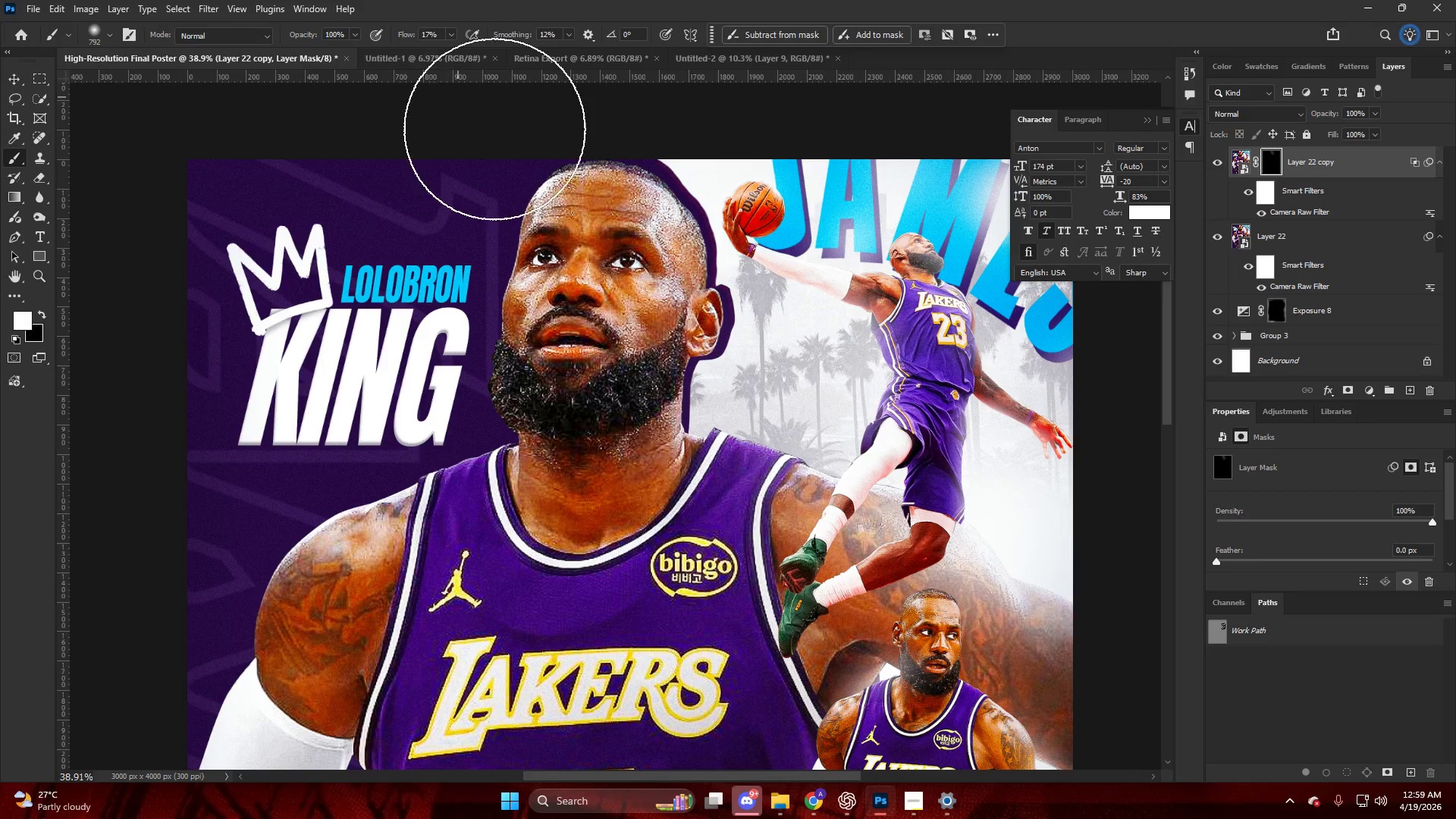 
hold_key(key=AltLeft, duration=0.33)
 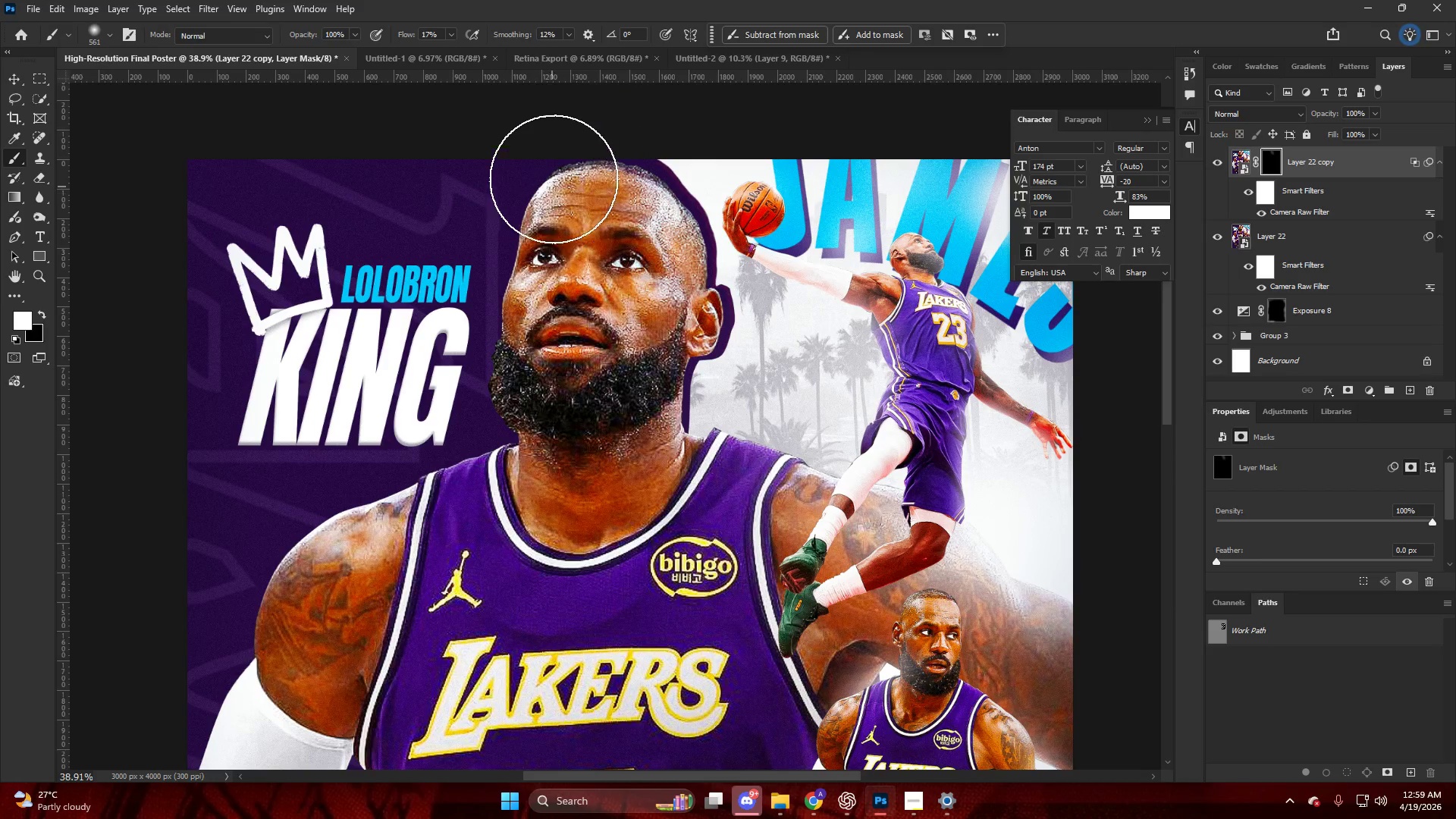 
type(xx)
 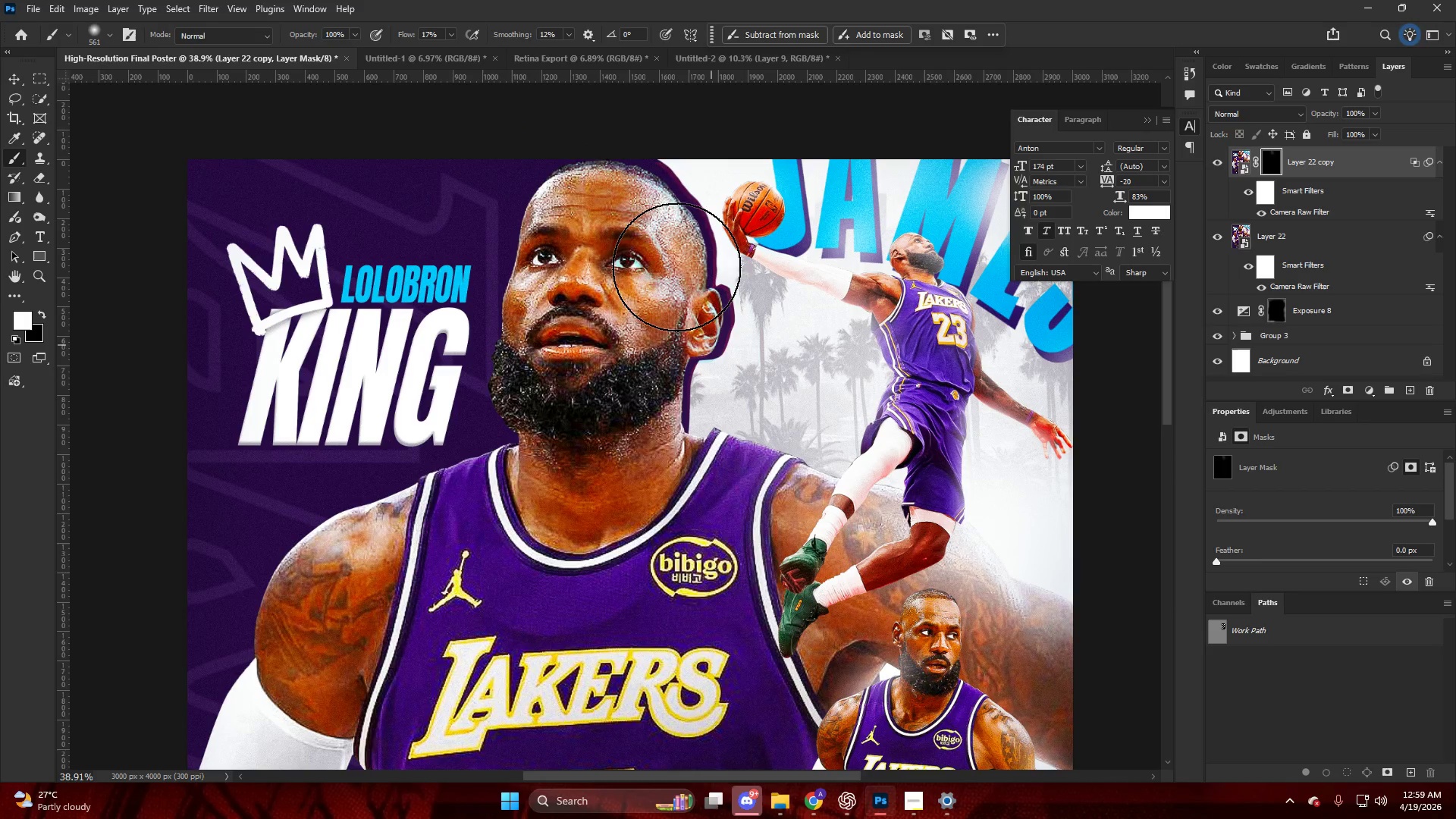 
left_click_drag(start_coordinate=[575, 163], to_coordinate=[748, 369])
 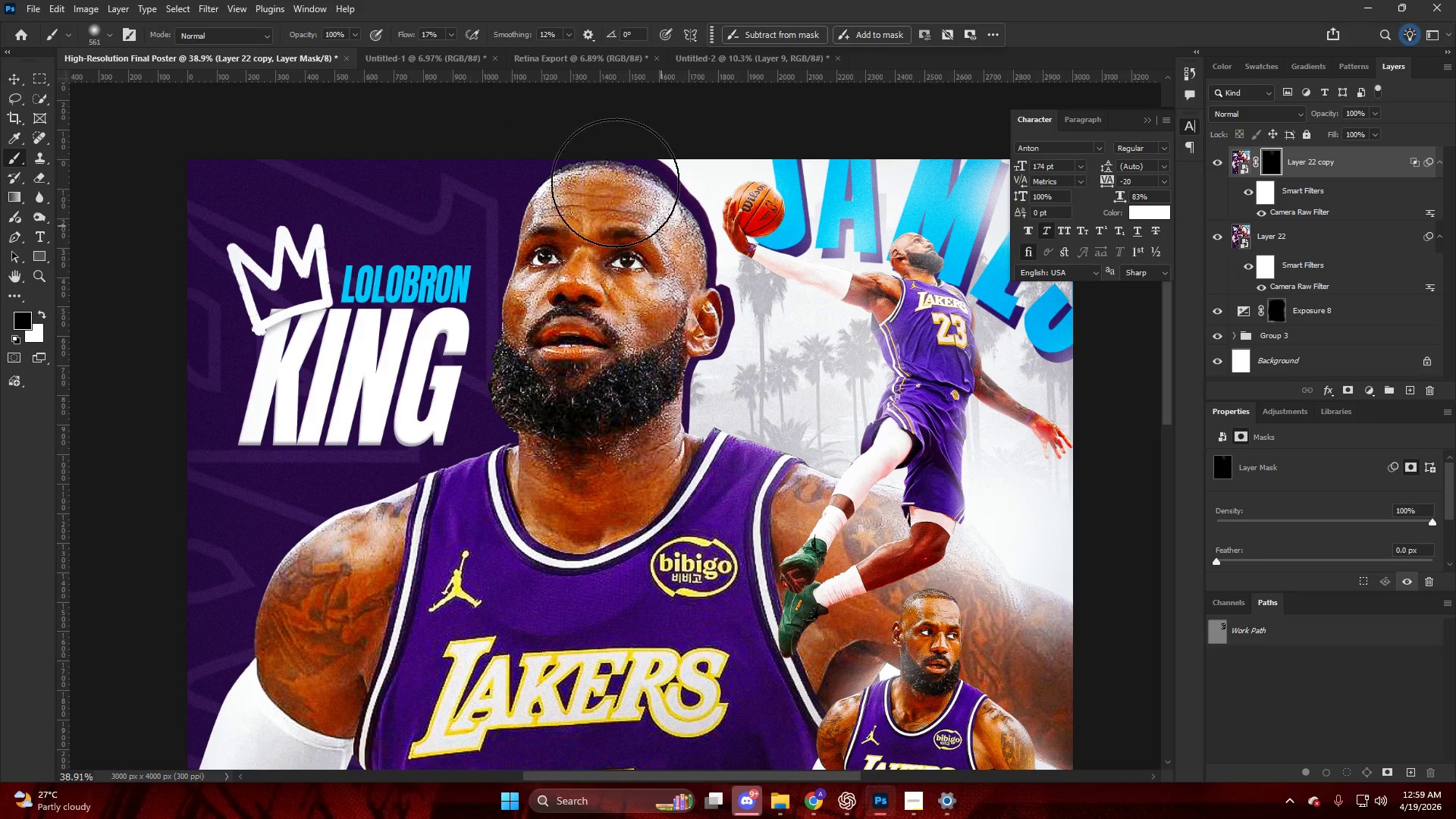 
left_click_drag(start_coordinate=[604, 176], to_coordinate=[711, 345])
 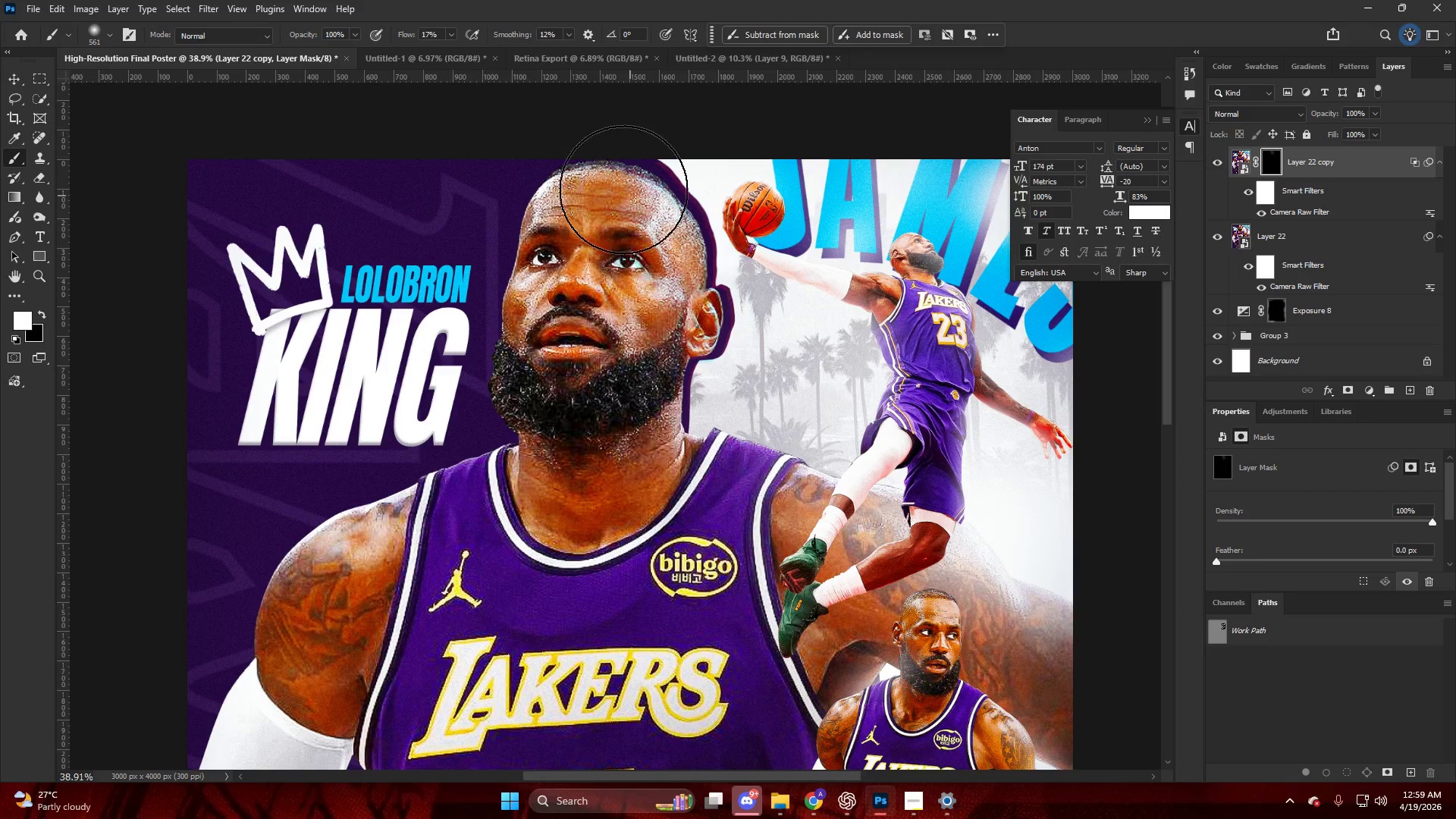 
left_click_drag(start_coordinate=[626, 192], to_coordinate=[605, 193])
 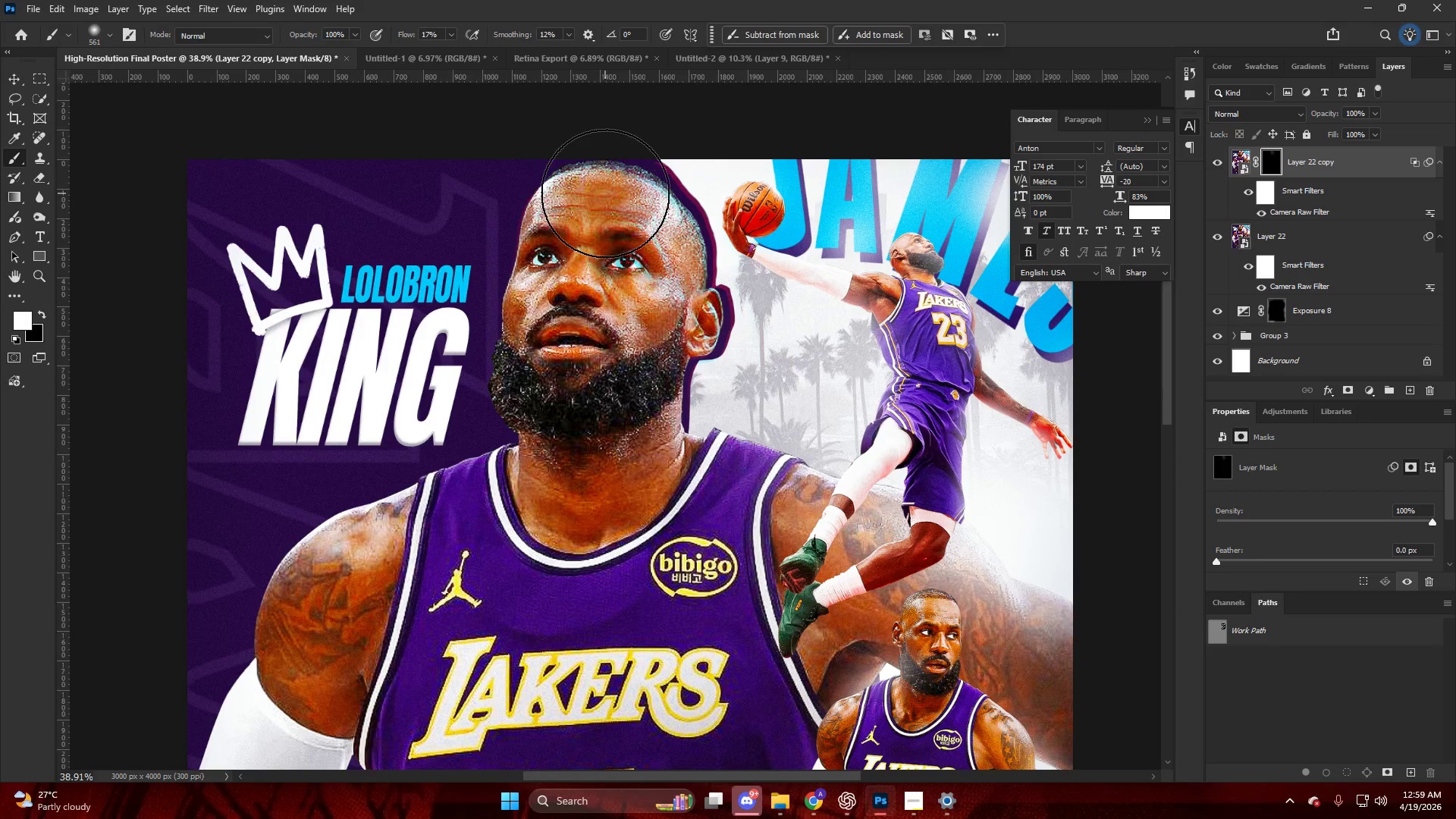 
key(Alt+AltLeft)
 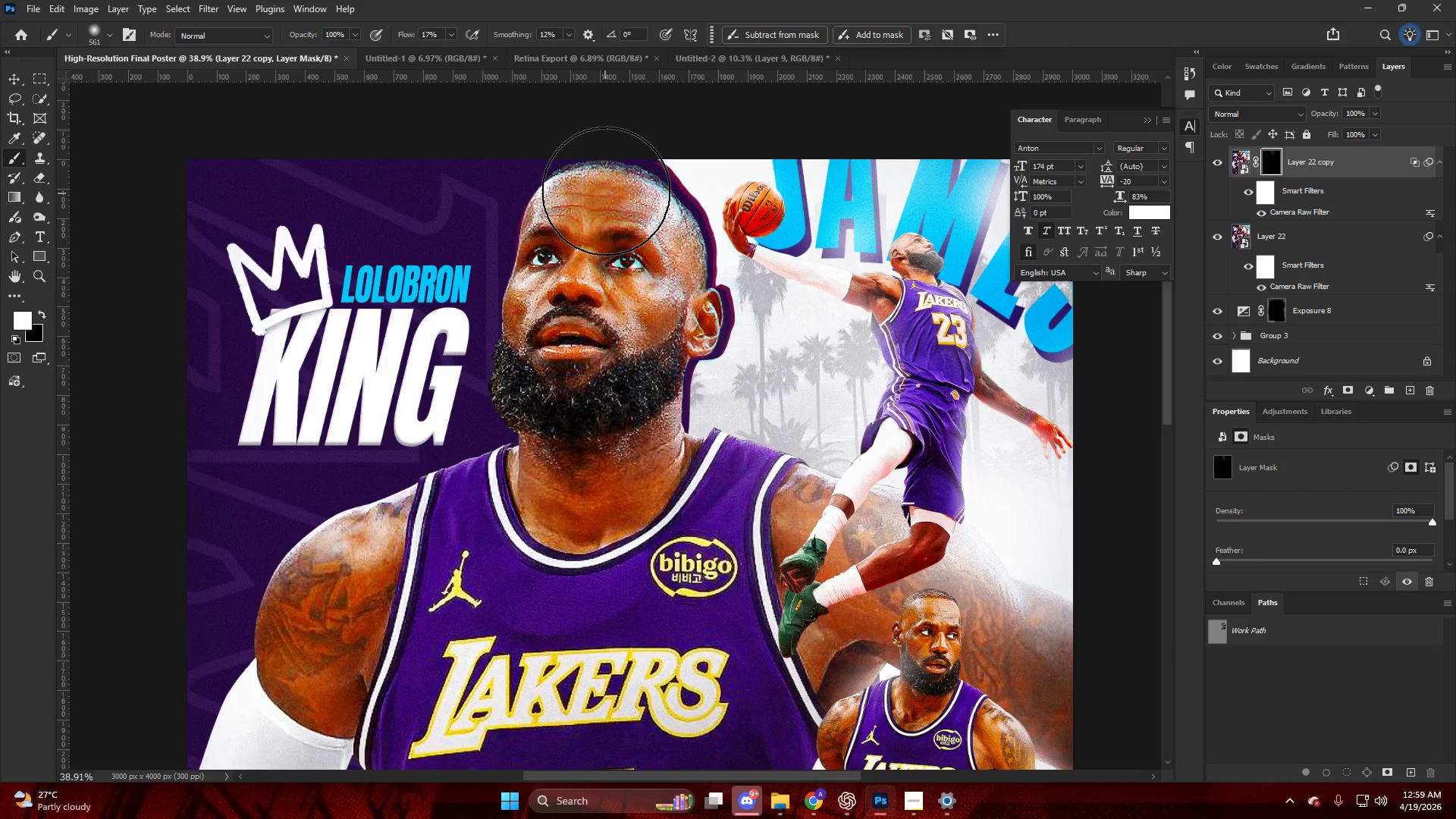 
key(Alt+AltLeft)
 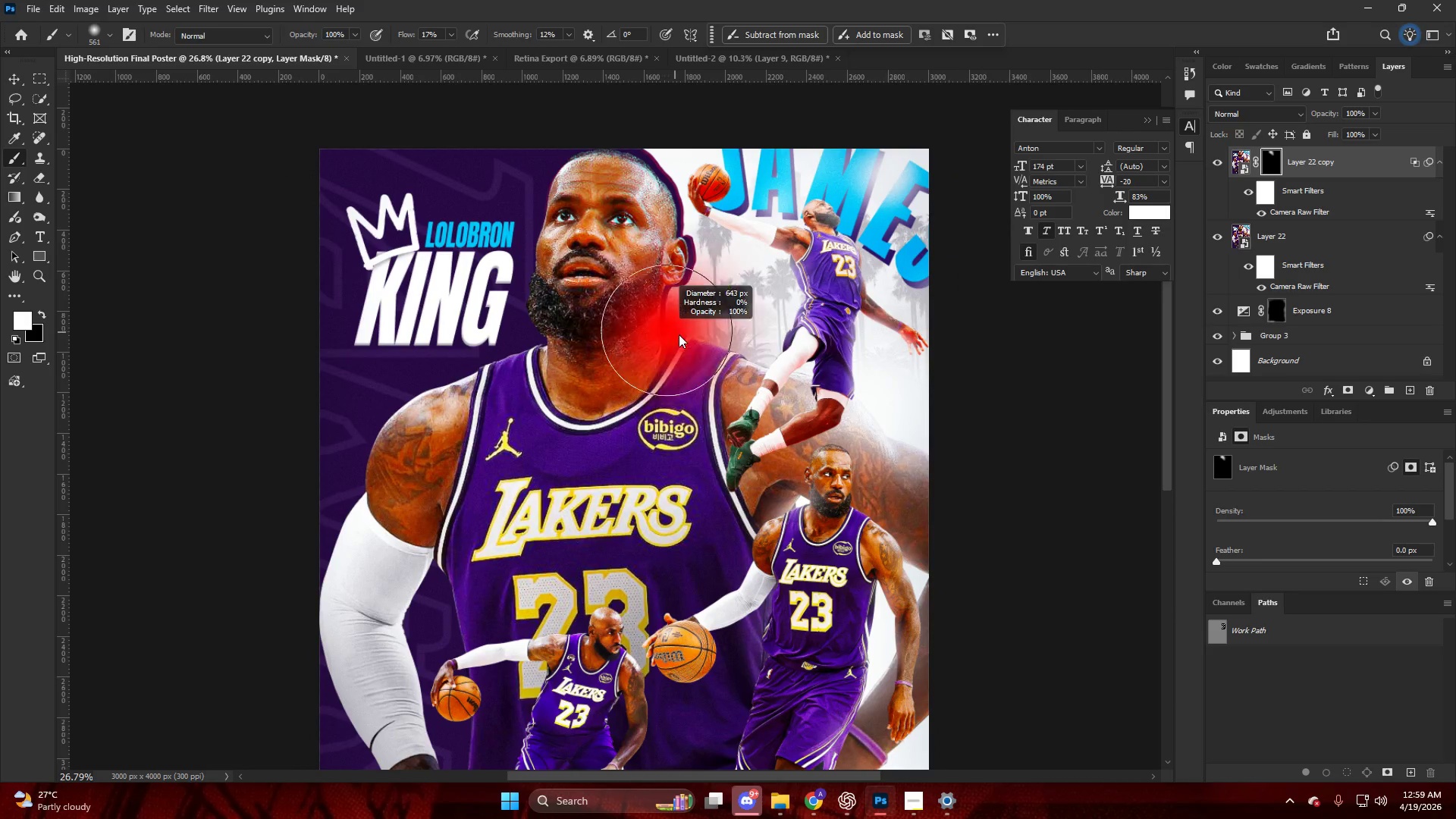 
scroll: coordinate [615, 214], scroll_direction: down, amount: 6.0
 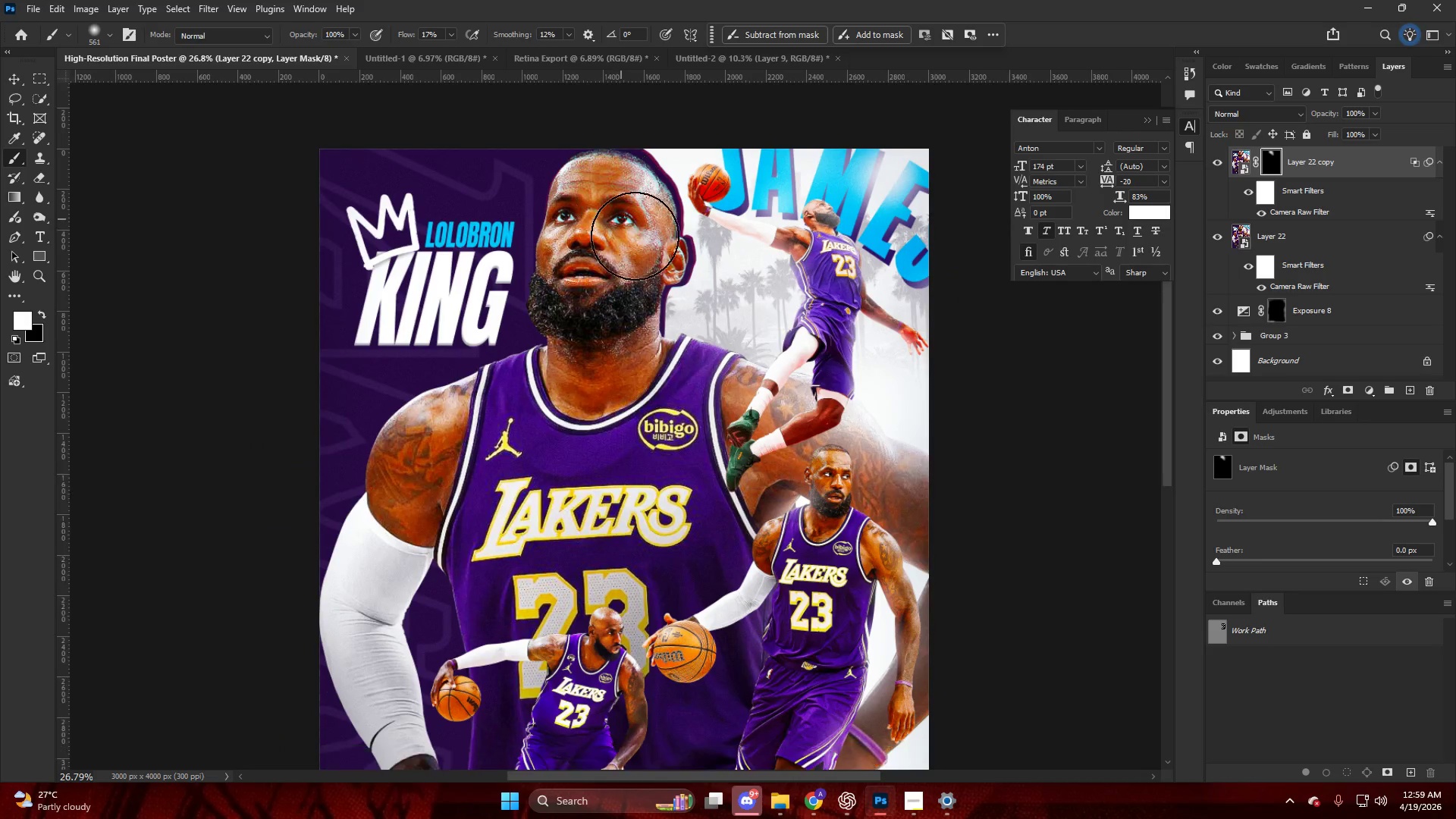 
key(Alt+AltLeft)
 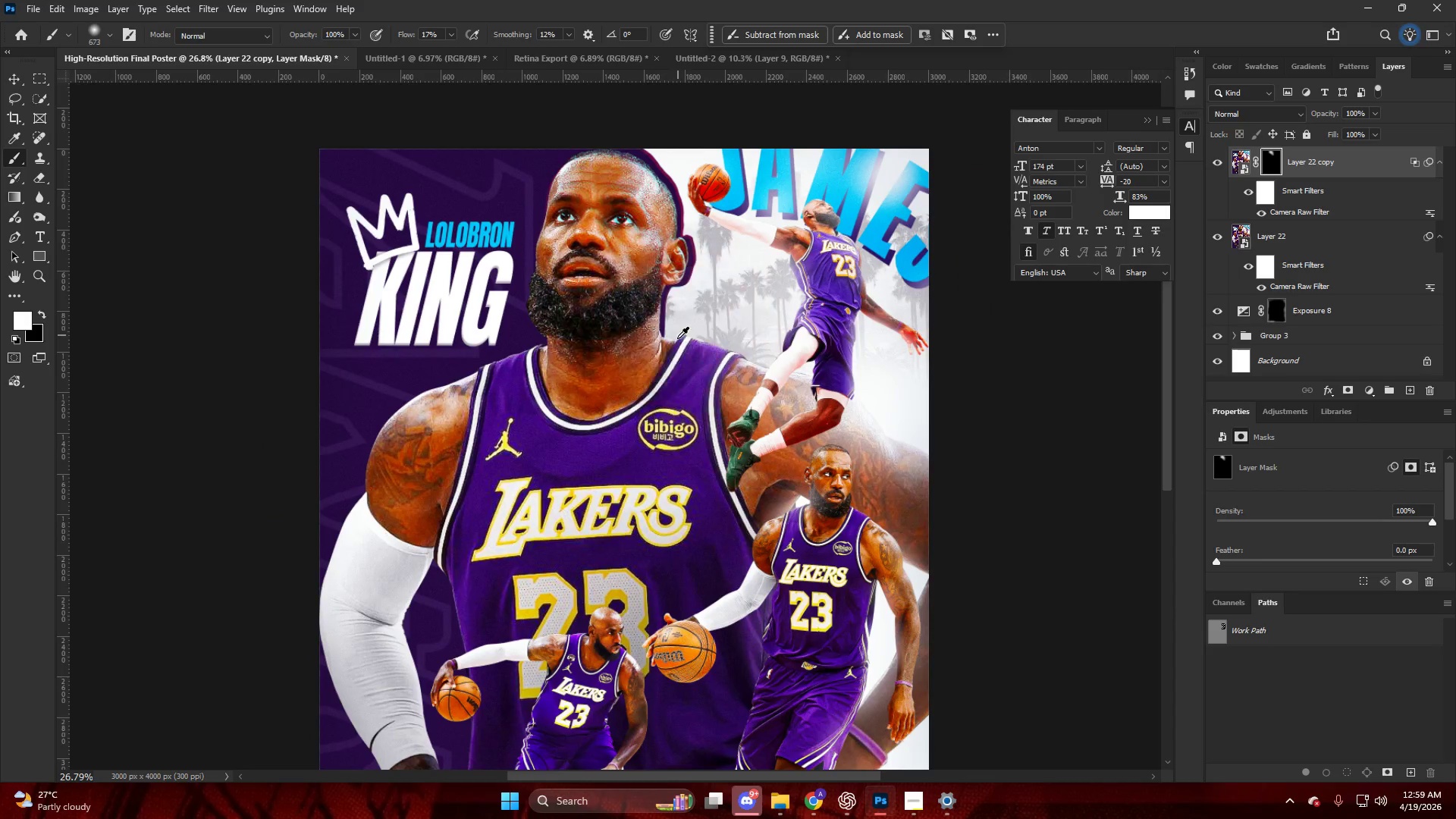 
left_click_drag(start_coordinate=[688, 332], to_coordinate=[757, 389])
 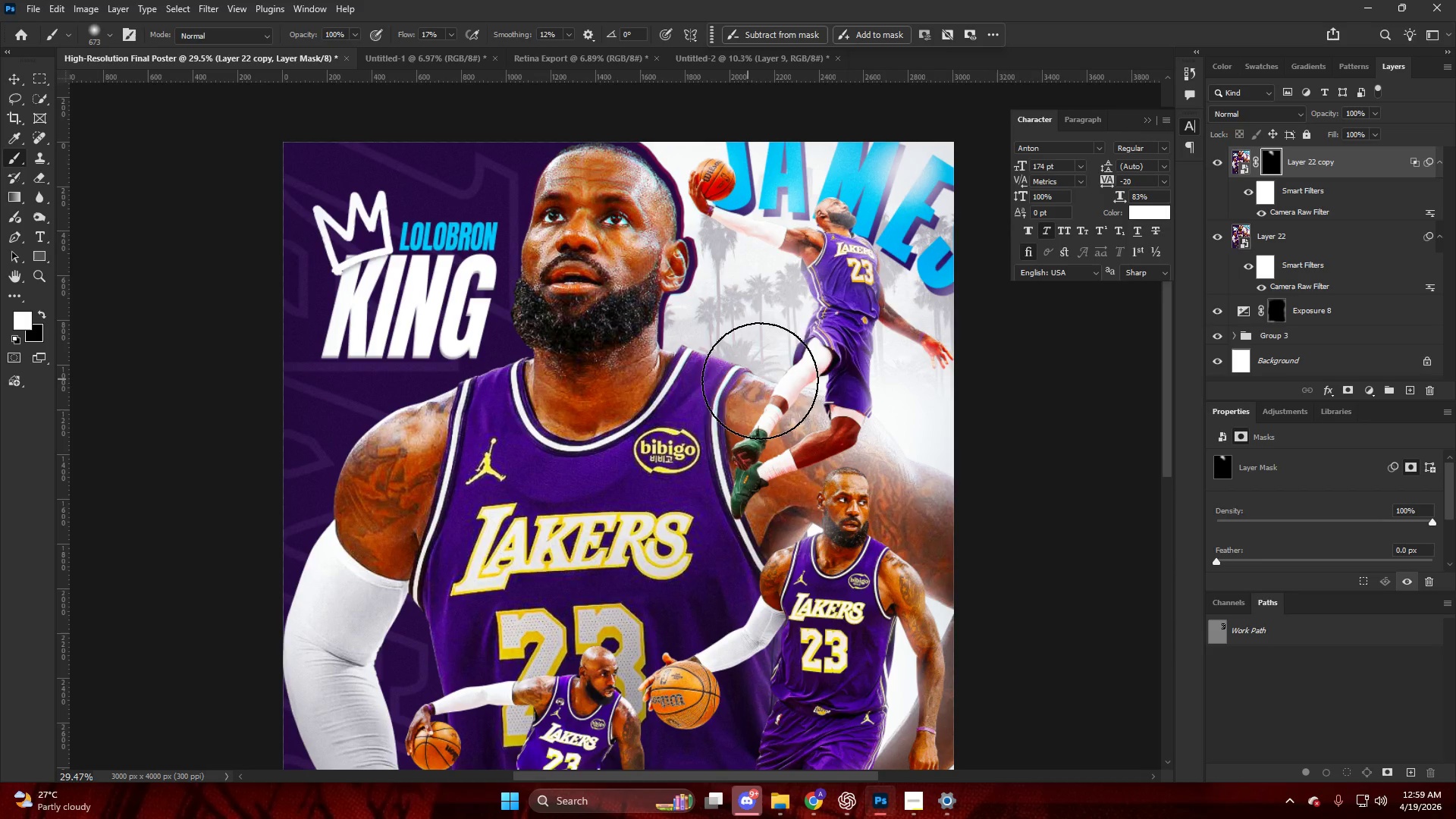 
scroll: coordinate [694, 348], scroll_direction: up, amount: 2.0
 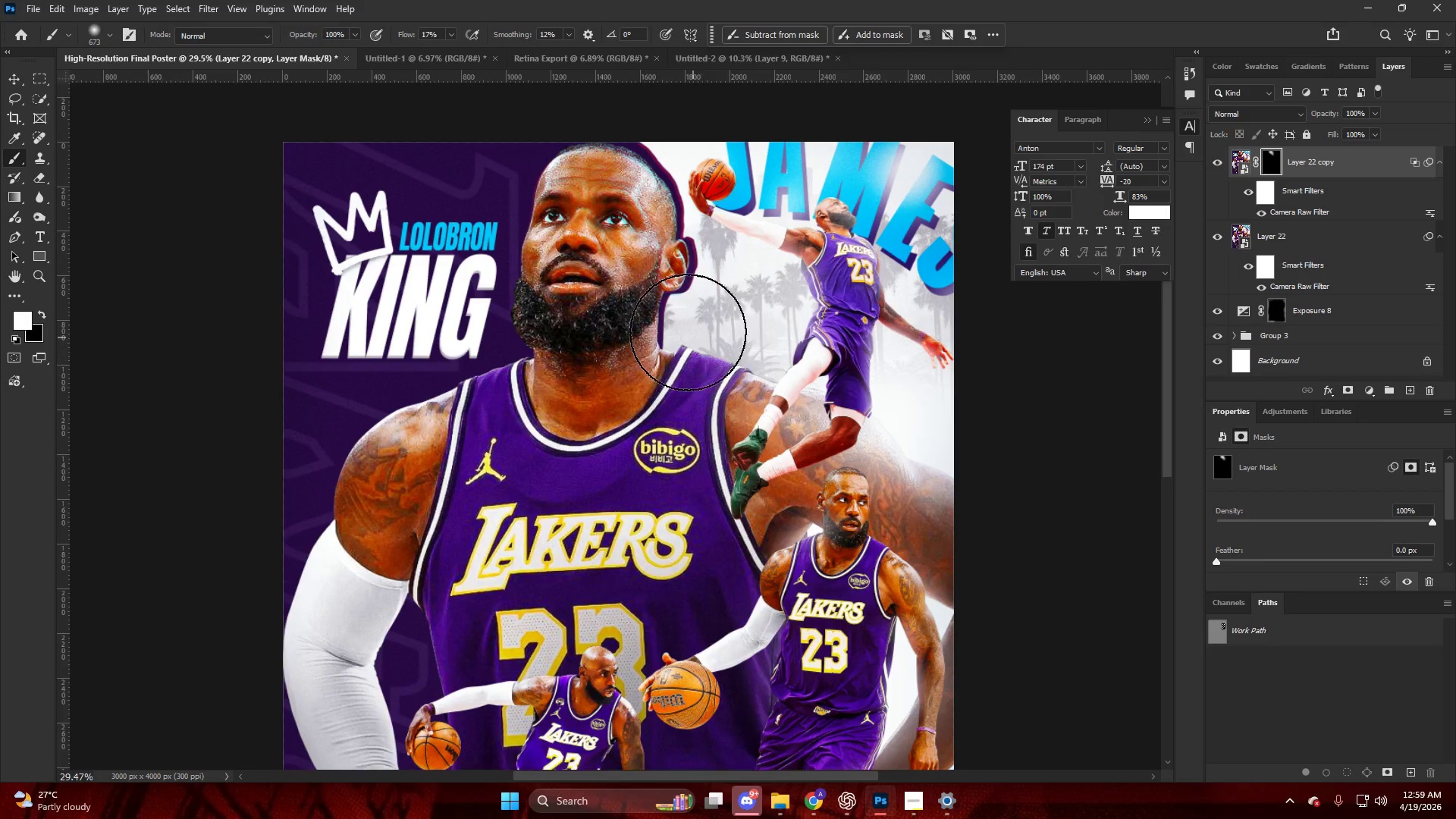 
left_click_drag(start_coordinate=[763, 381], to_coordinate=[806, 383])
 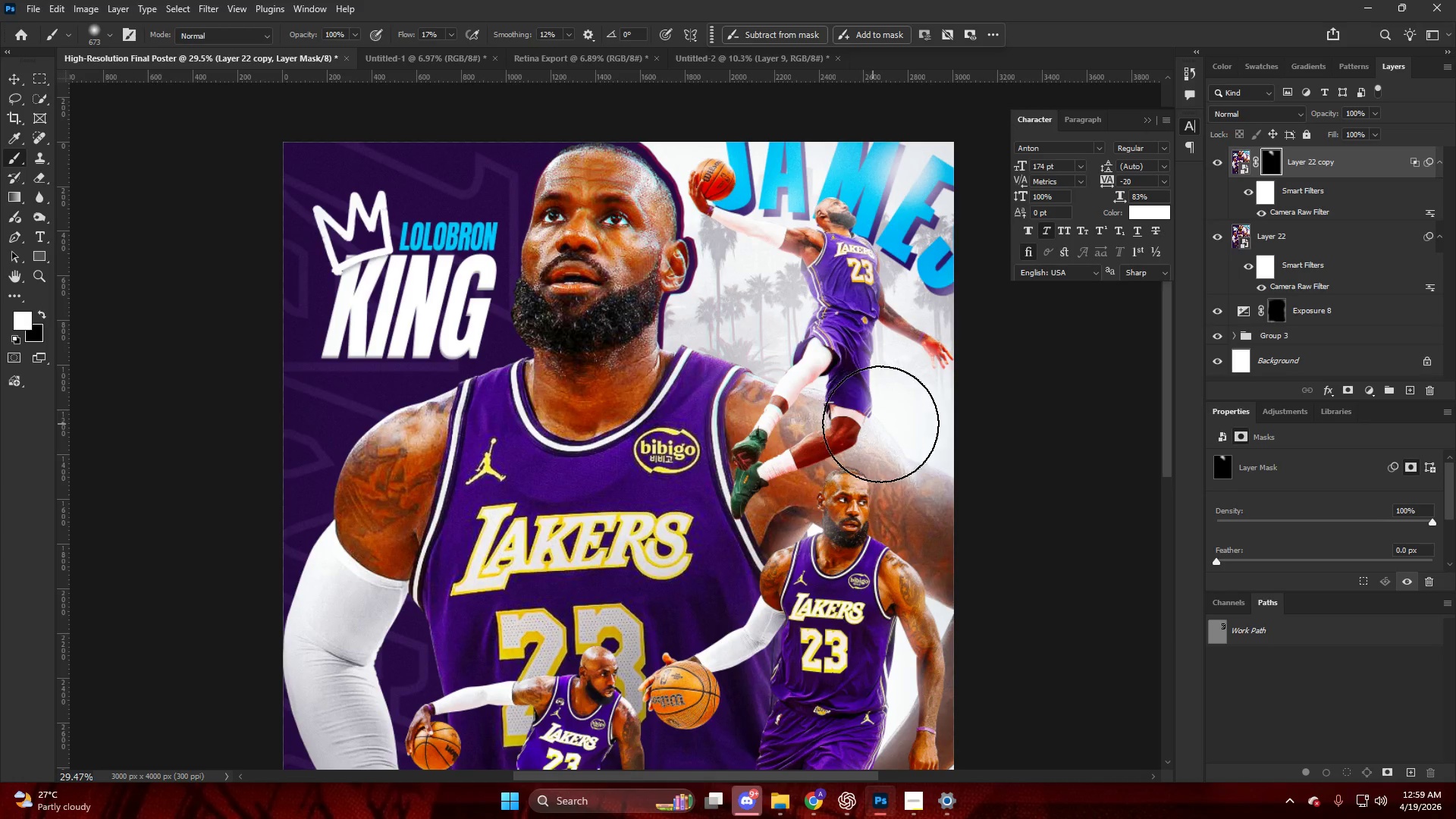 
left_click_drag(start_coordinate=[901, 417], to_coordinate=[937, 357])
 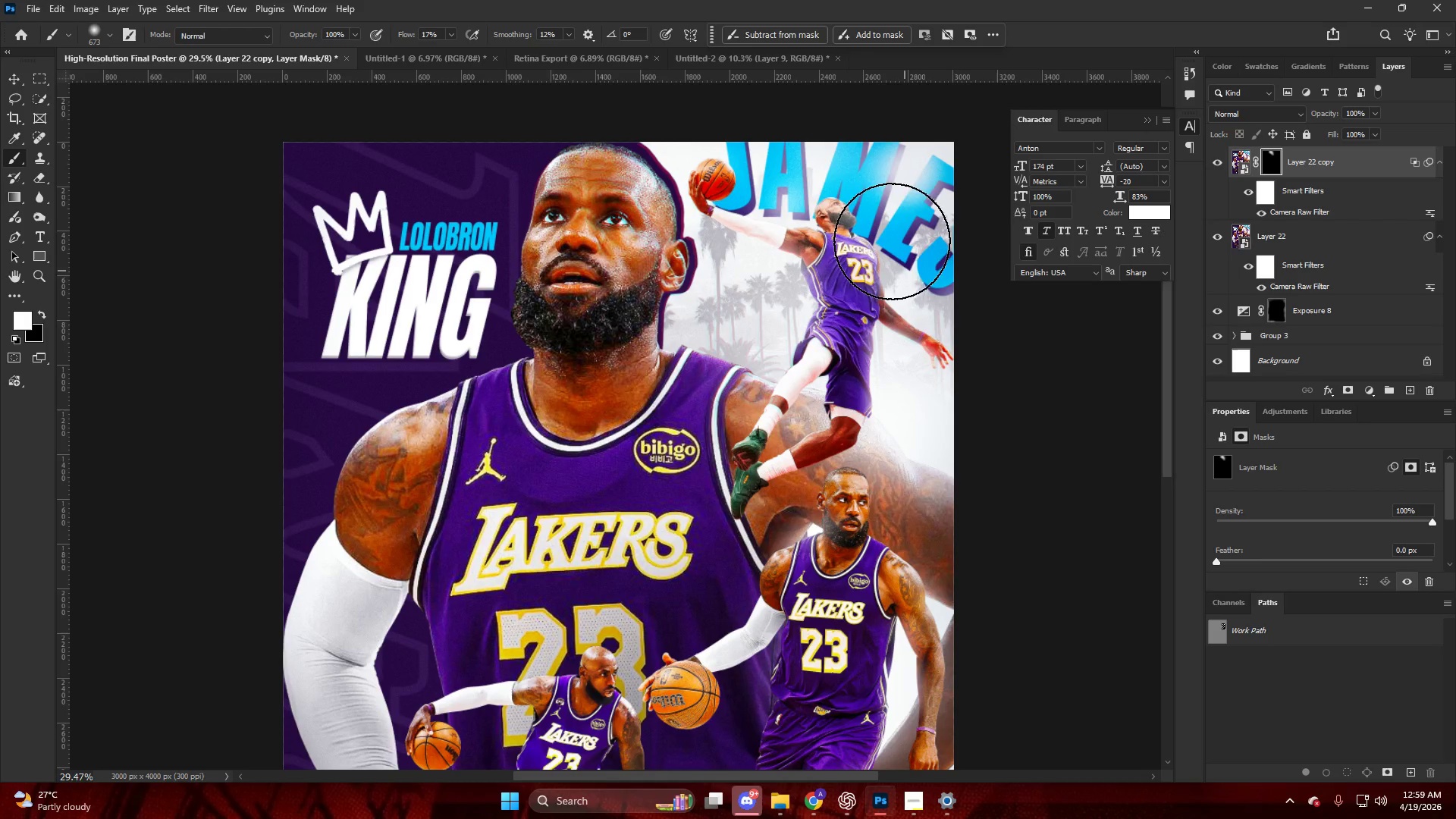 
left_click_drag(start_coordinate=[878, 221], to_coordinate=[755, 149])
 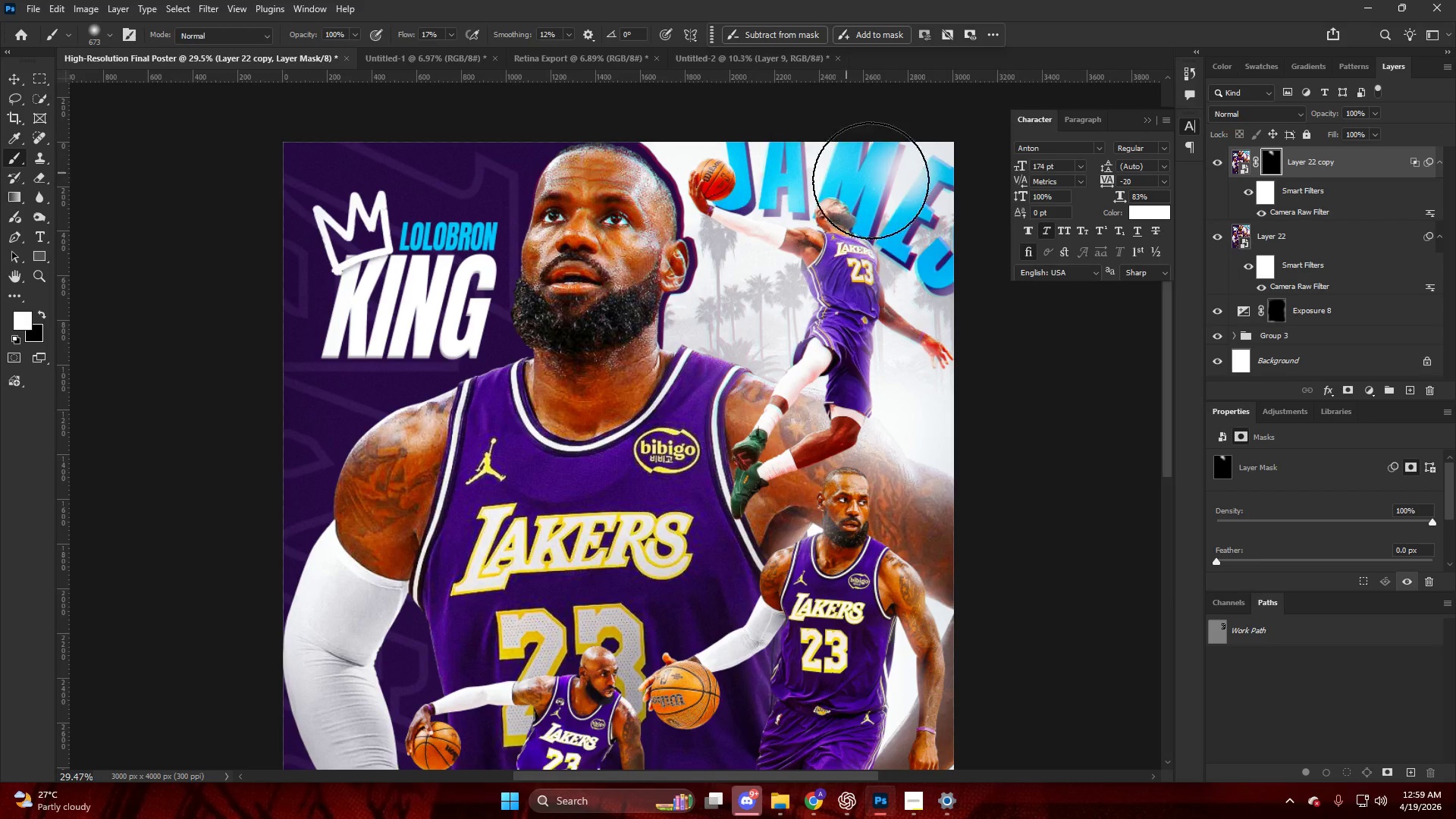 
key(Alt+AltLeft)
 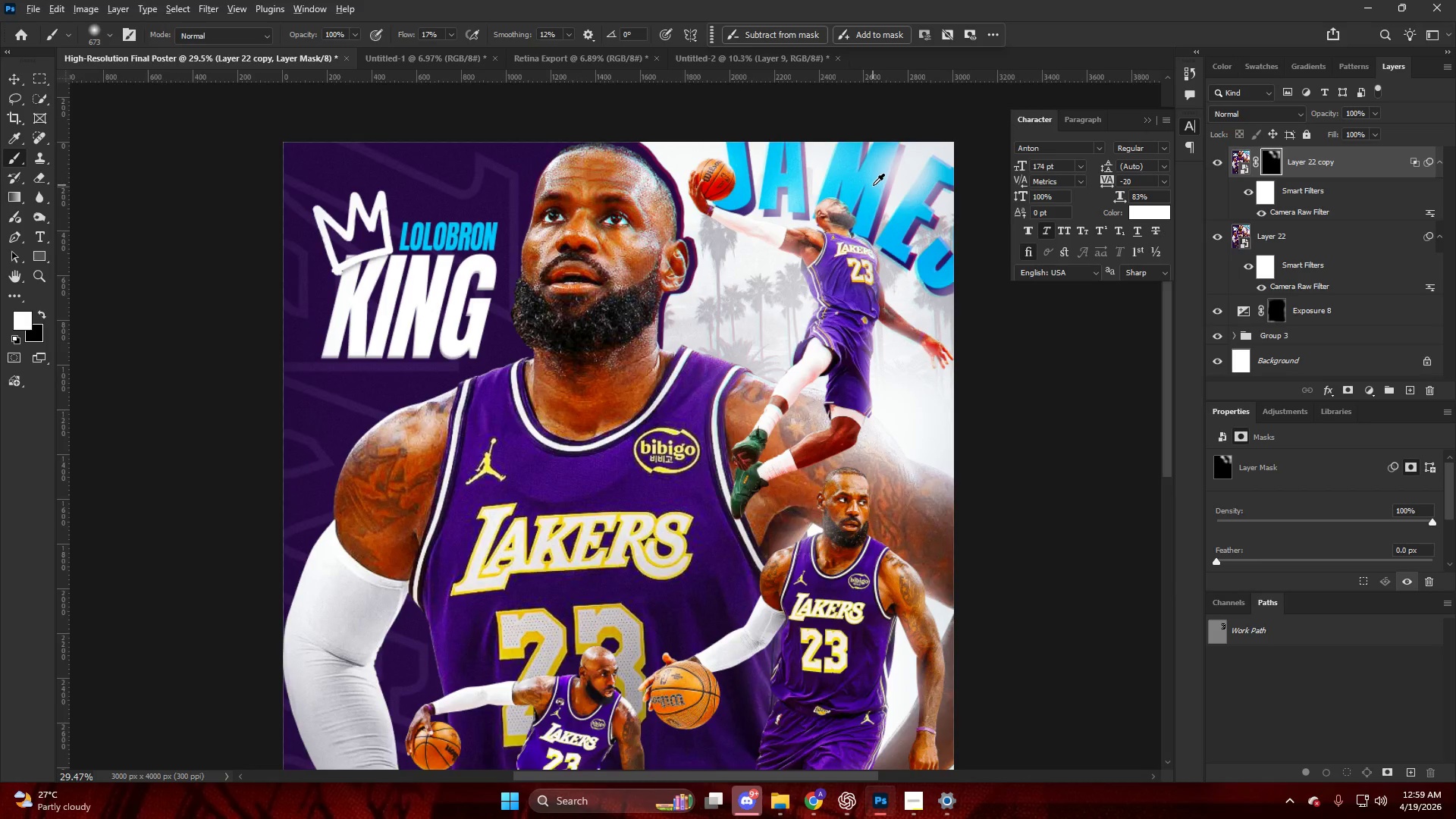 
scroll: coordinate [876, 184], scroll_direction: up, amount: 4.0
 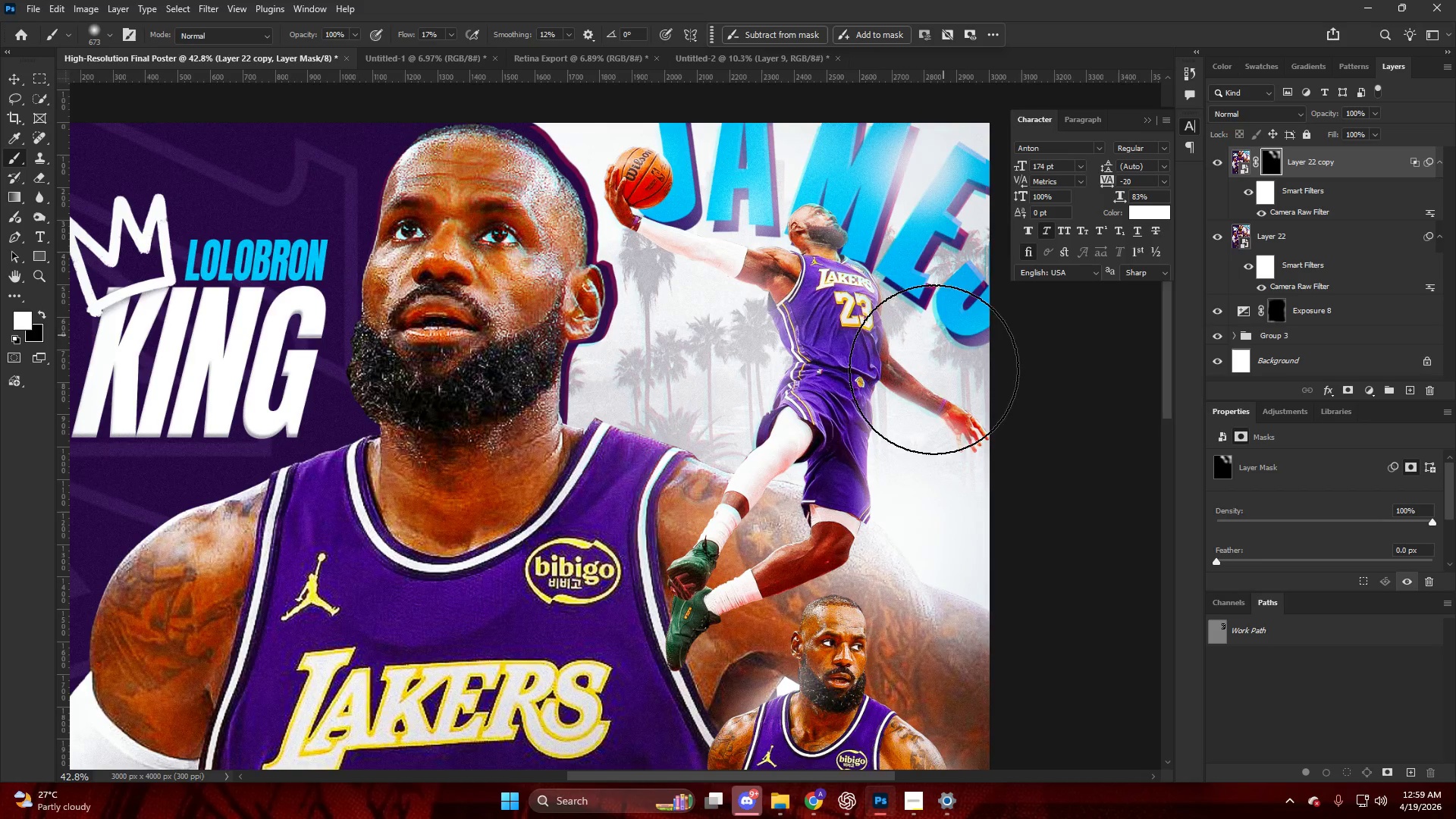 
hold_key(key=AltLeft, duration=0.31)
 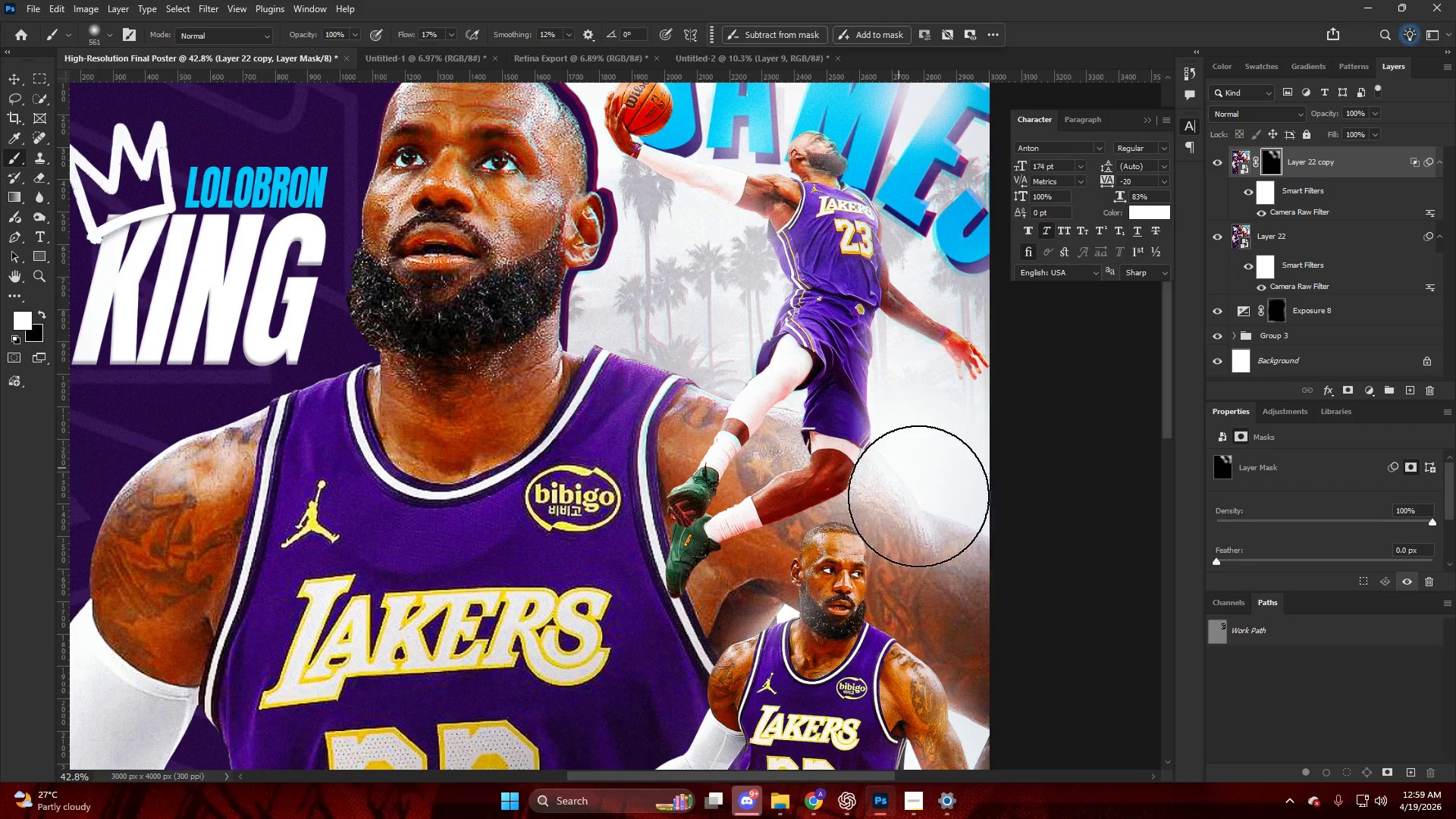 
scroll: coordinate [915, 400], scroll_direction: down, amount: 6.0
 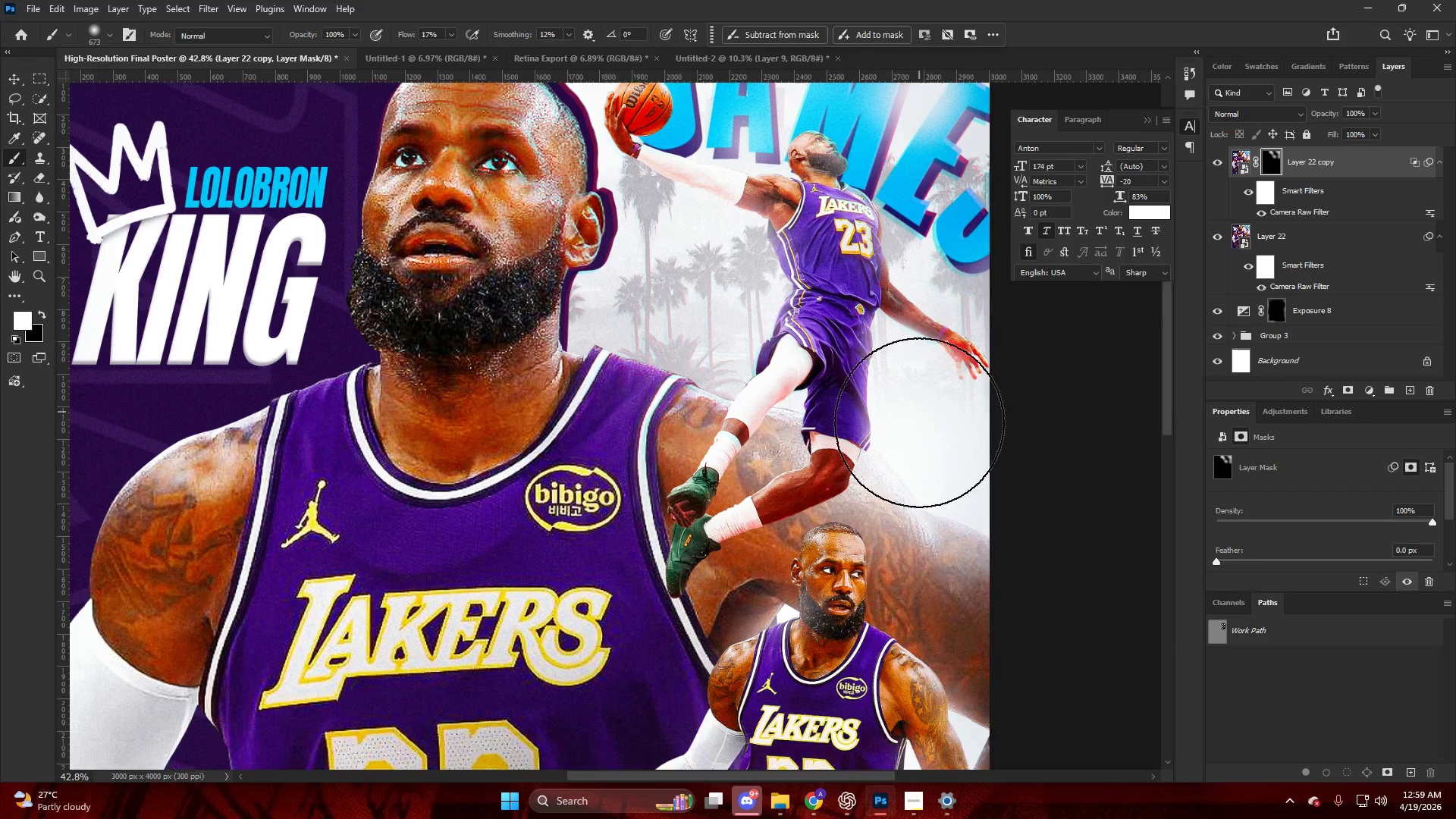 
left_click_drag(start_coordinate=[907, 477], to_coordinate=[1028, 599])
 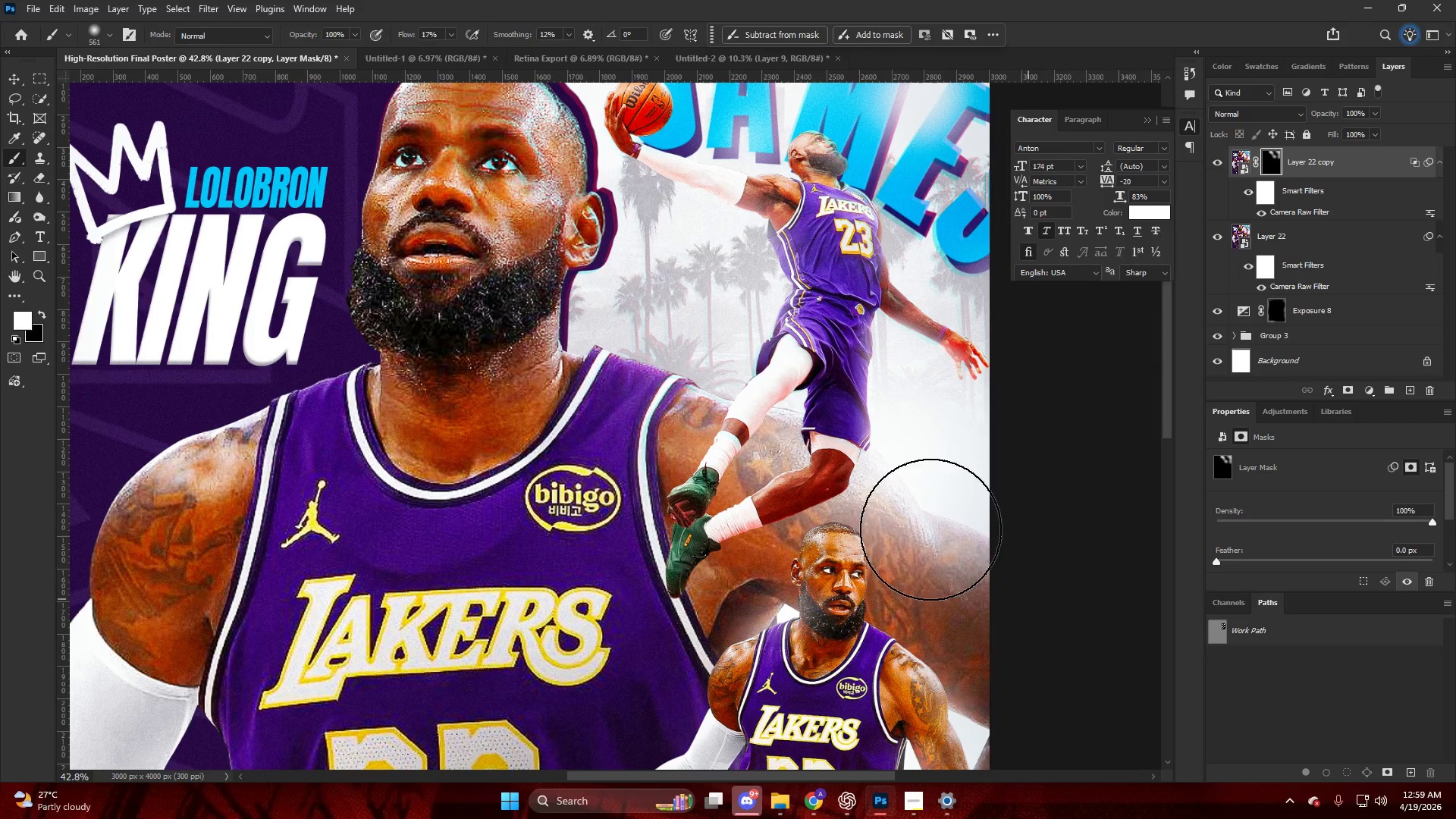 
left_click_drag(start_coordinate=[915, 518], to_coordinate=[1012, 576])
 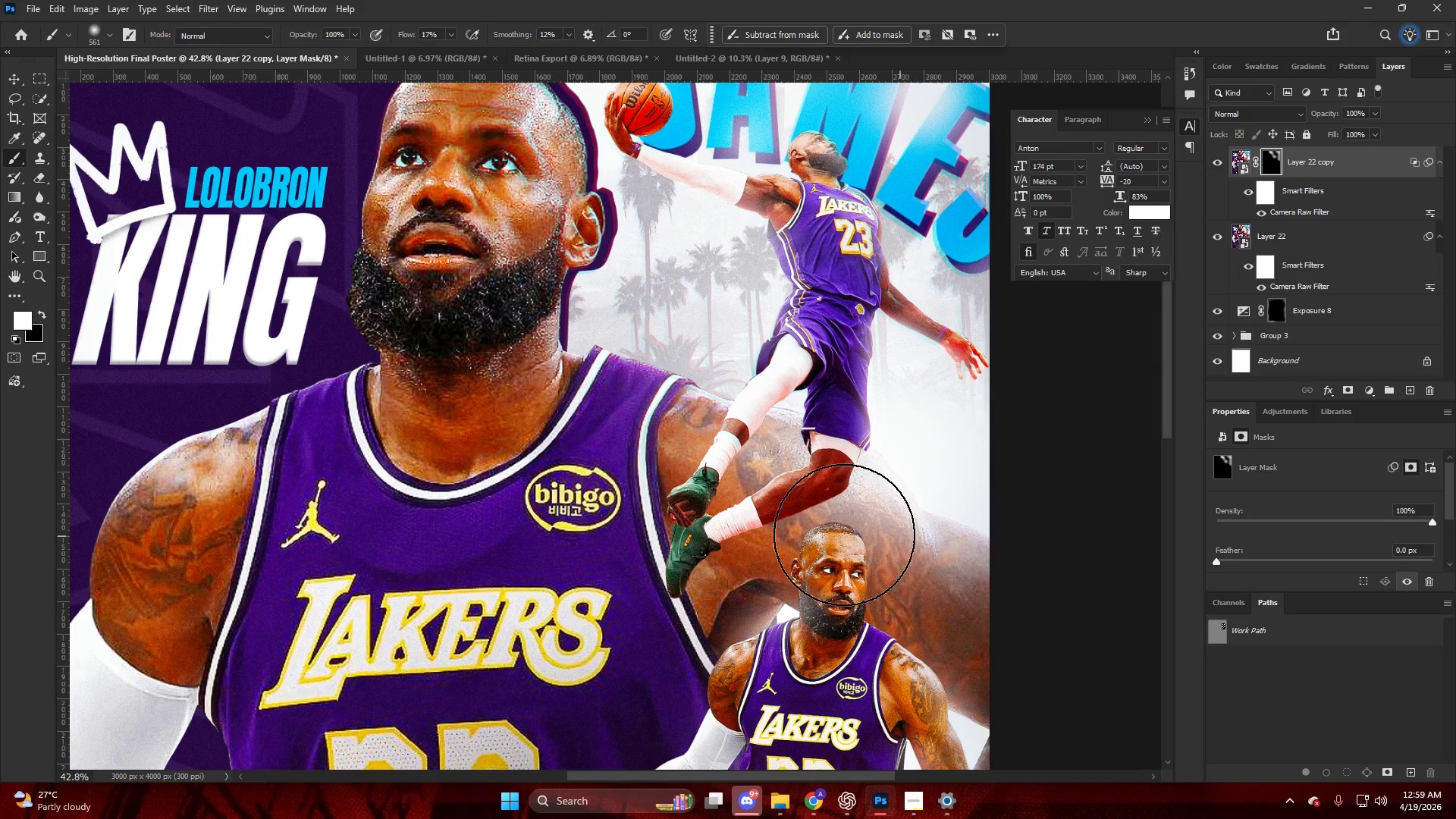 
left_click_drag(start_coordinate=[846, 529], to_coordinate=[949, 694])
 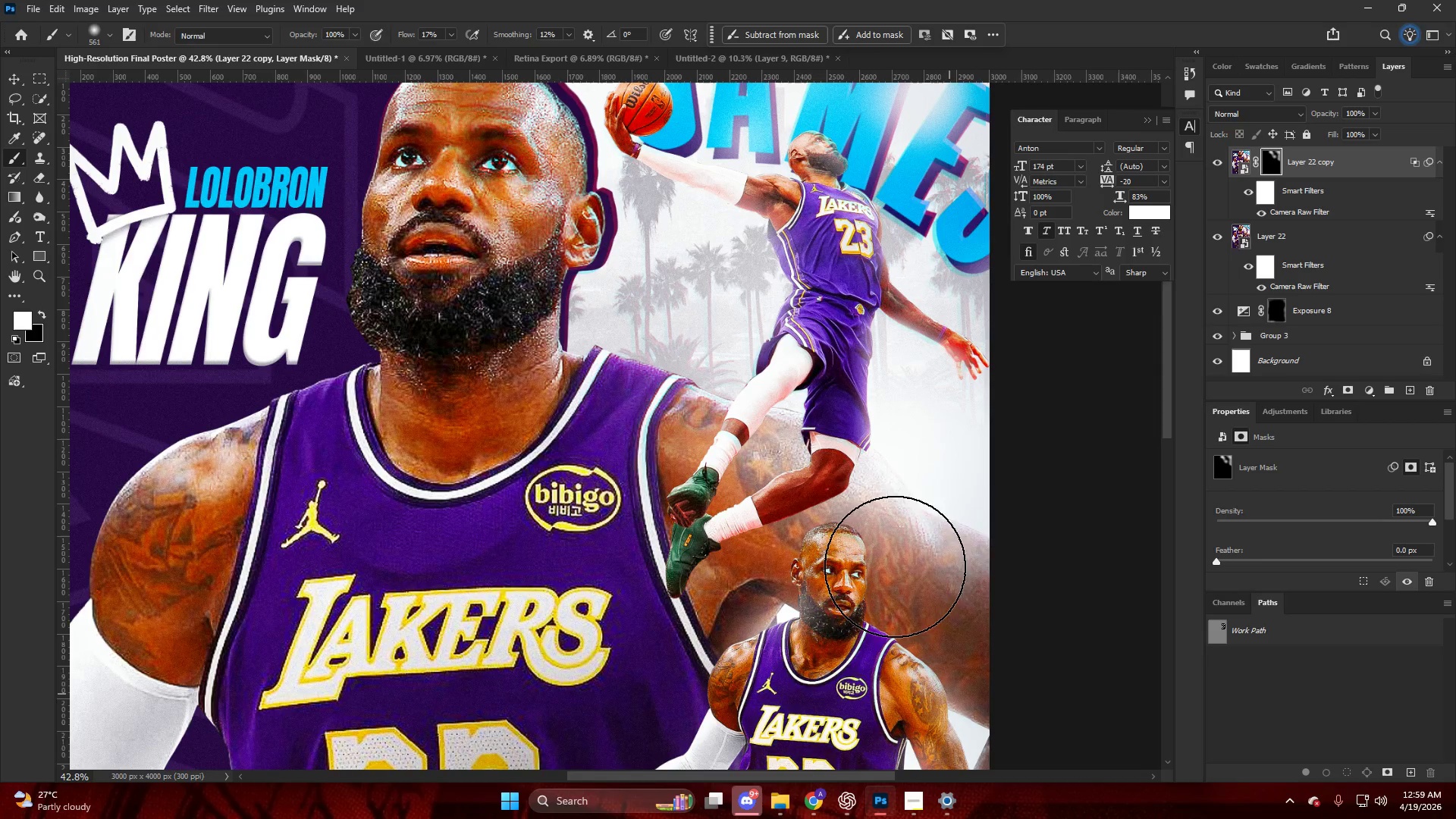 
left_click_drag(start_coordinate=[865, 548], to_coordinate=[942, 627])
 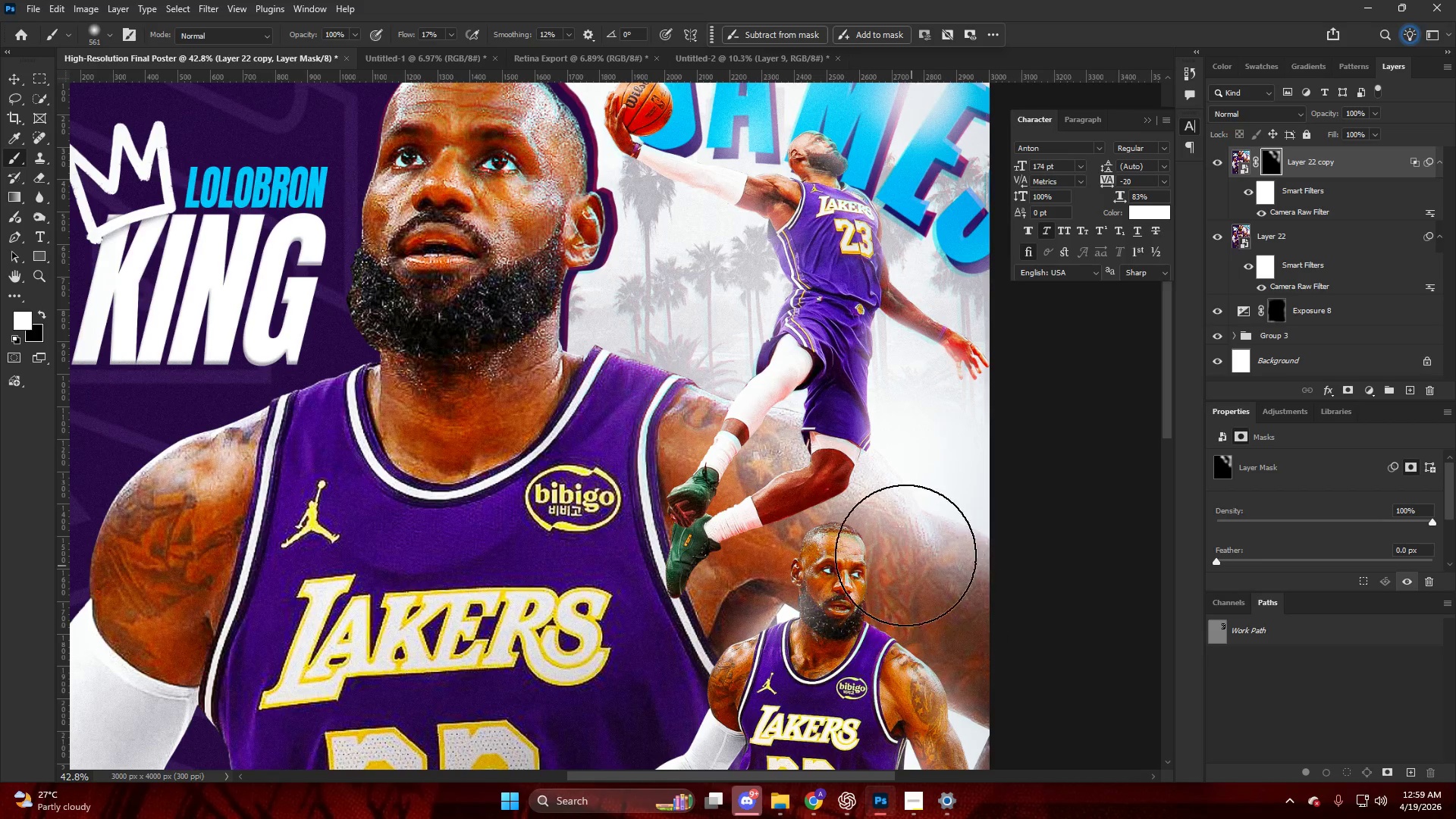 
key(Alt+AltLeft)
 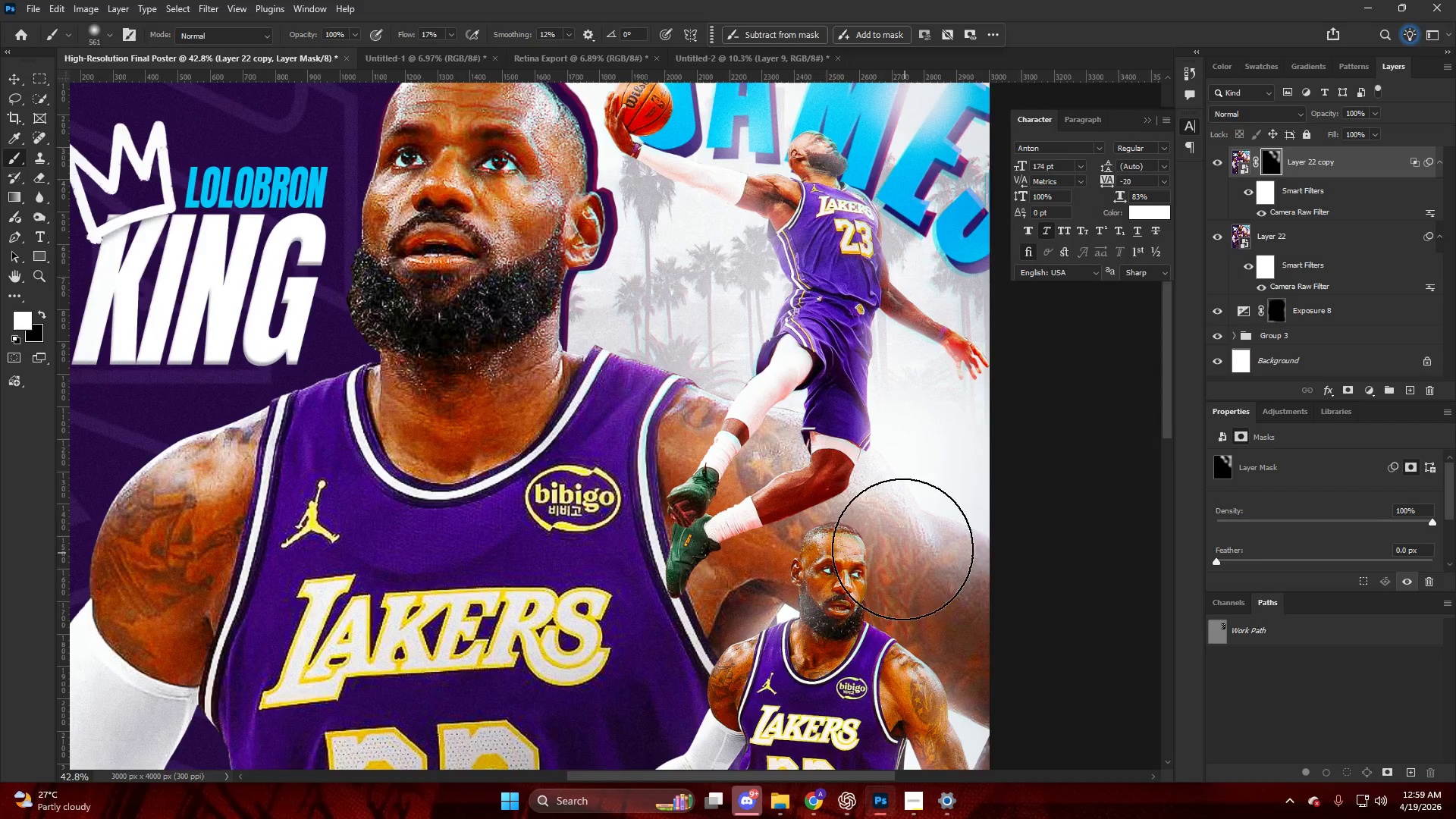 
left_click_drag(start_coordinate=[937, 507], to_coordinate=[995, 657])
 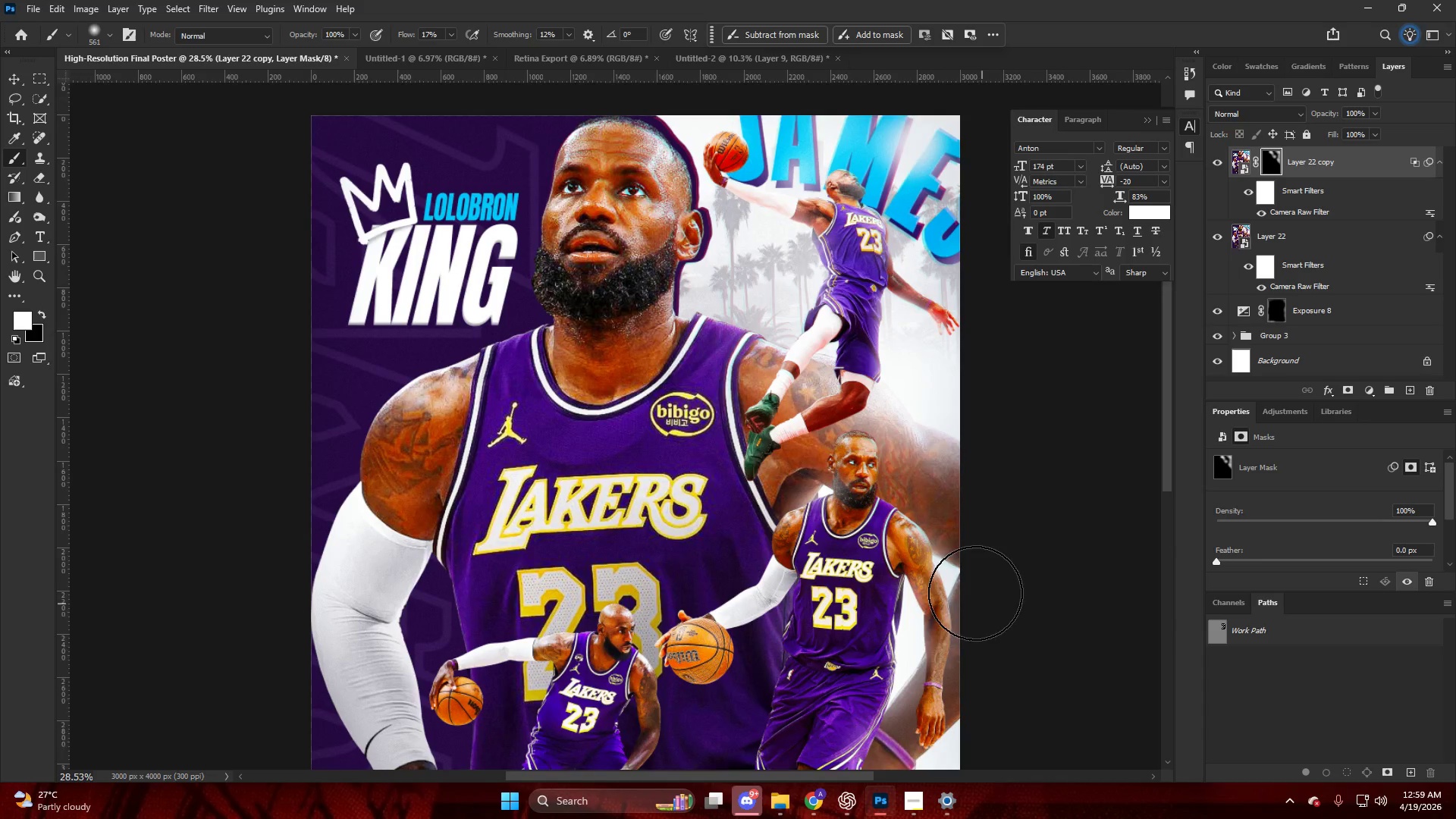 
scroll: coordinate [908, 534], scroll_direction: down, amount: 14.0
 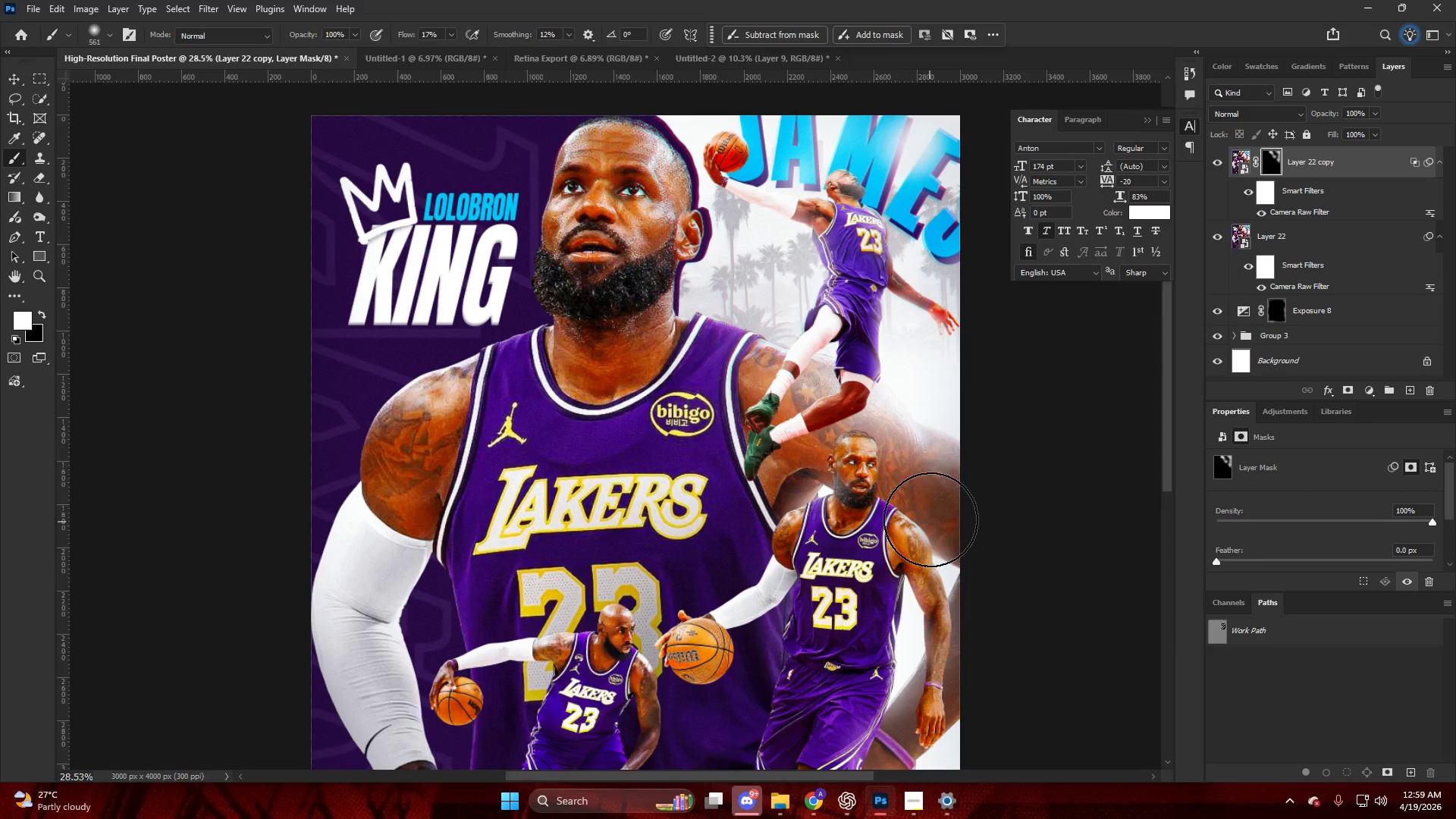 
left_click_drag(start_coordinate=[974, 582], to_coordinate=[943, 529])
 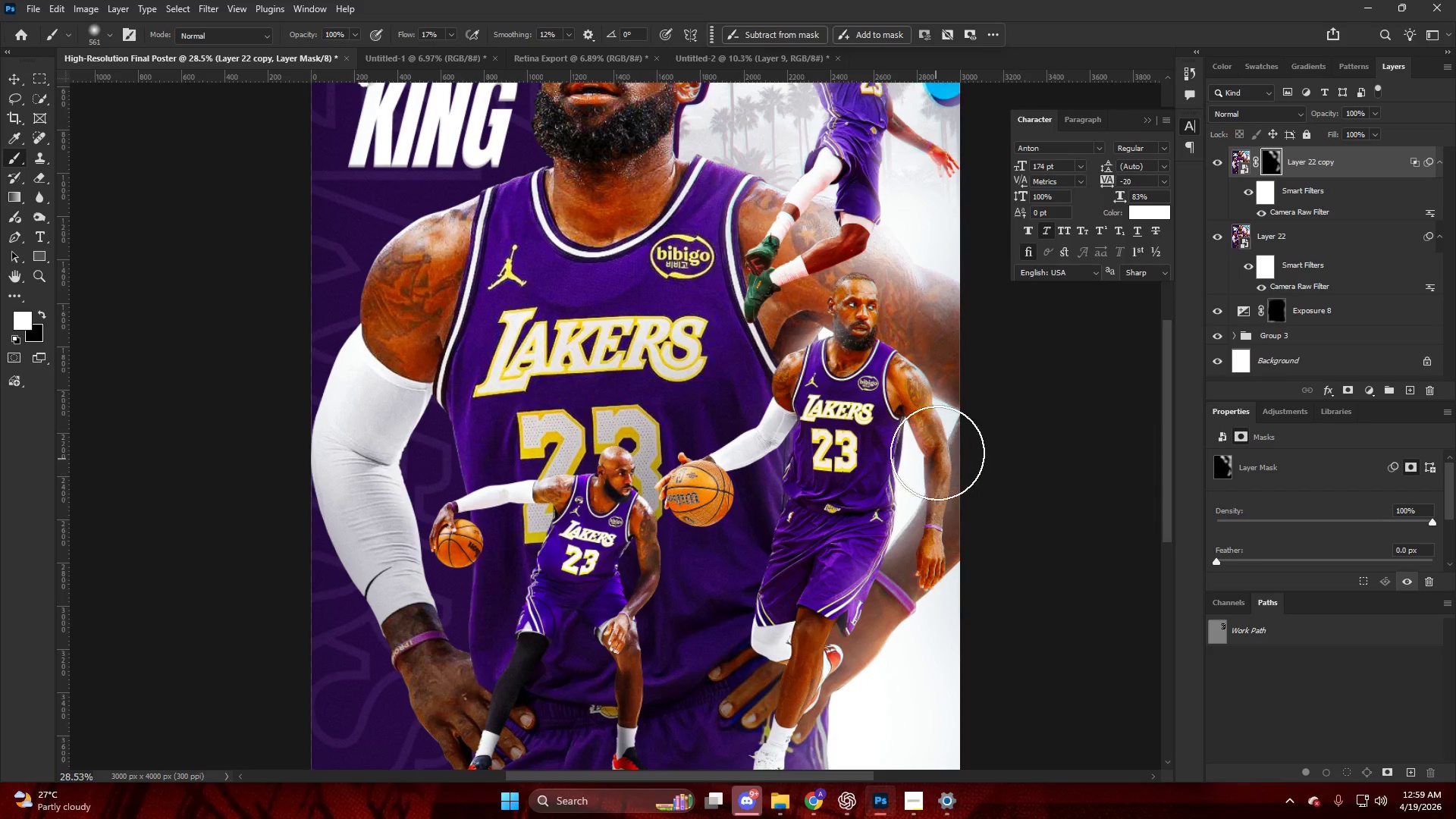 
scroll: coordinate [959, 584], scroll_direction: down, amount: 13.0
 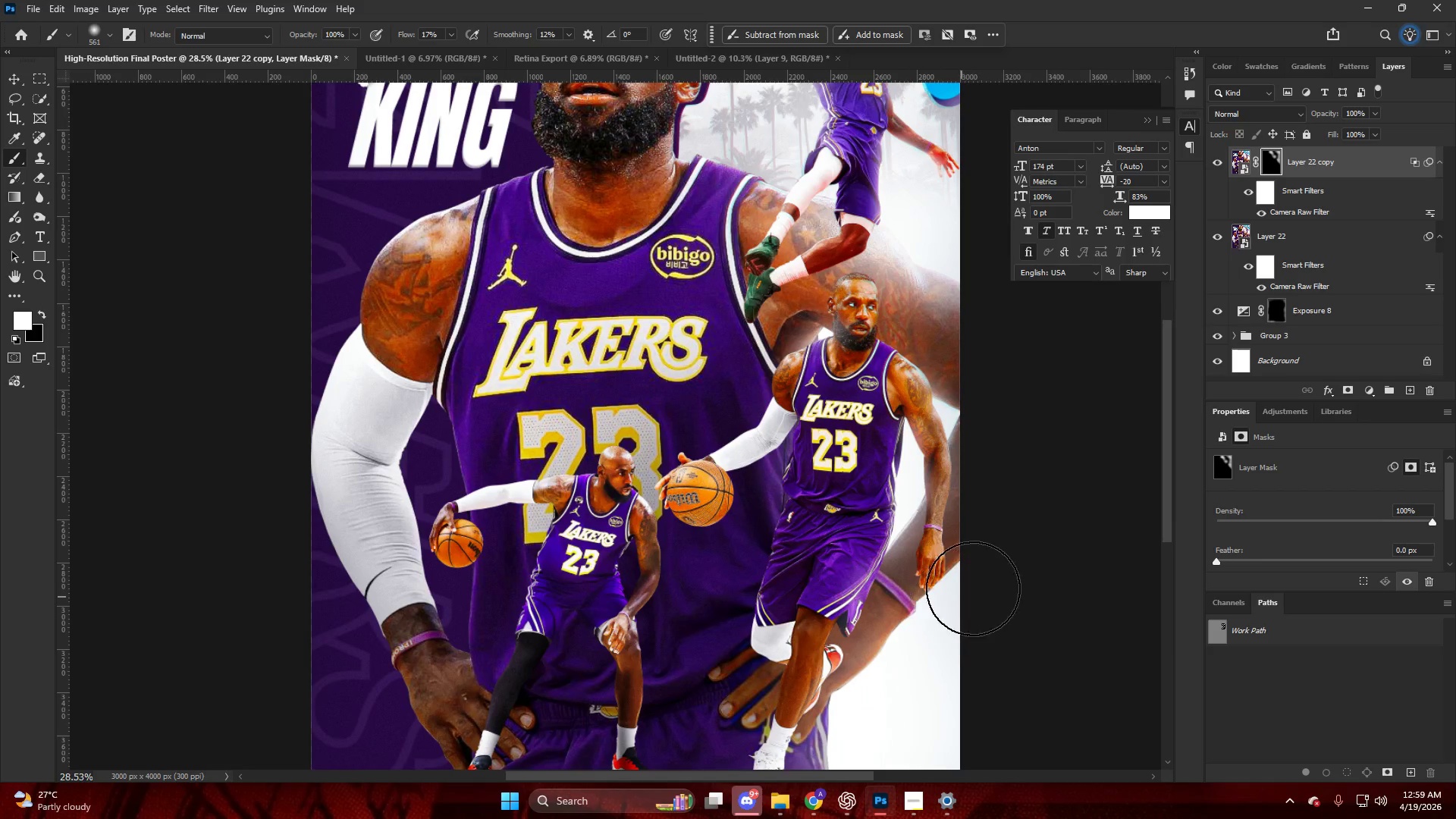 
key(Alt+AltLeft)
 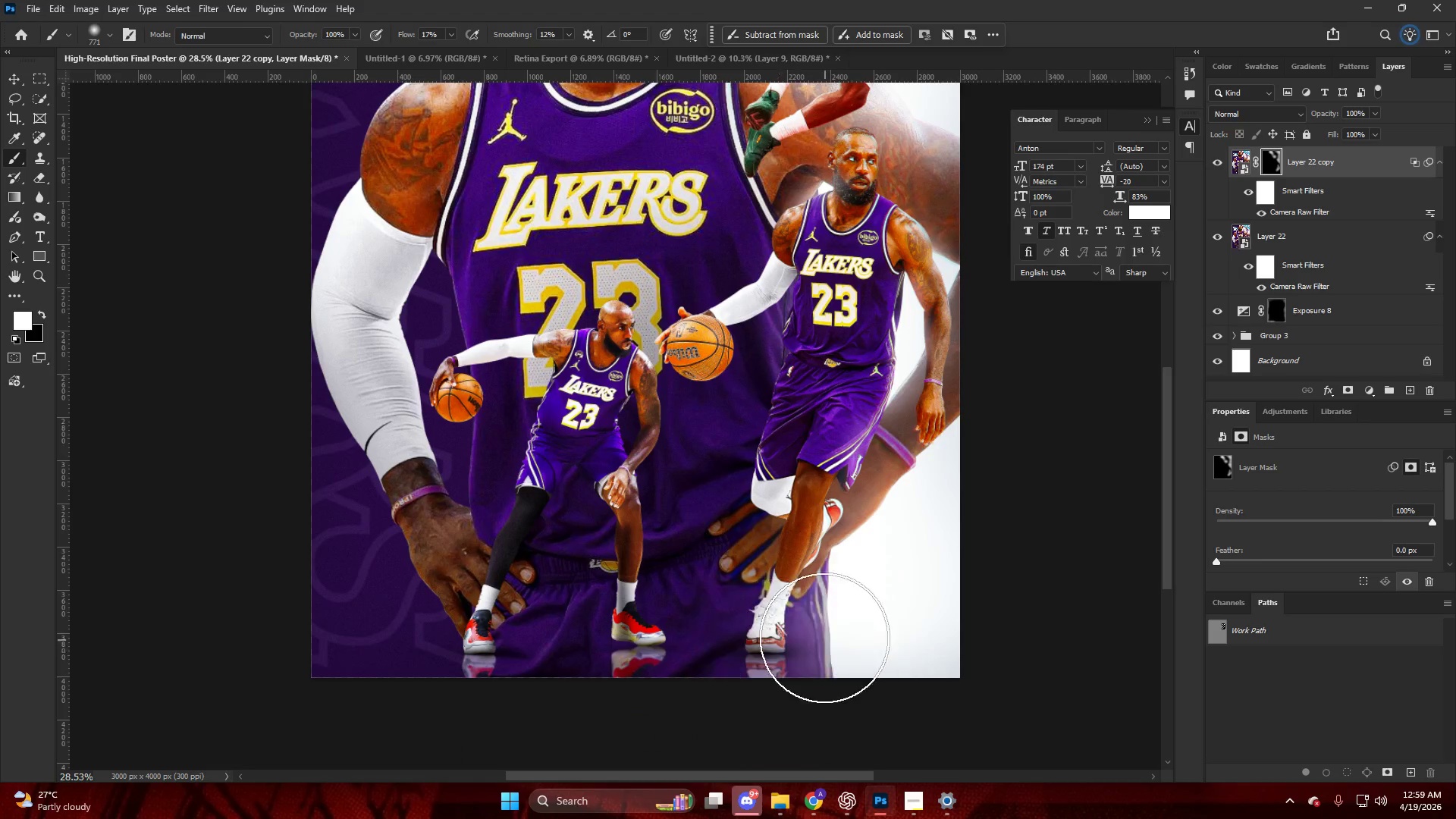 
scroll: coordinate [848, 574], scroll_direction: down, amount: 12.0
 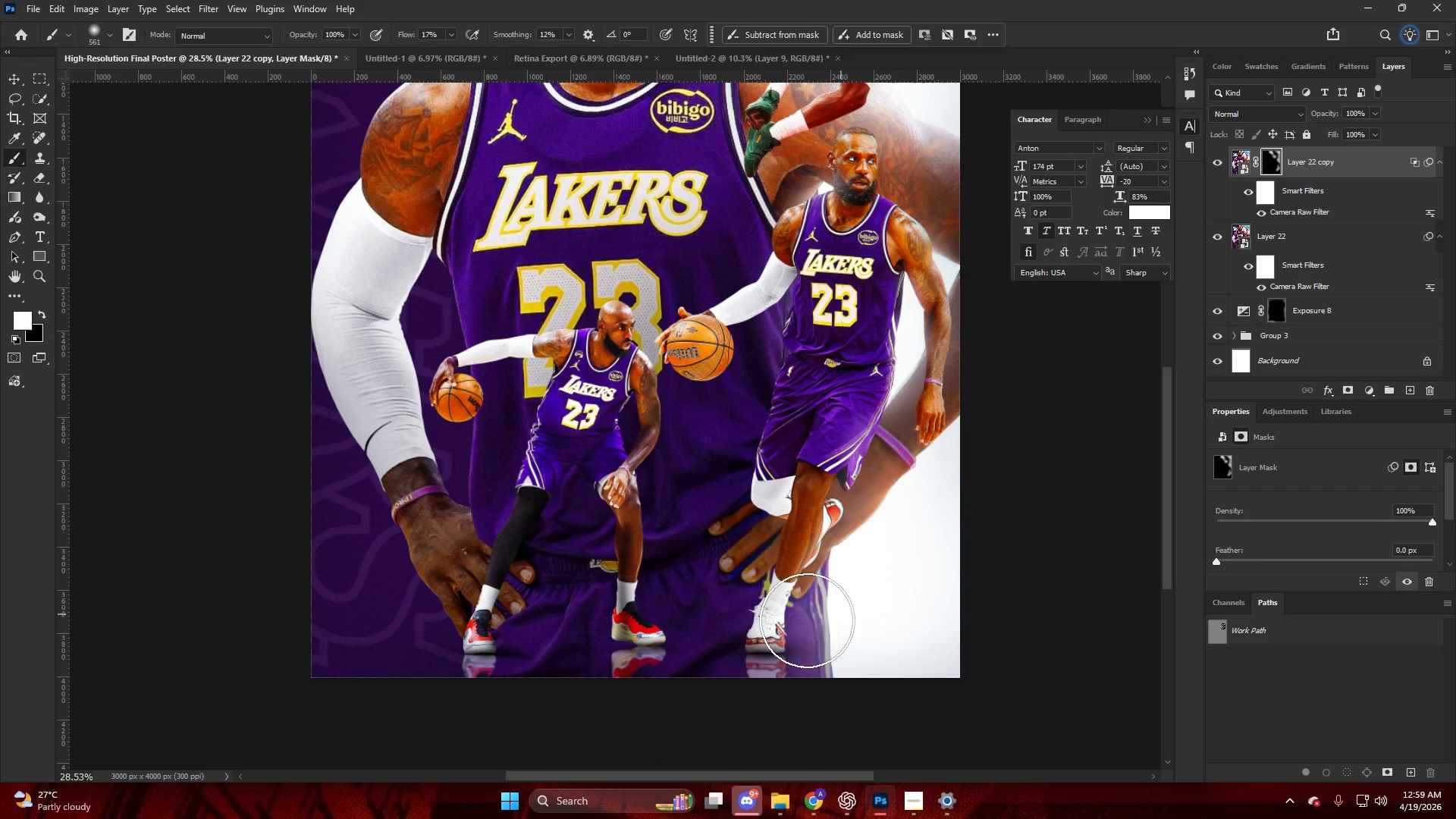 
left_click_drag(start_coordinate=[814, 638], to_coordinate=[476, 674])
 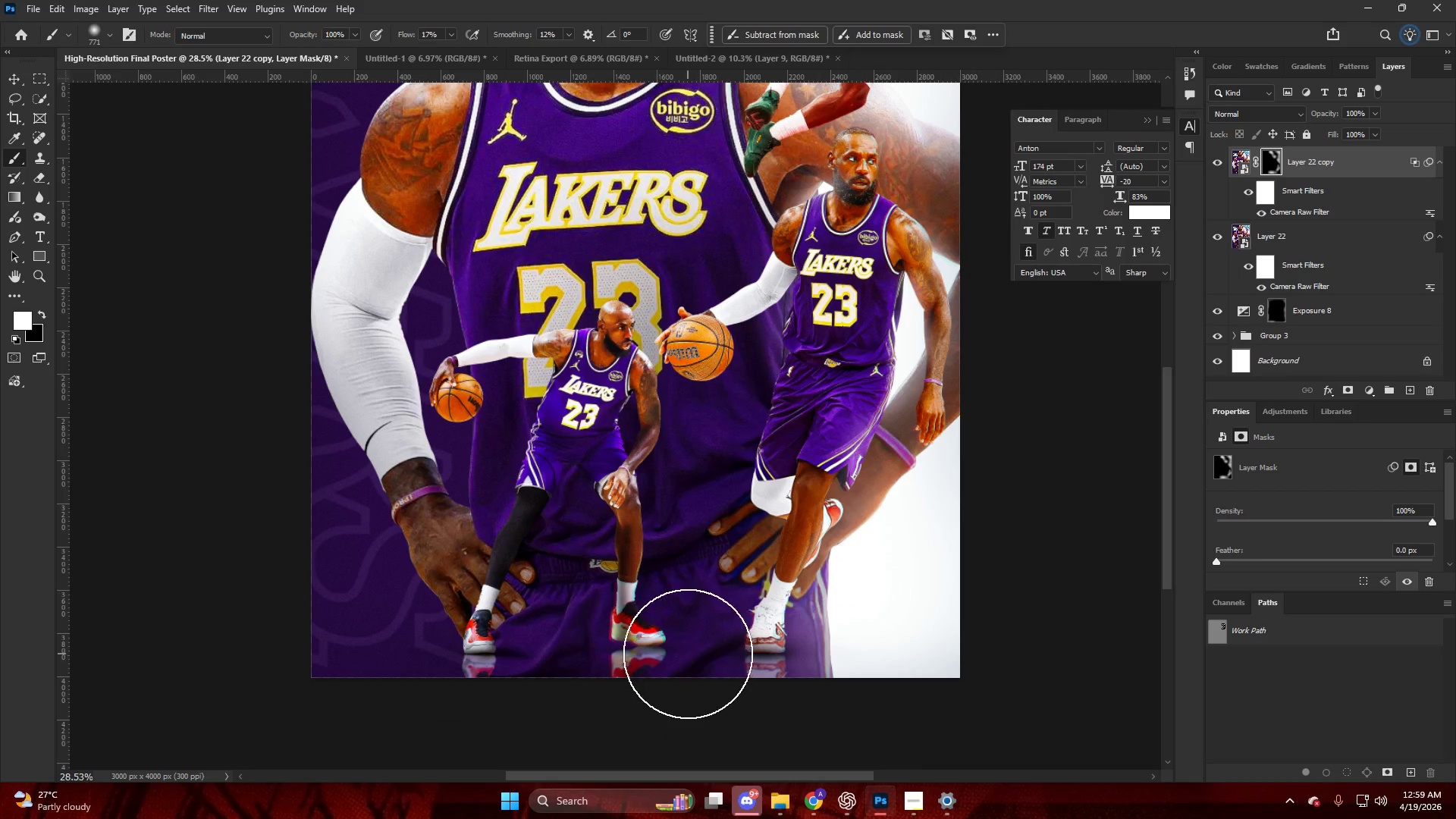 
key(Alt+AltLeft)
 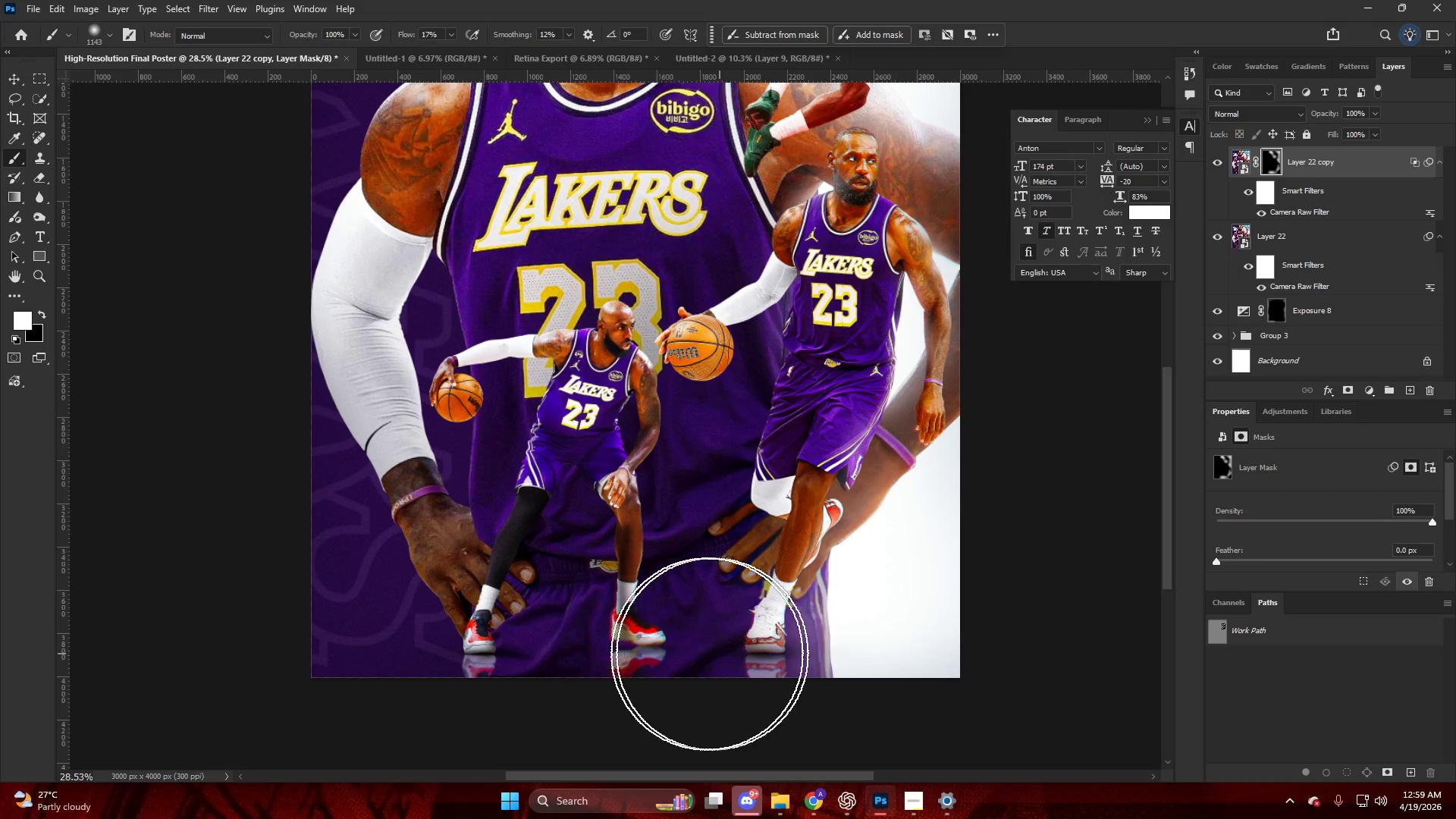 
left_click_drag(start_coordinate=[544, 676], to_coordinate=[135, 688])
 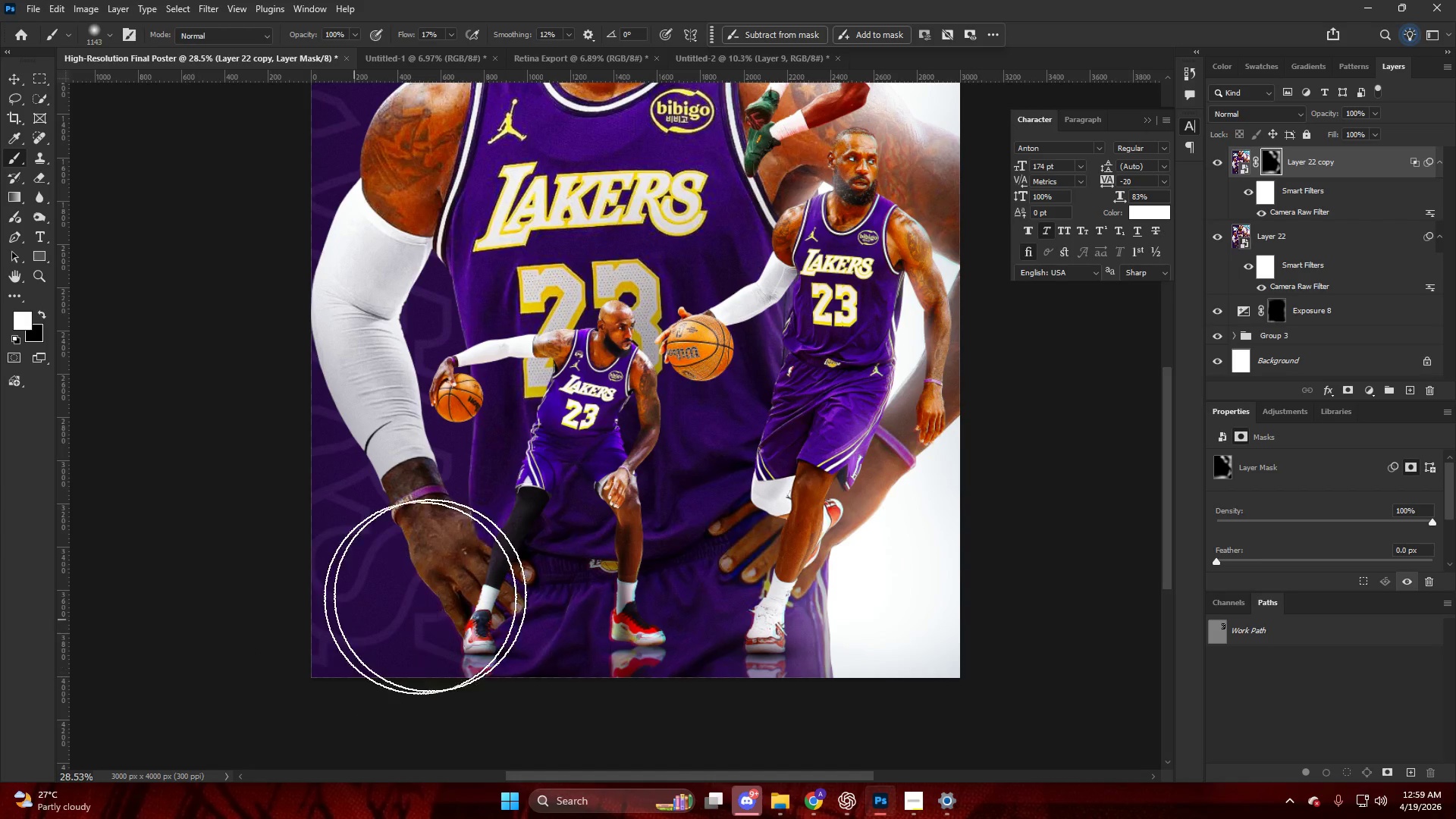 
key(Alt+AltLeft)
 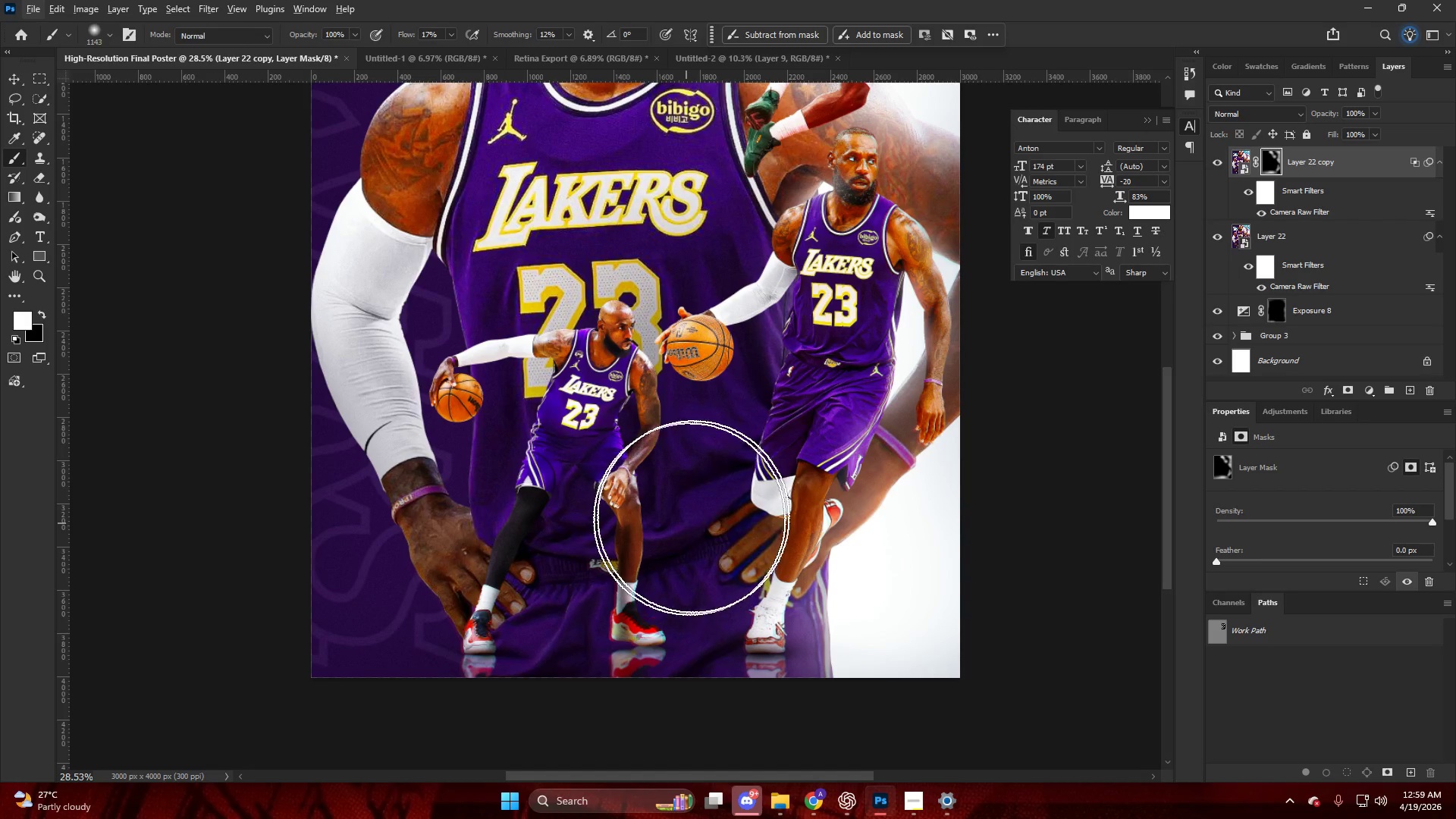 
left_click_drag(start_coordinate=[699, 458], to_coordinate=[695, 341])
 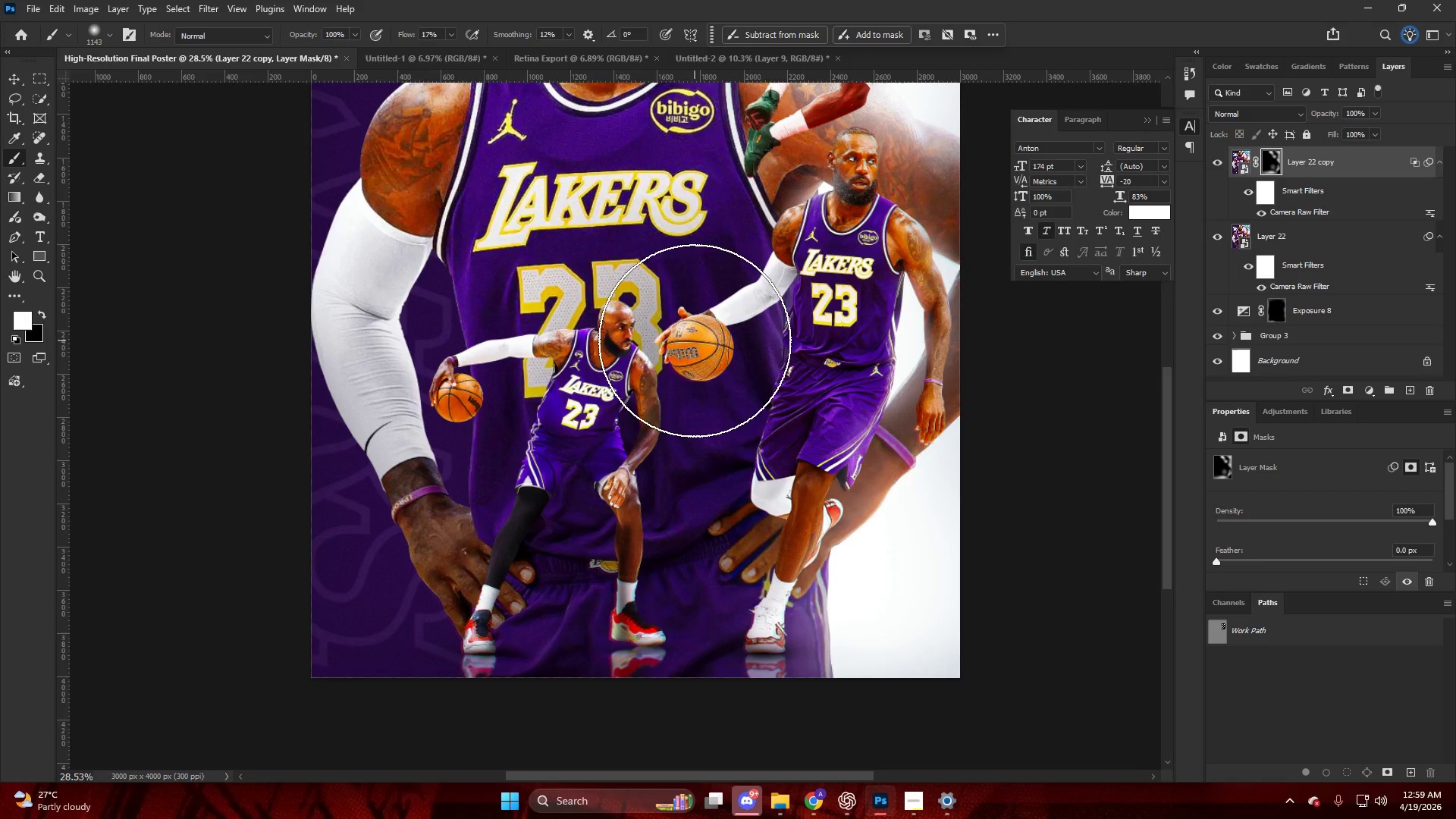 
key(Alt+AltLeft)
 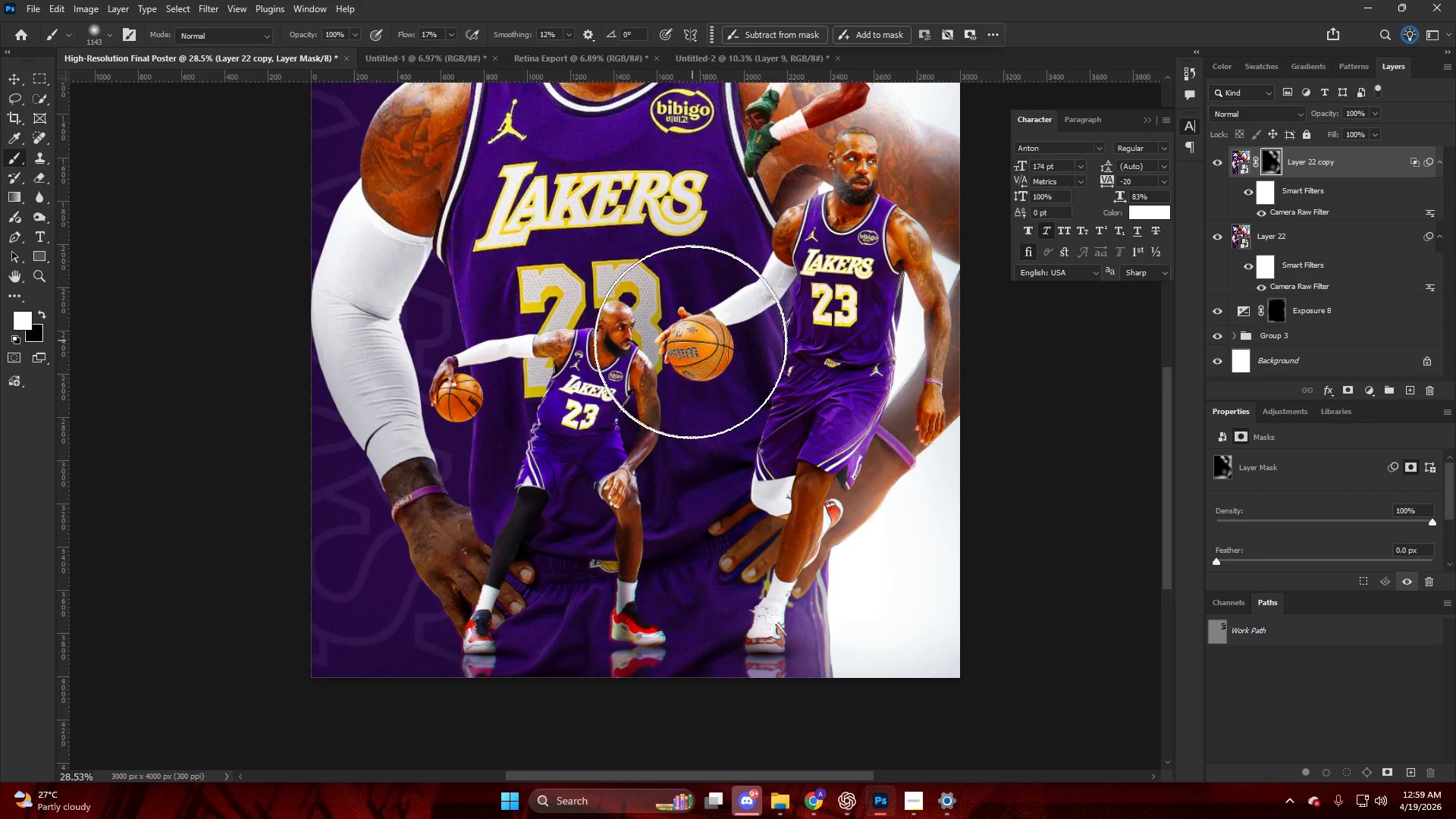 
scroll: coordinate [700, 353], scroll_direction: down, amount: 3.0
 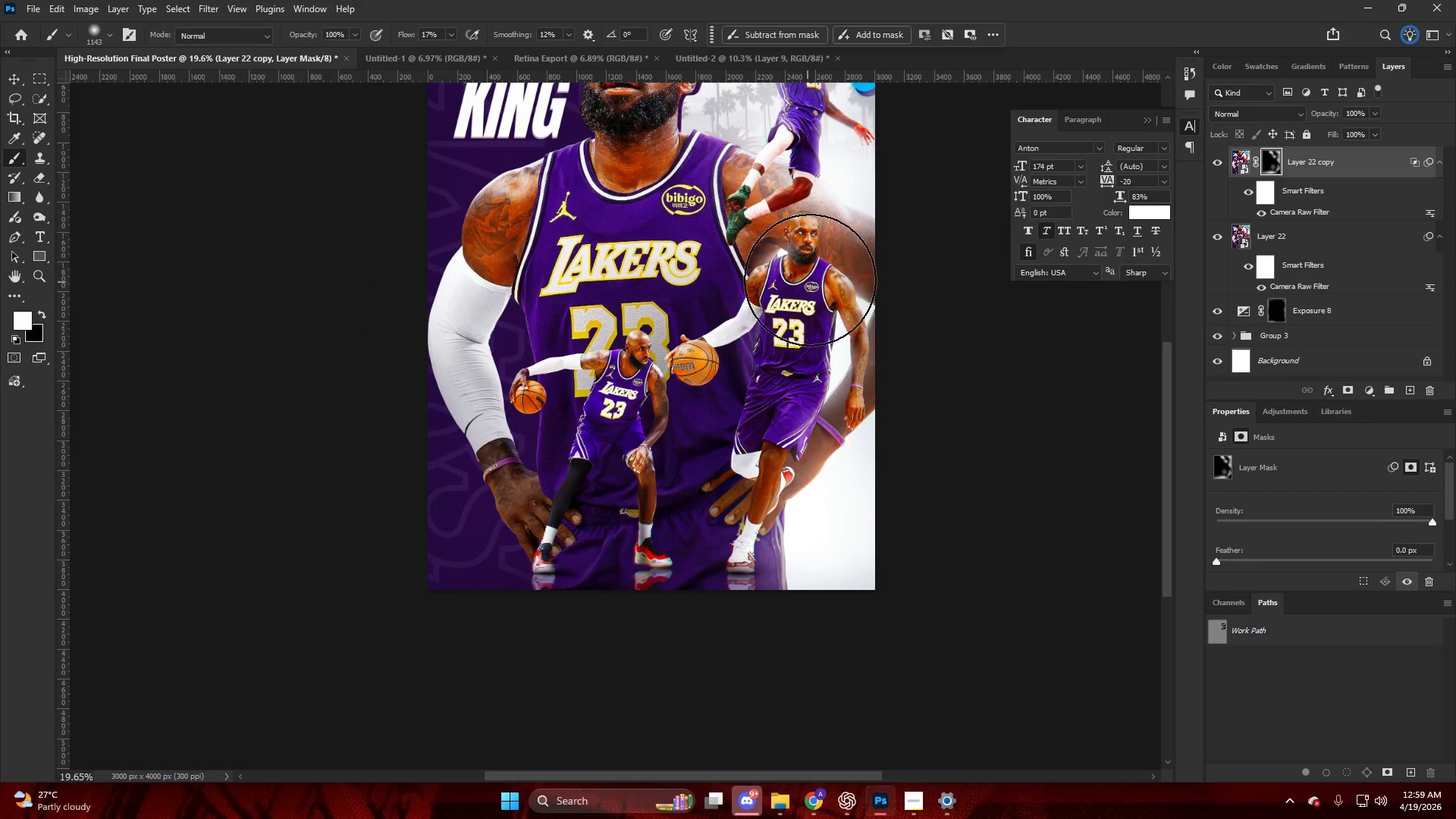 
key(Alt+AltLeft)
 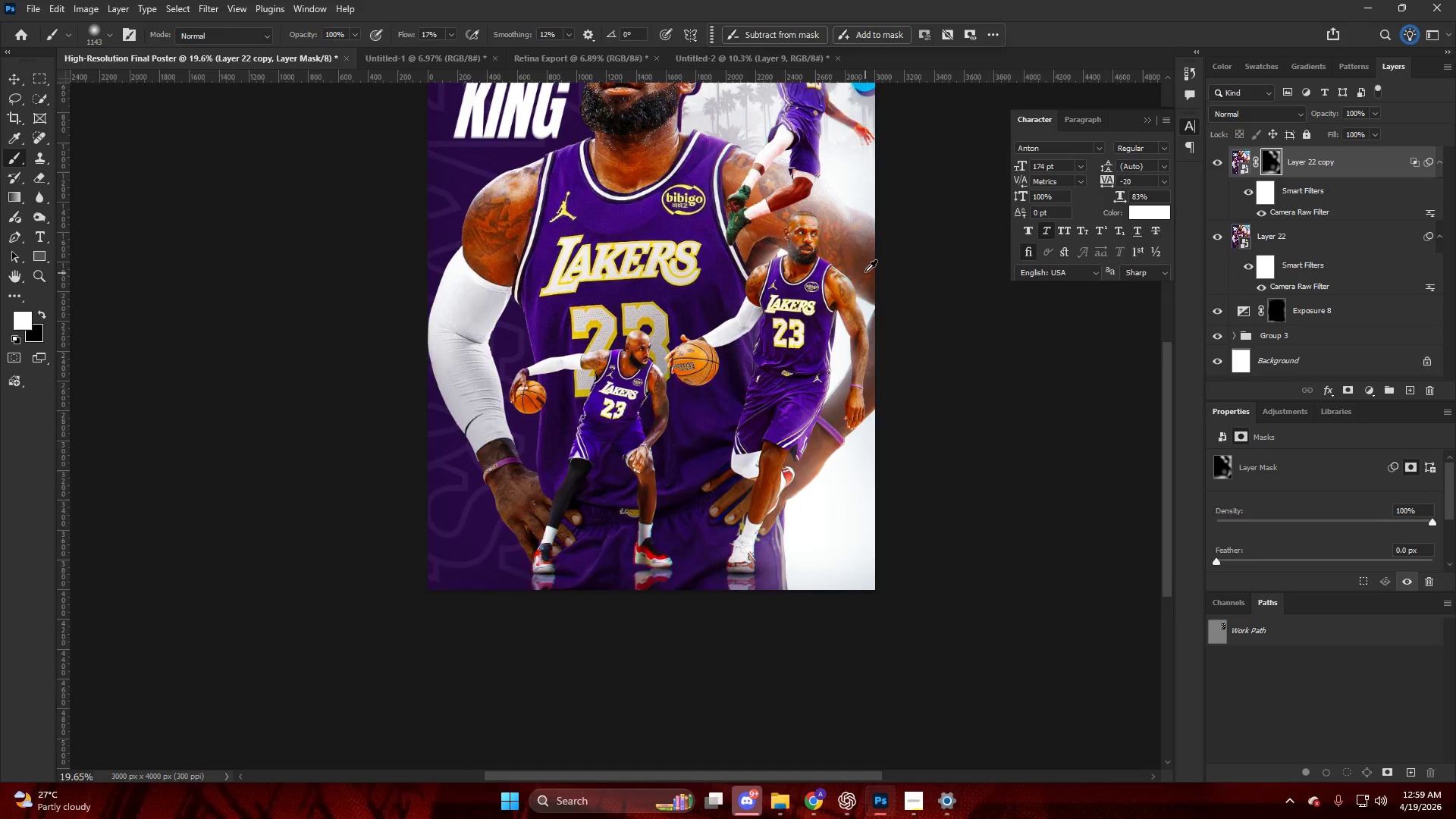 
key(Alt+AltLeft)
 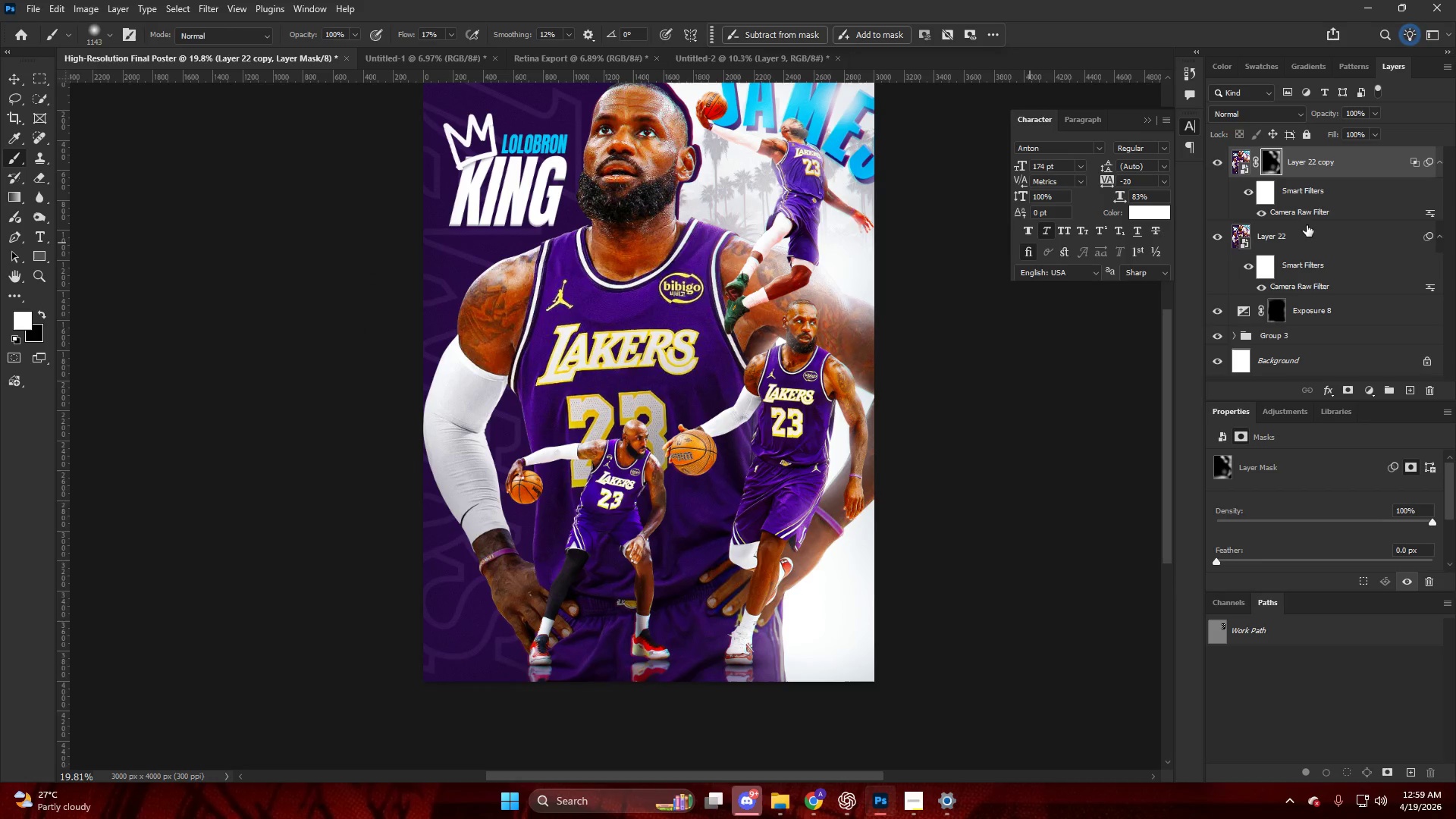 
scroll: coordinate [868, 268], scroll_direction: up, amount: 6.0
 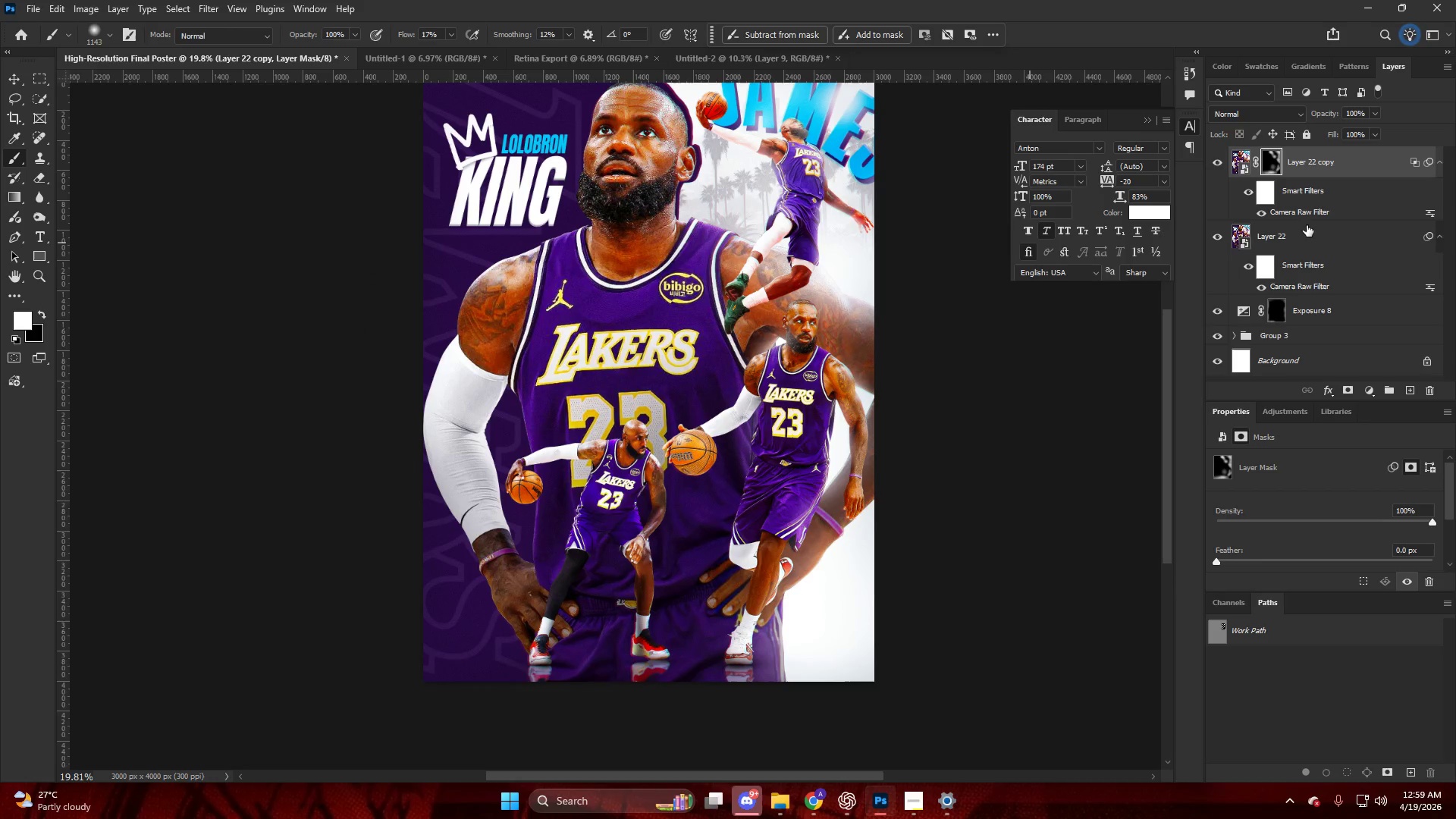 
left_click([1316, 239])
 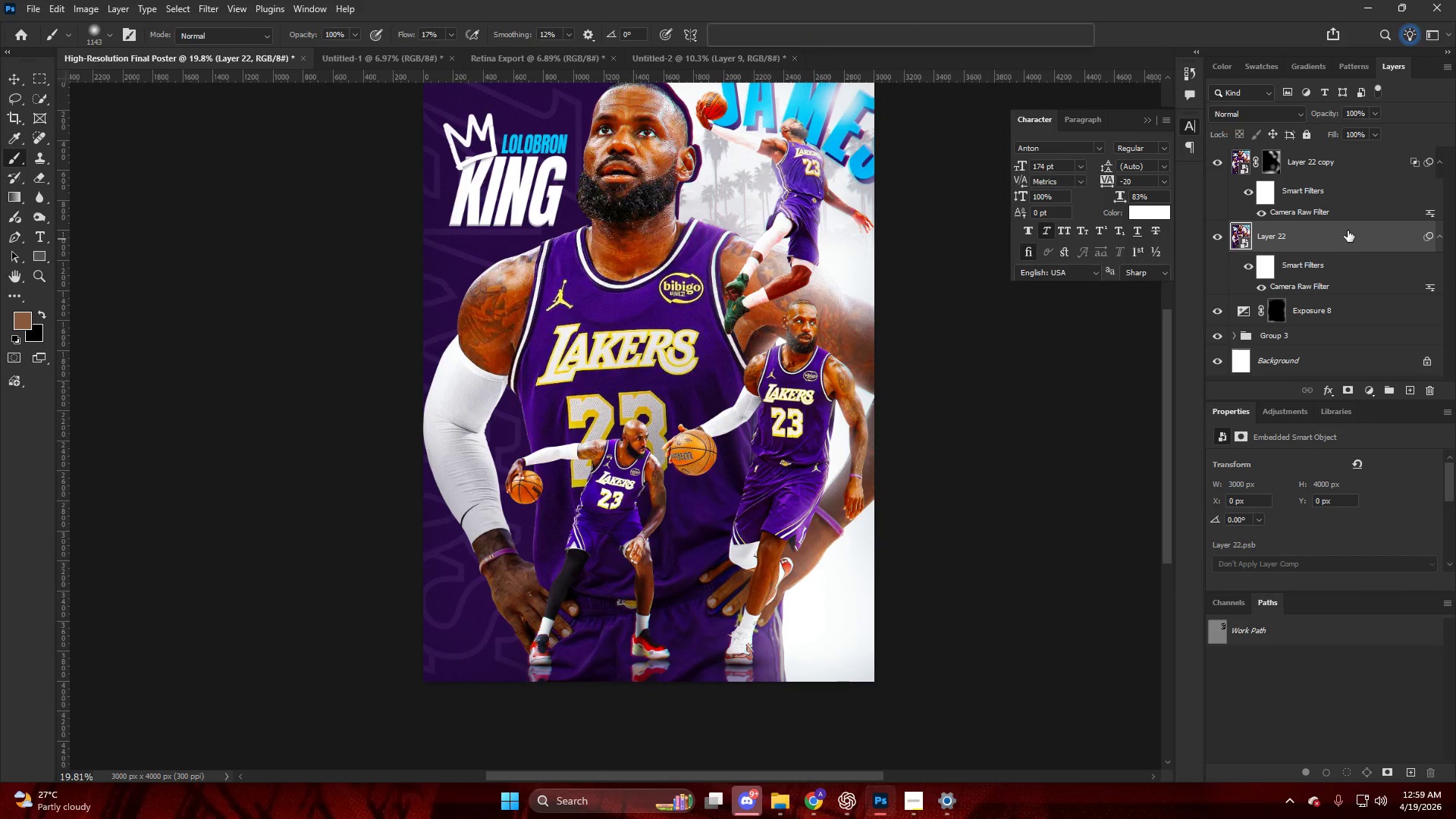 
hold_key(key=AltLeft, duration=0.44)
left_click_drag(start_coordinate=[1344, 231], to_coordinate=[1329, 141])
 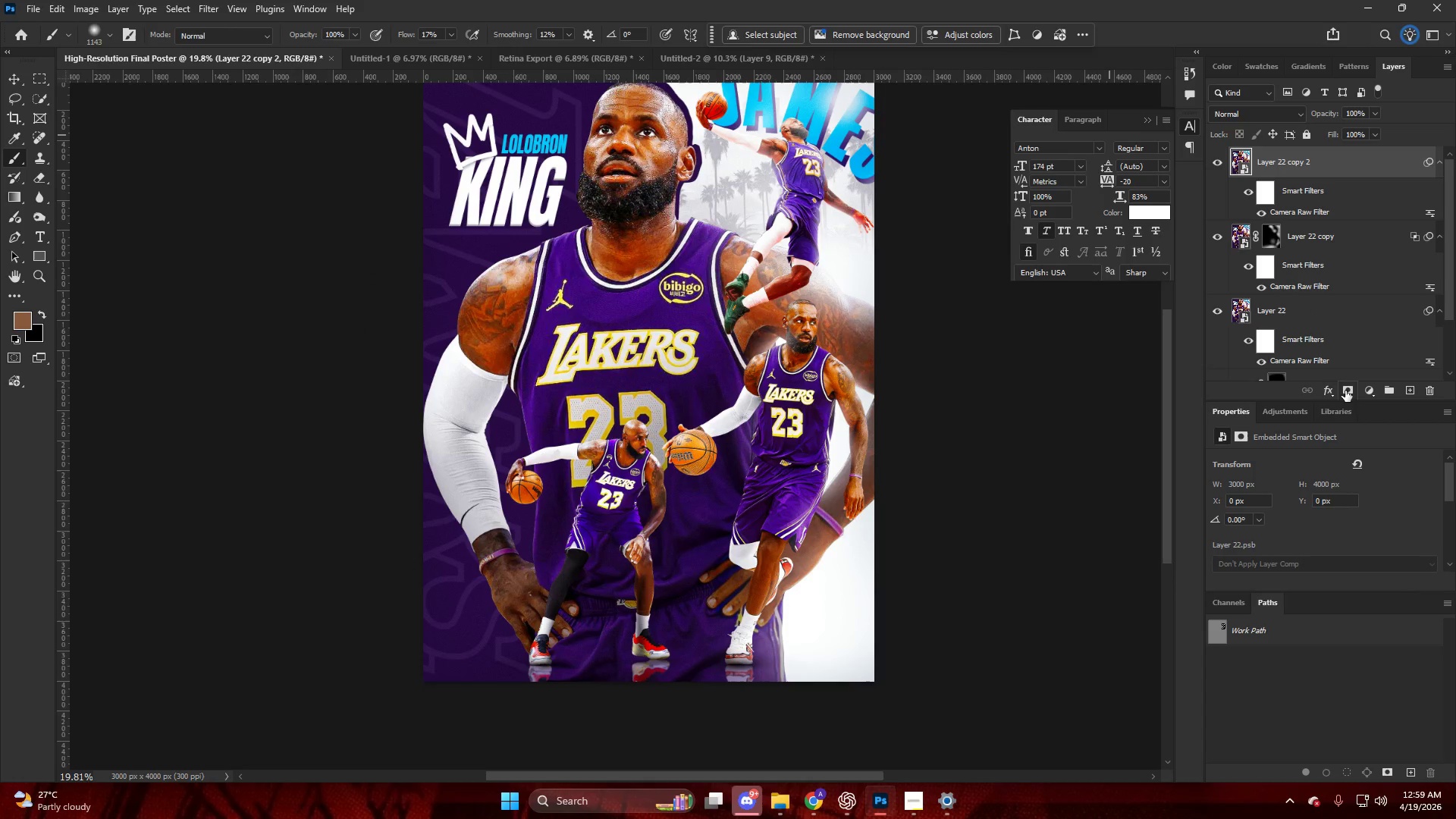 
wait(5.08)
 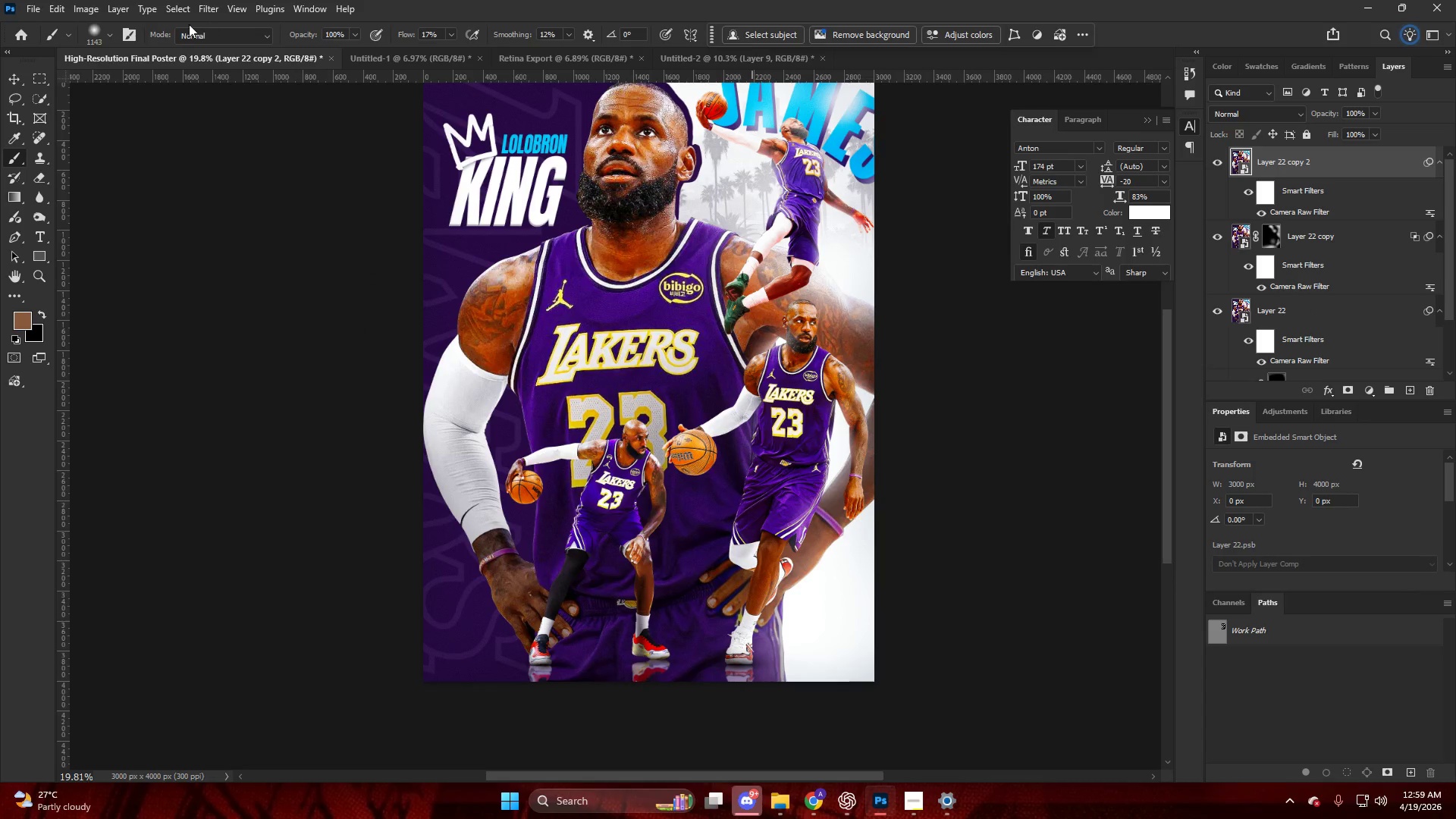 
double_click([1426, 165])
 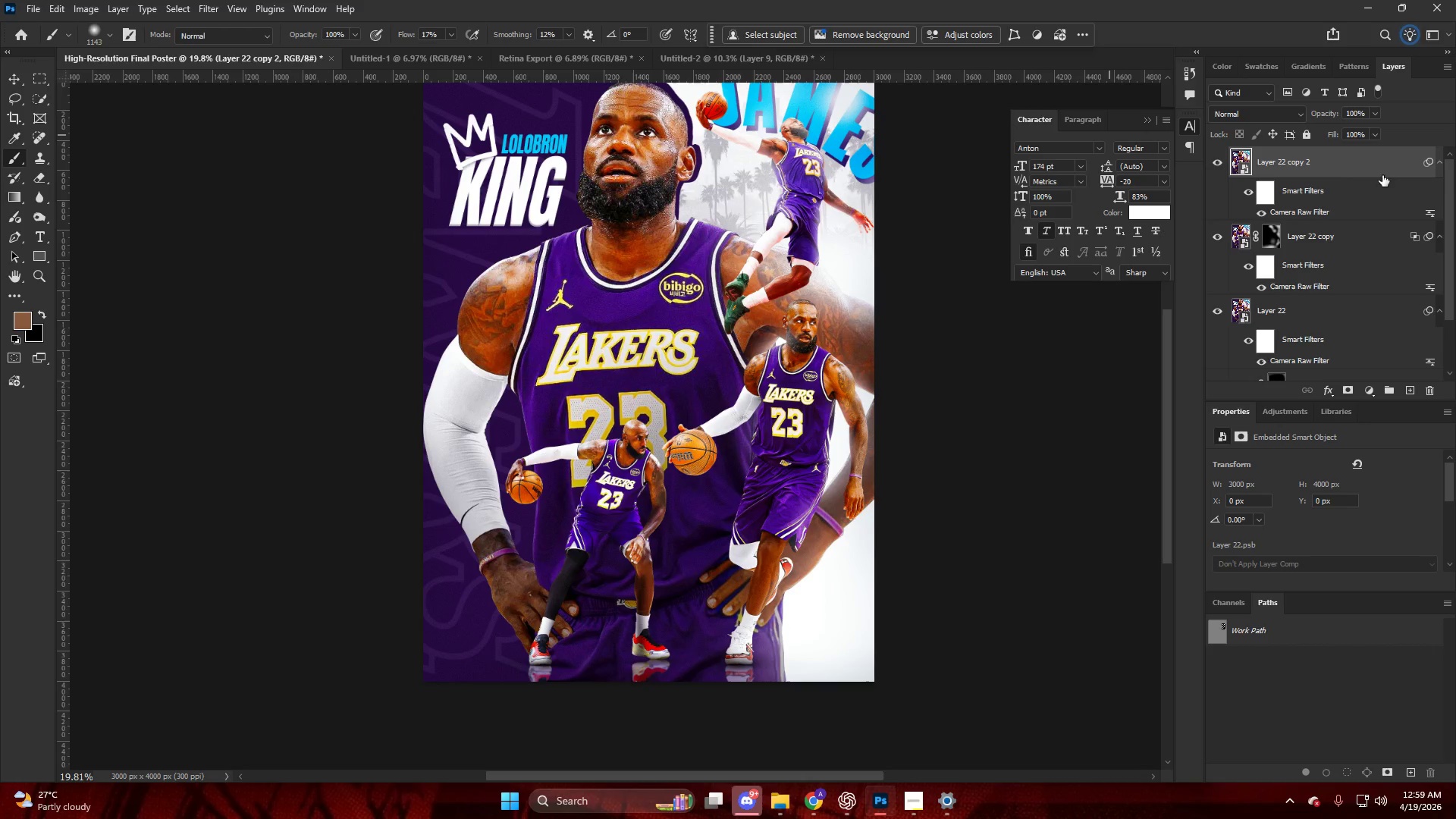 
left_click([1336, 165])
 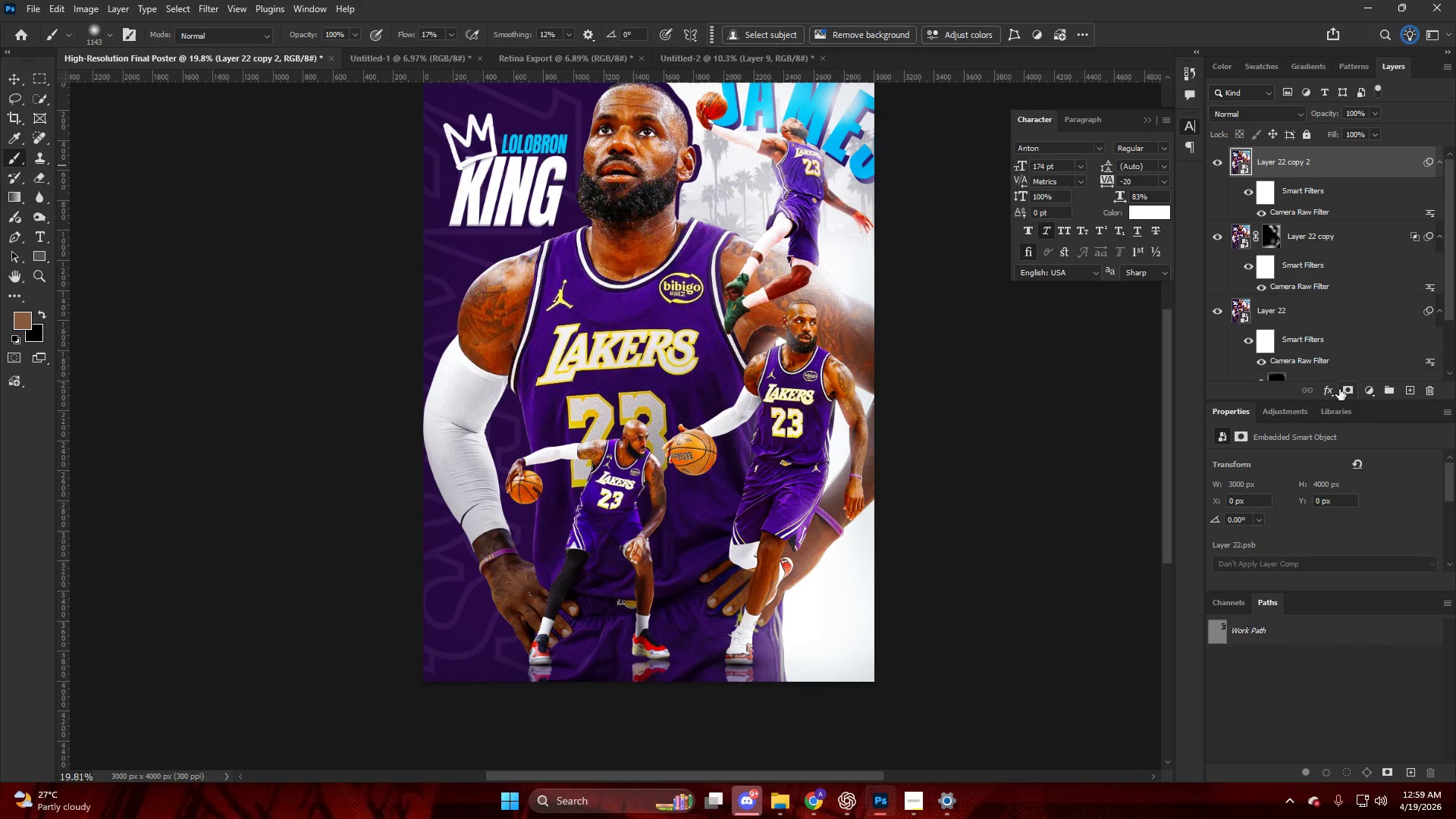 
double_click([1341, 410])
 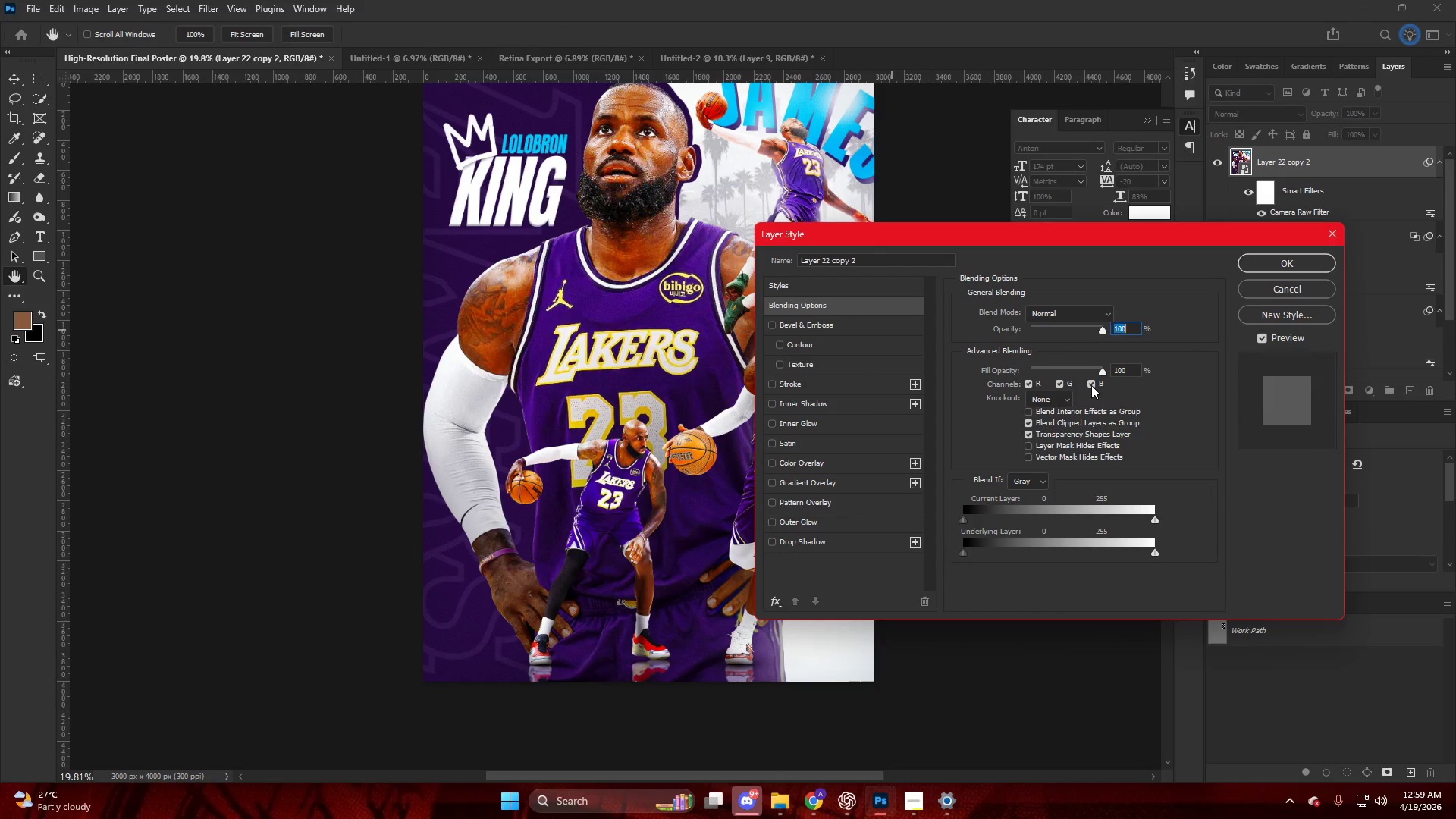 
left_click([1026, 383])
 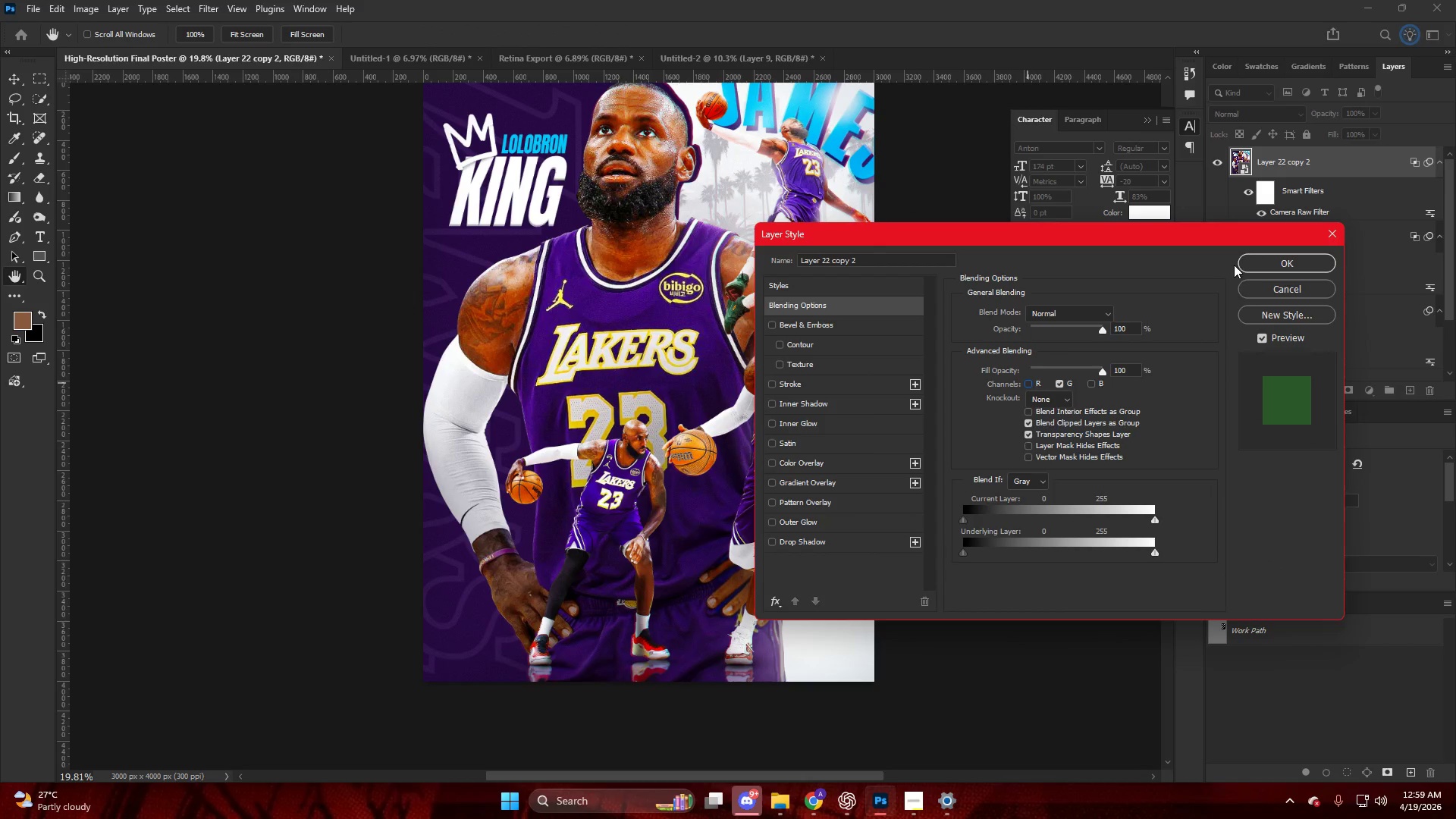 
left_click([1246, 272])
 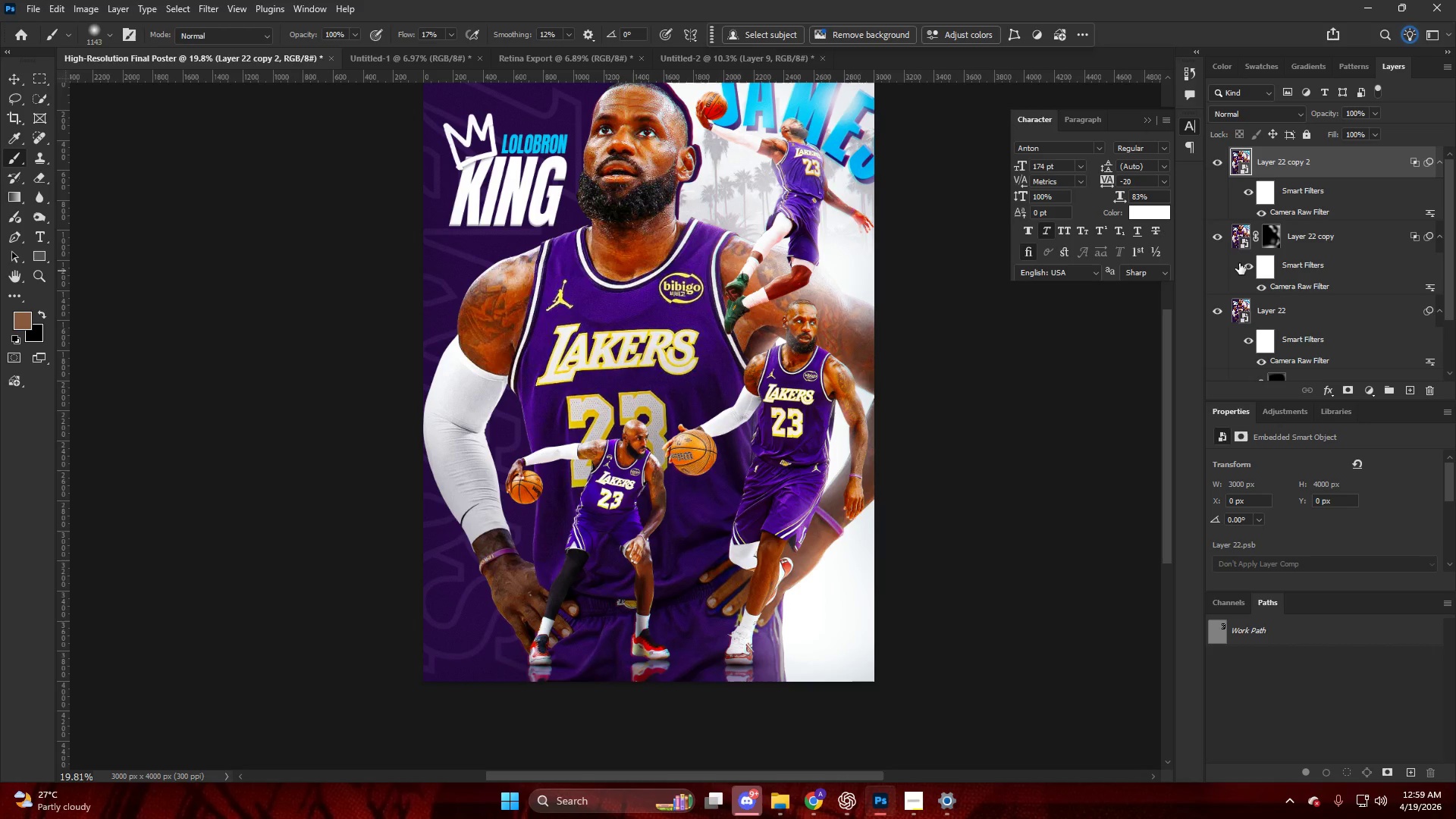 
key(ArrowLeft)
 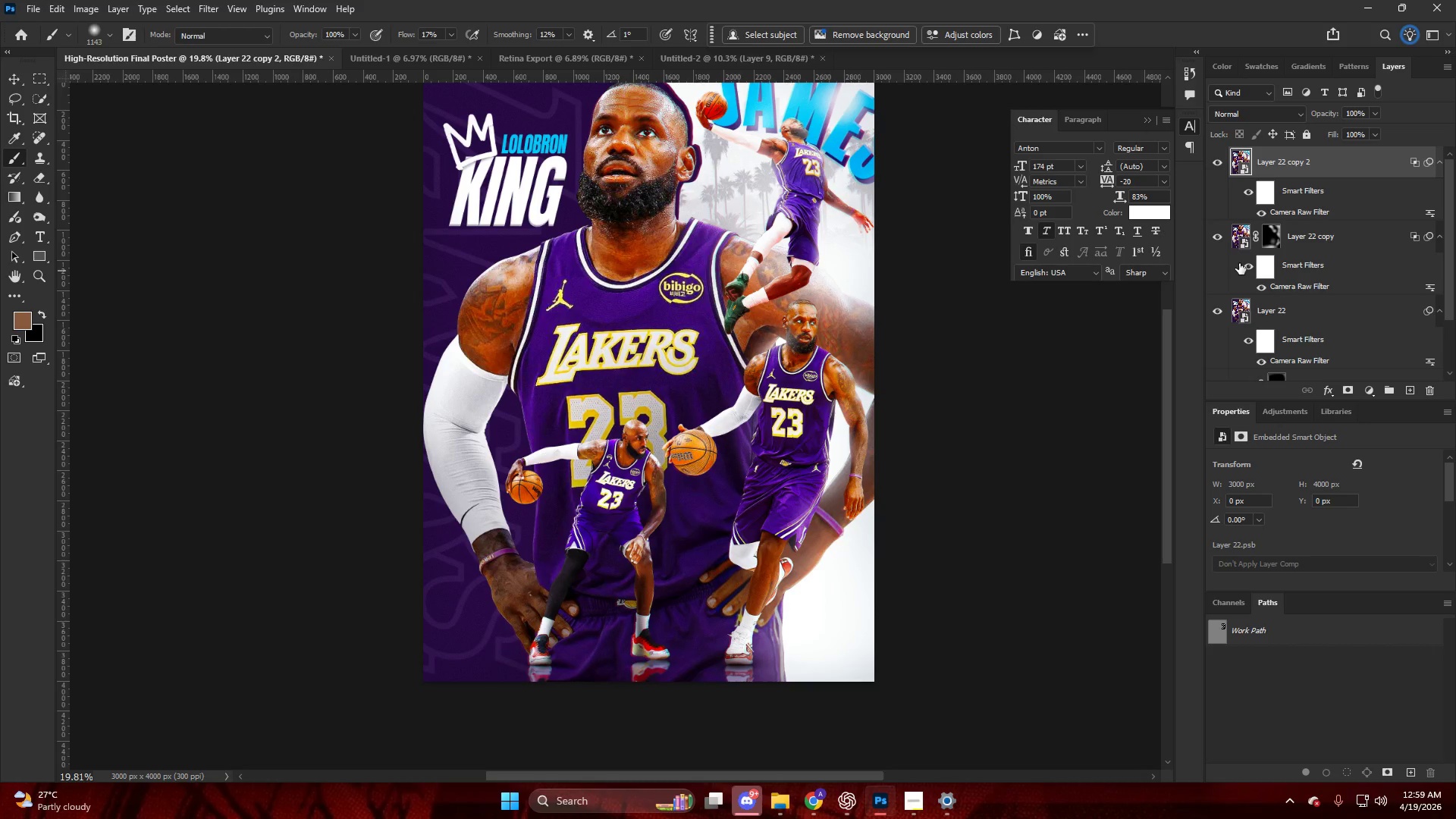 
key(ArrowLeft)
 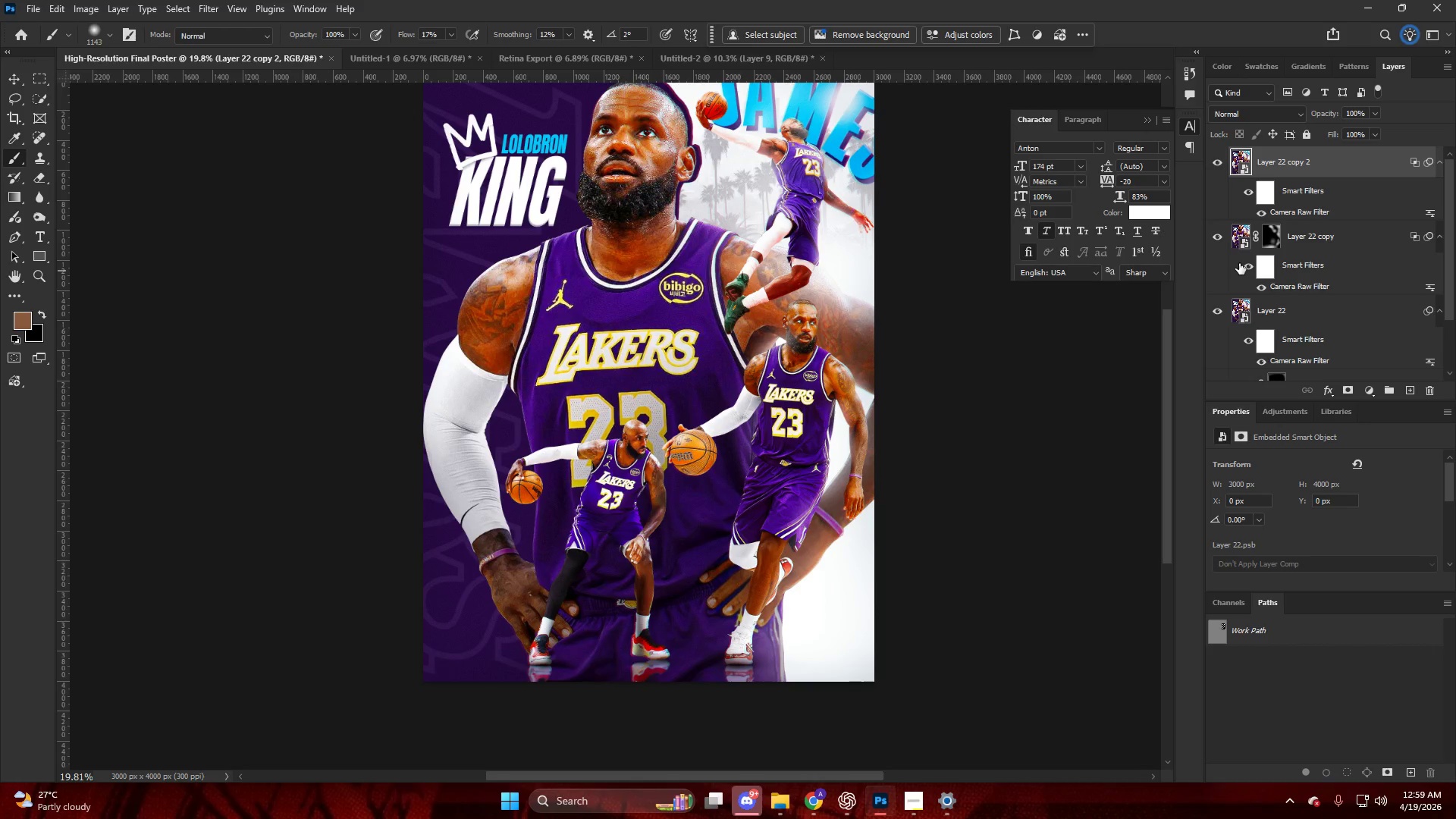 
key(ArrowDown)
 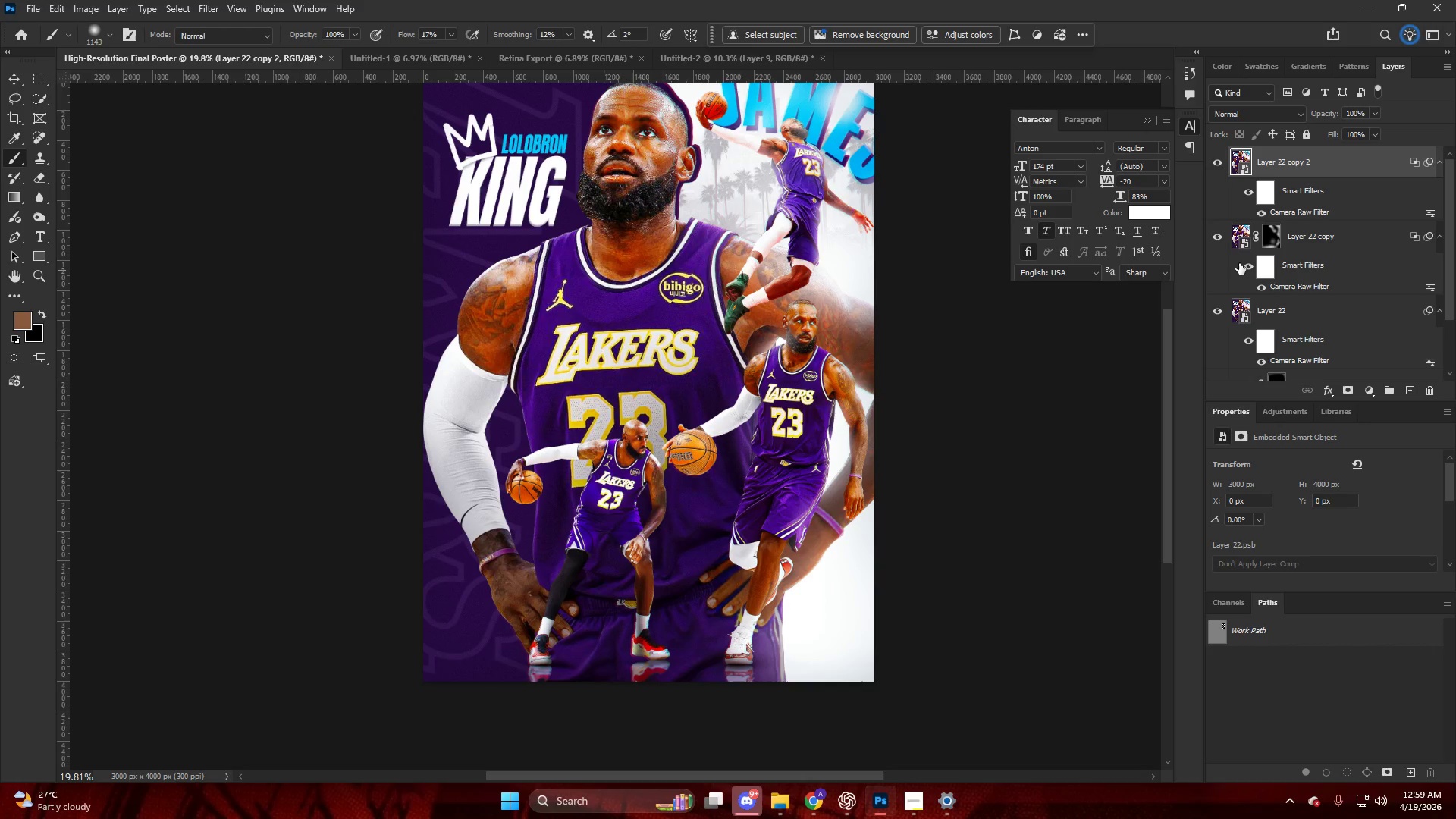 
key(ArrowDown)
 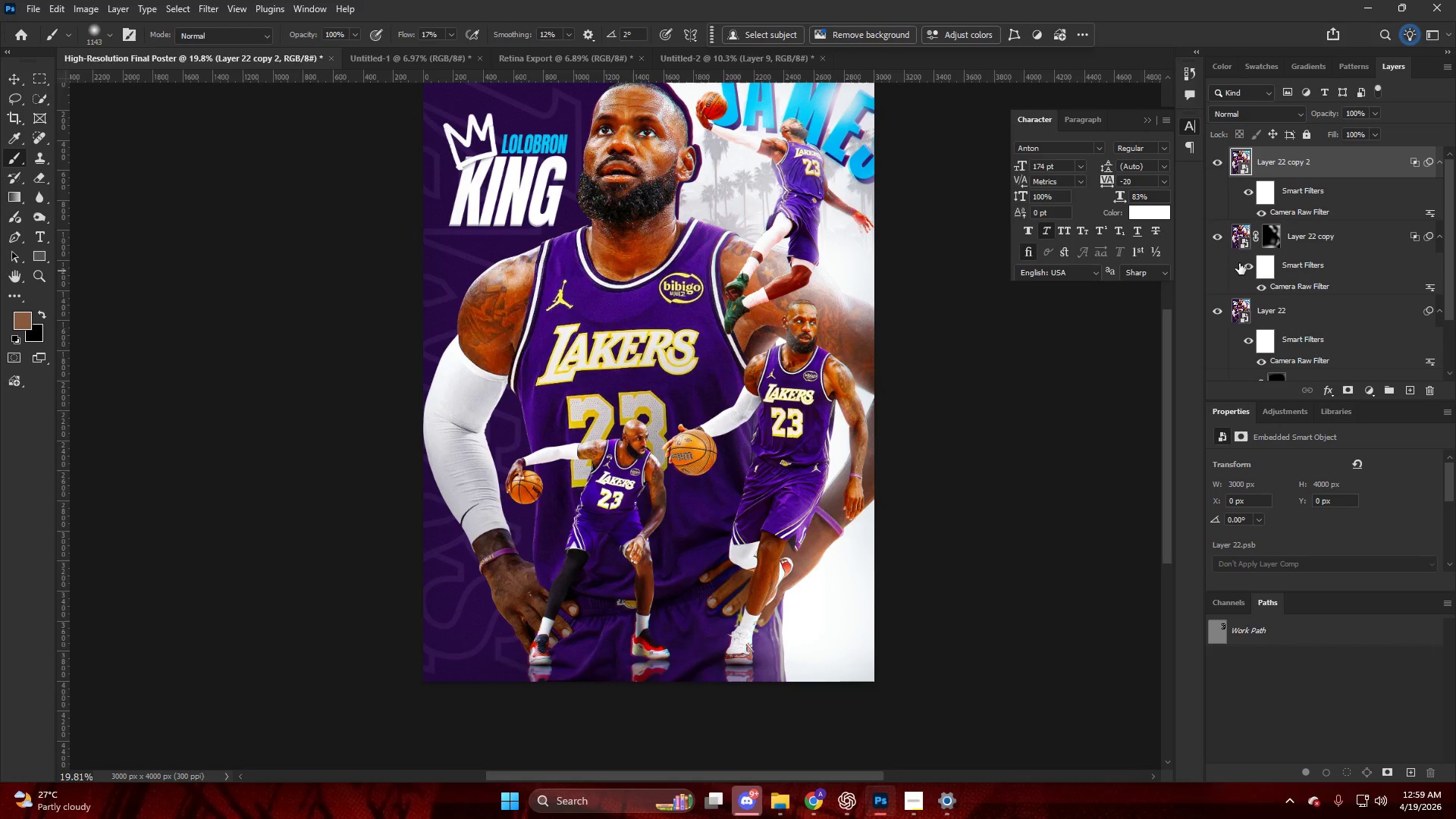 
key(Control+T)
 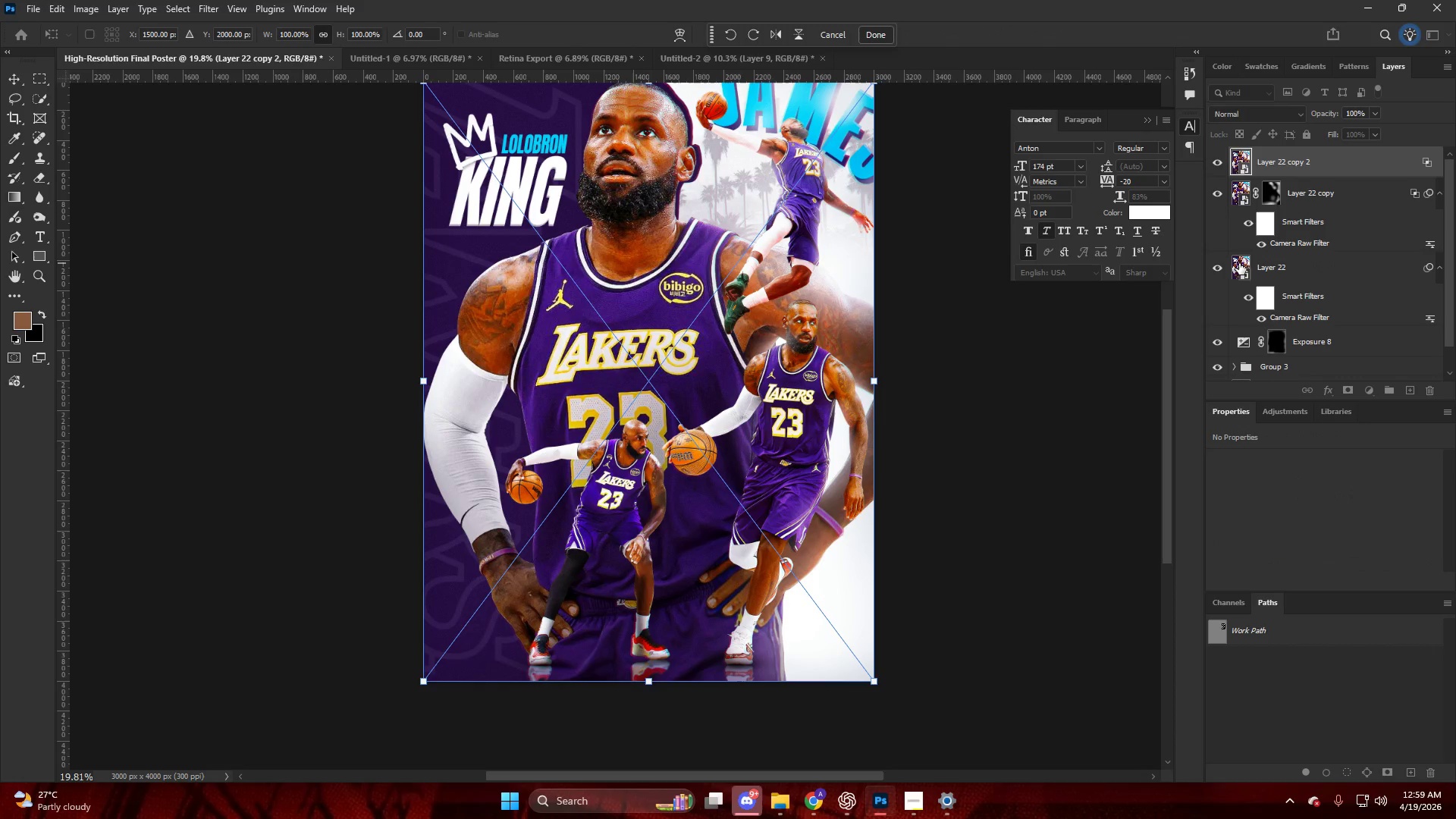 
key(ArrowDown)
 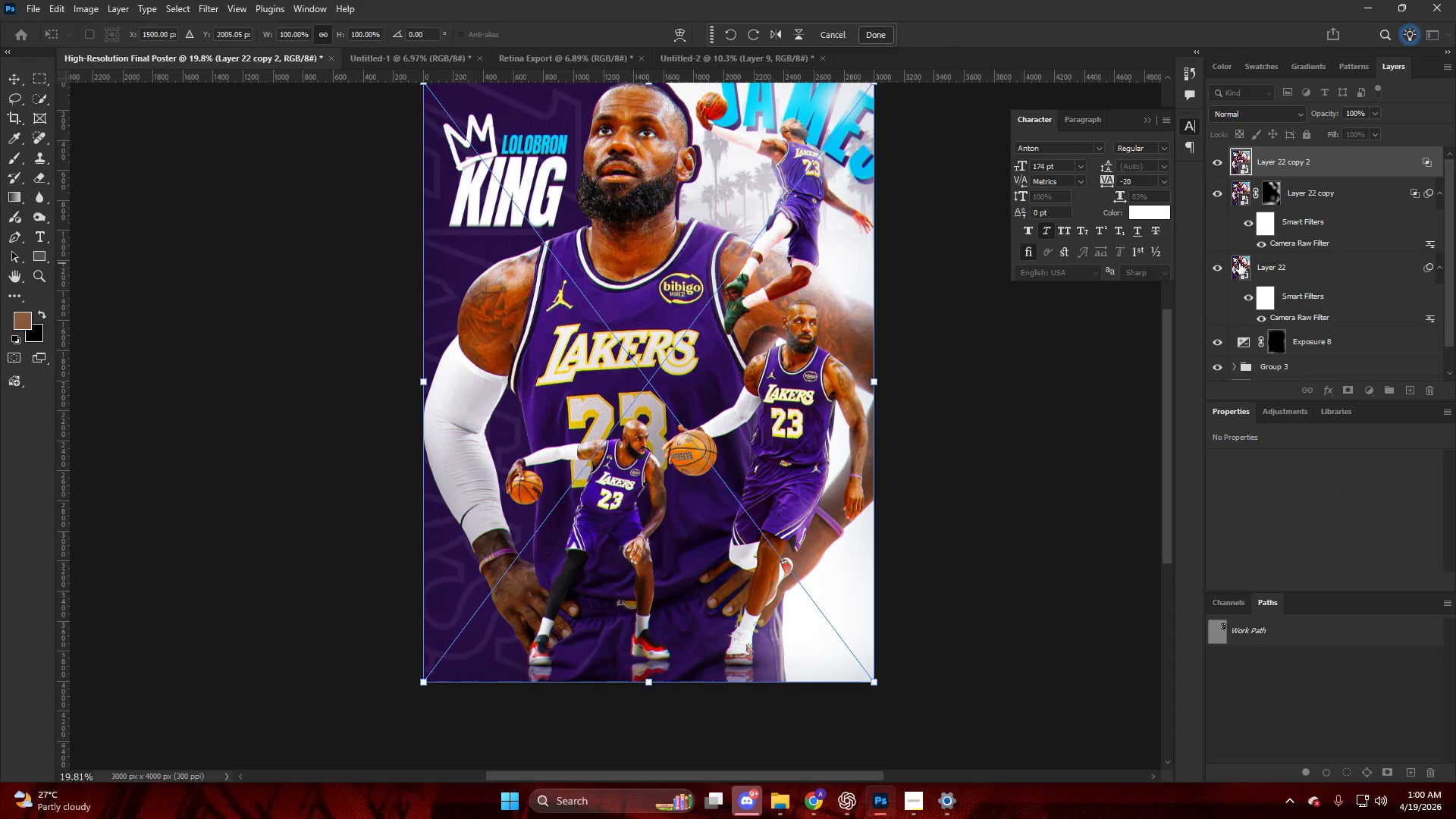 
key(ArrowLeft)
 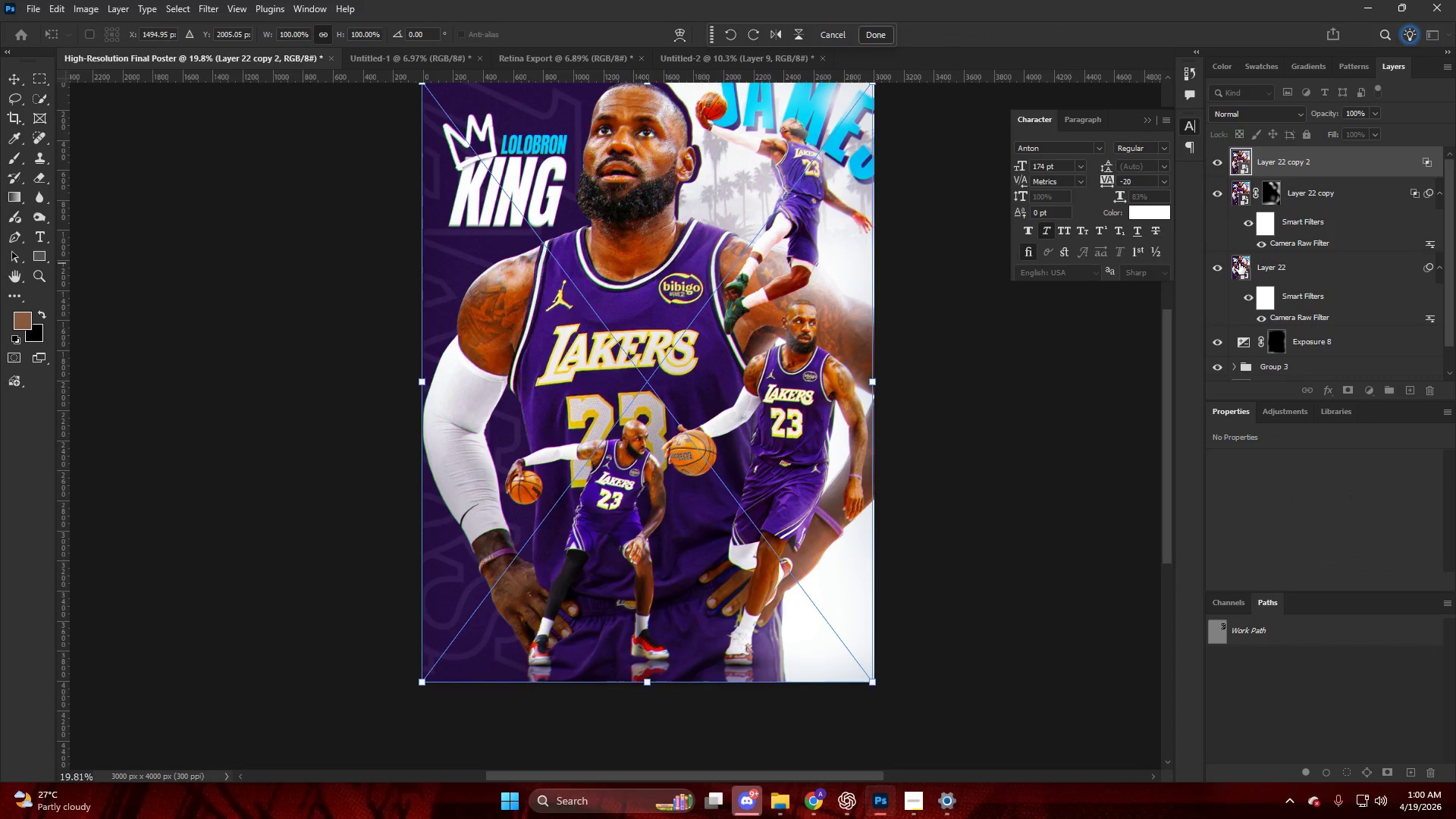 
key(ArrowDown)
 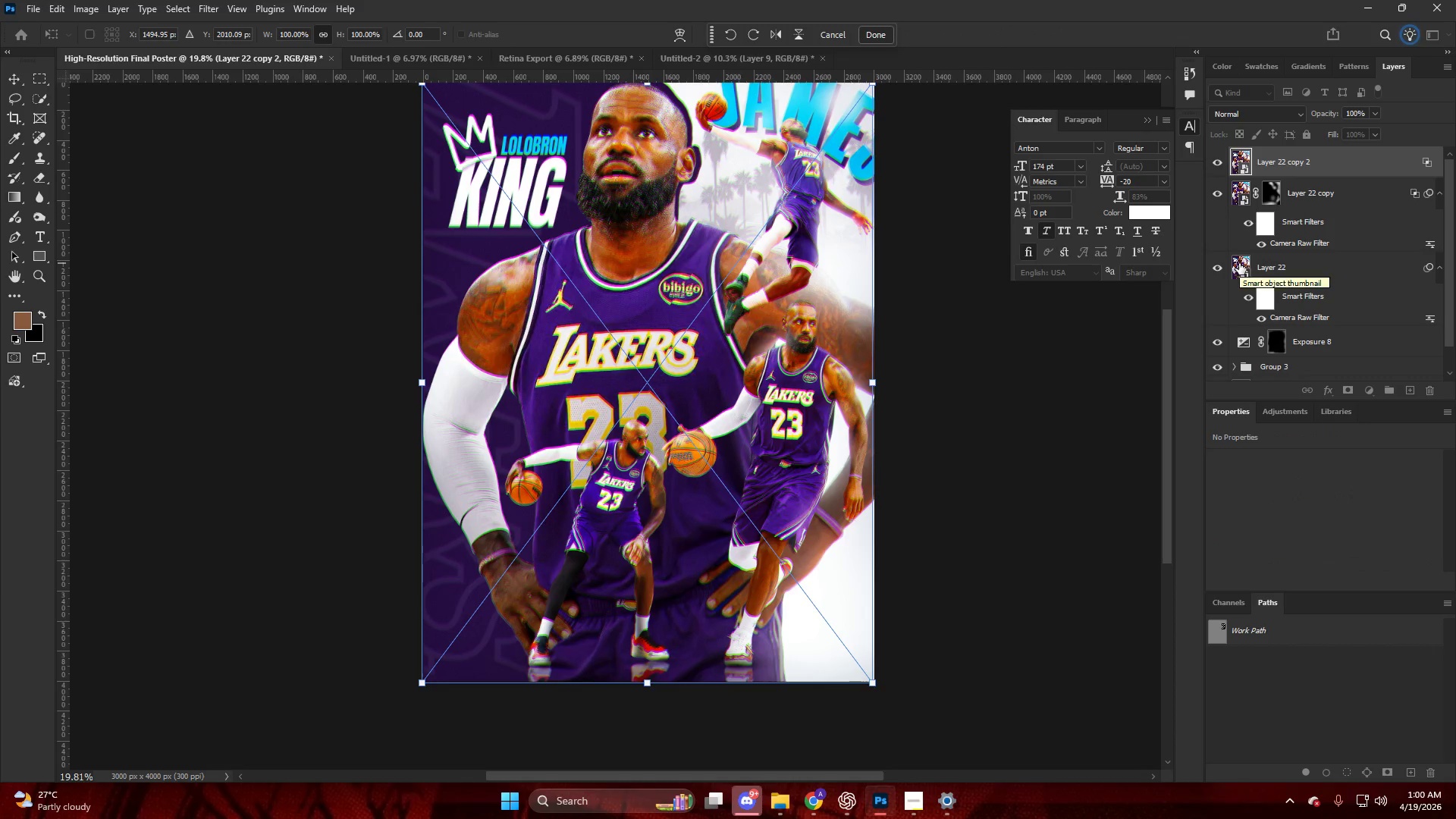 
key(ArrowLeft)
 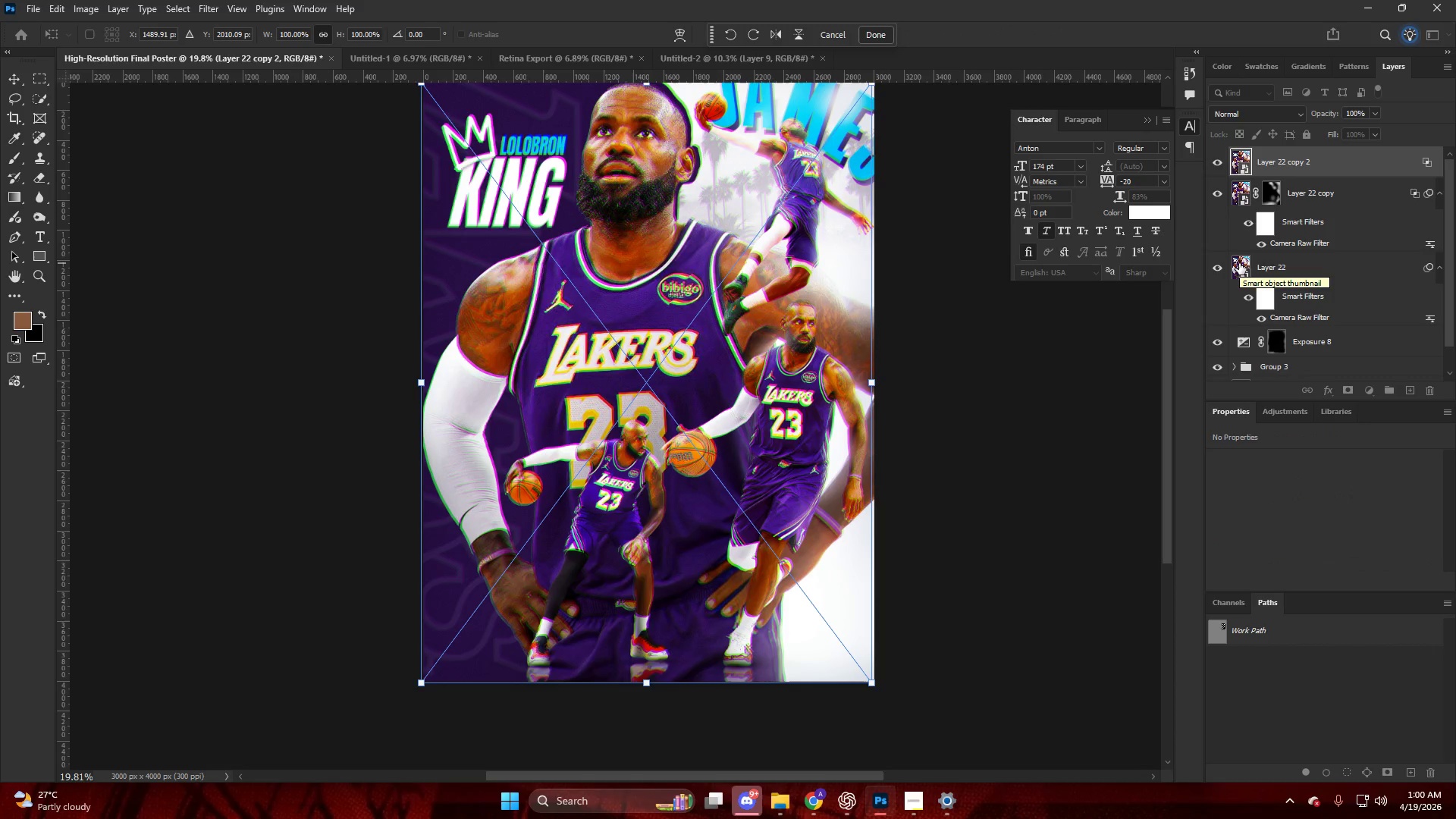 
key(Control+ControlLeft)
 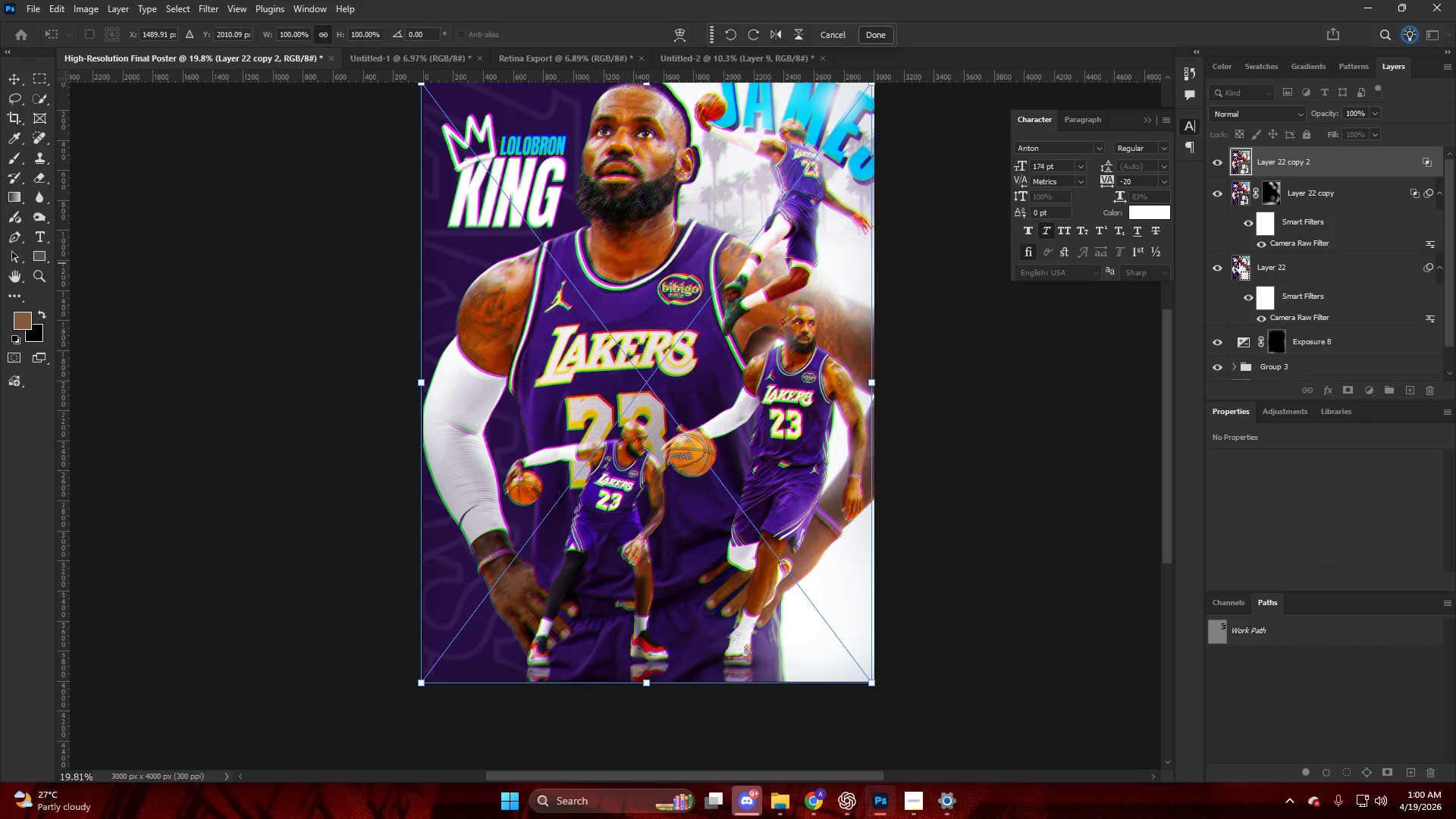 
key(Control+Z)
 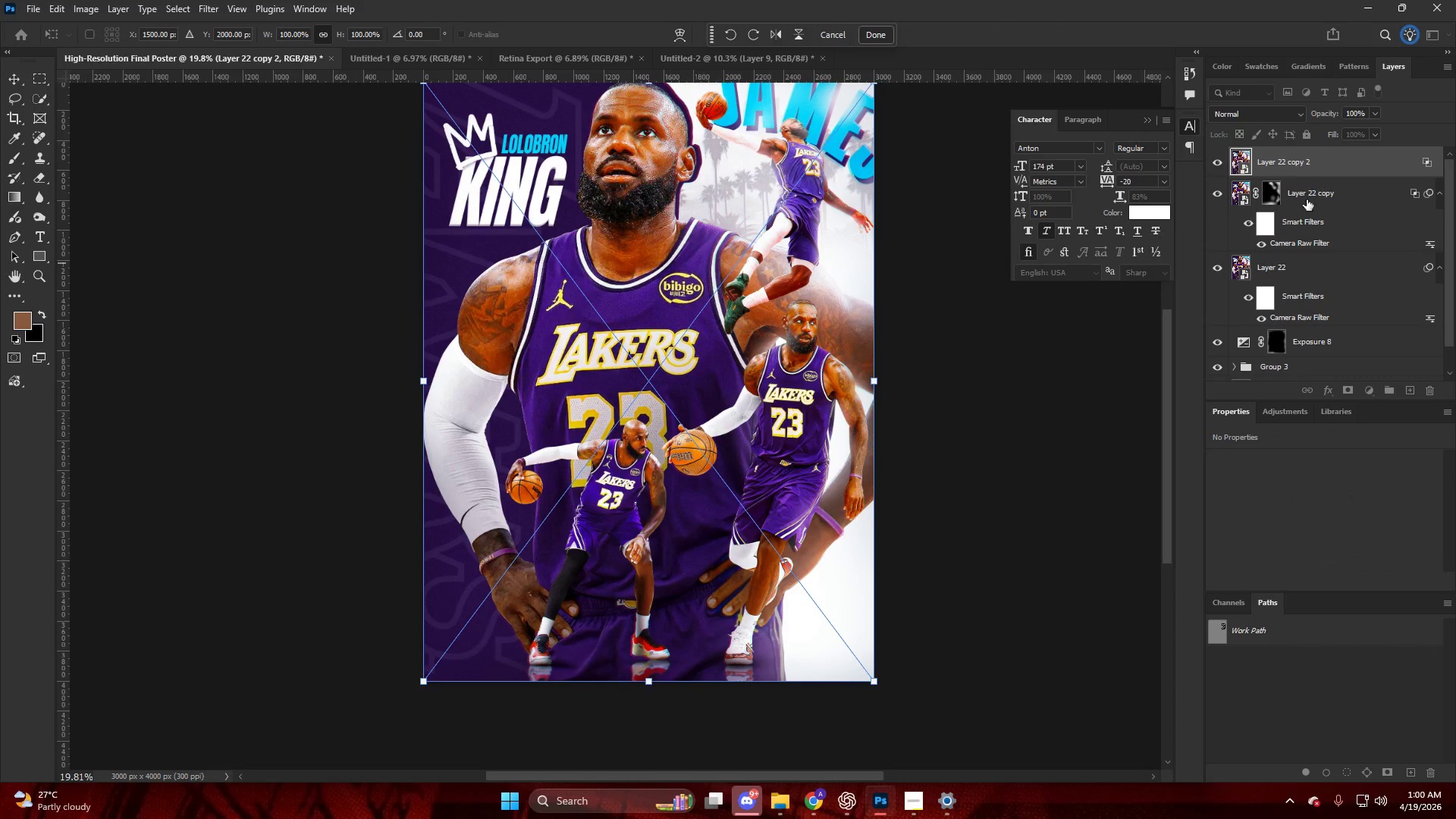 
left_click([1299, 191])
 